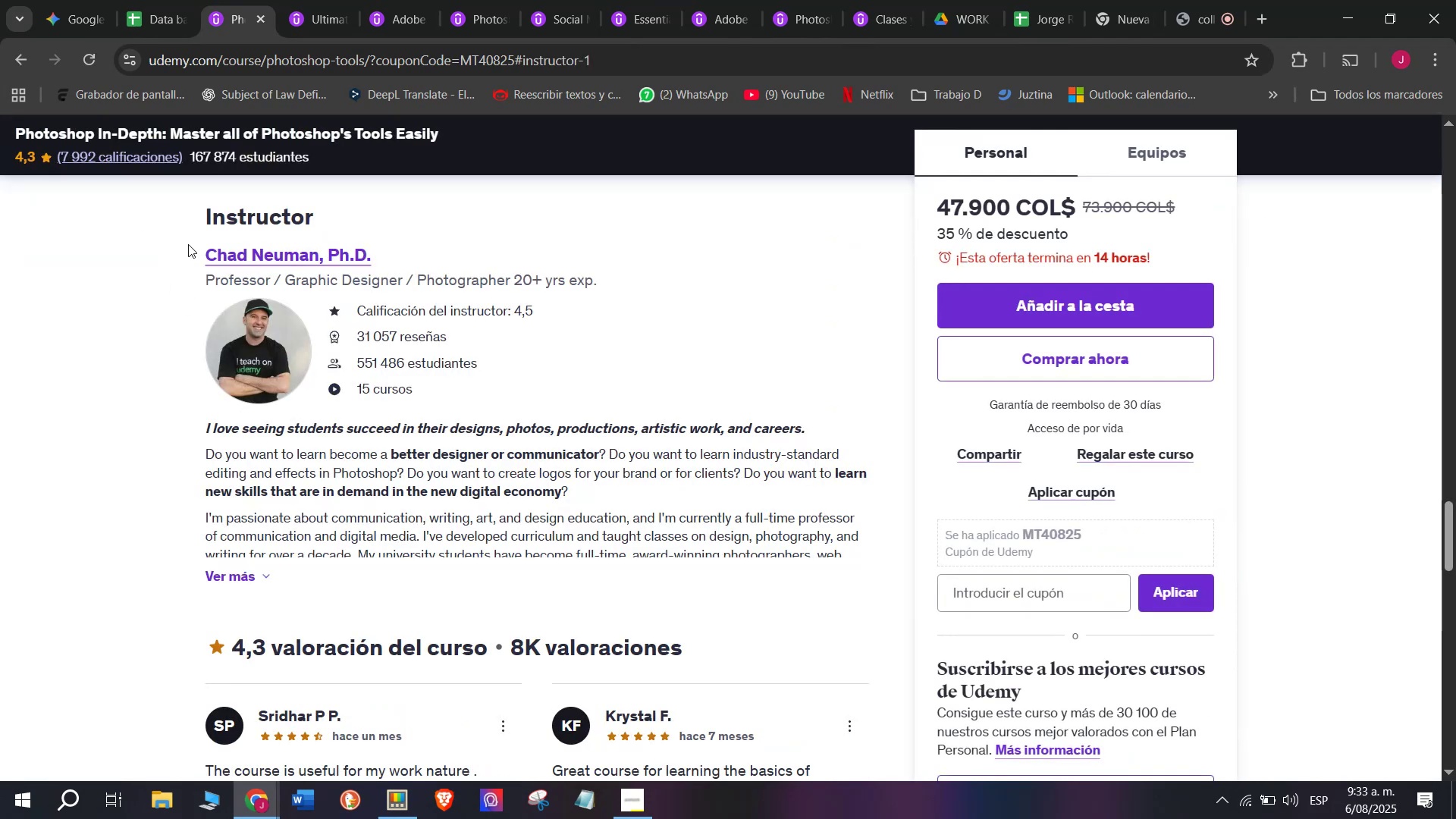 
key(Break)
 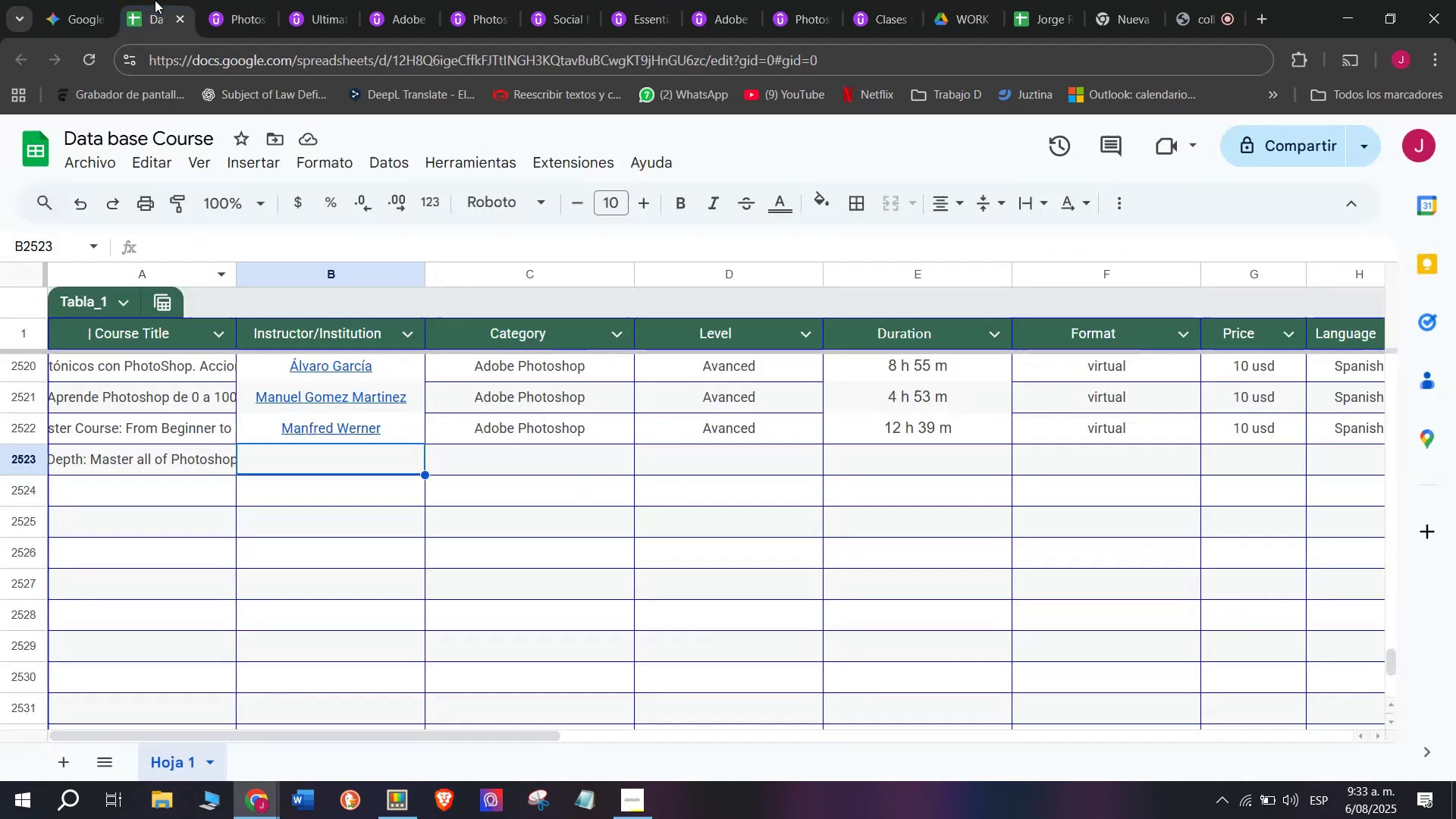 
key(Control+C)
 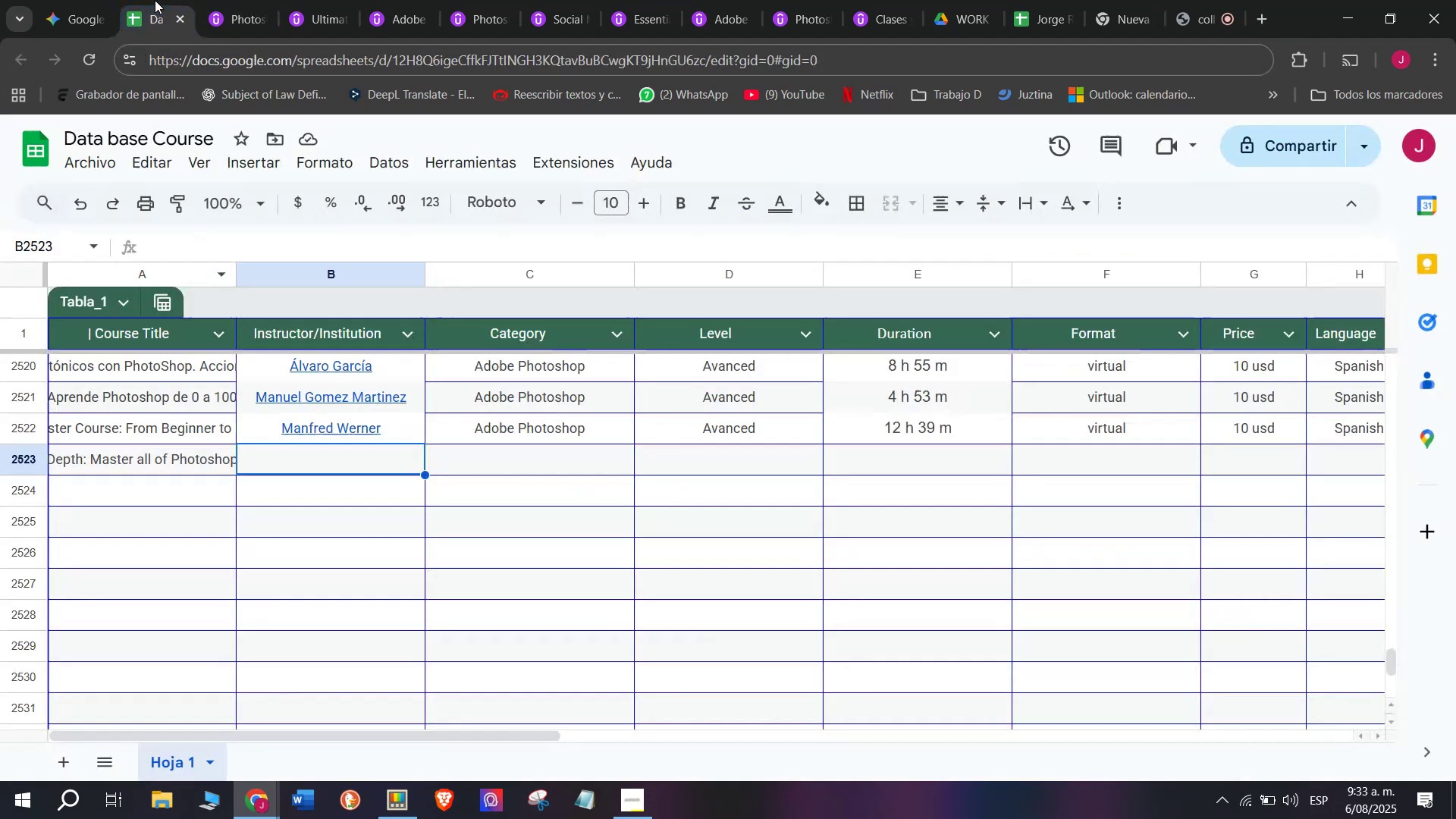 
key(Control+ControlLeft)
 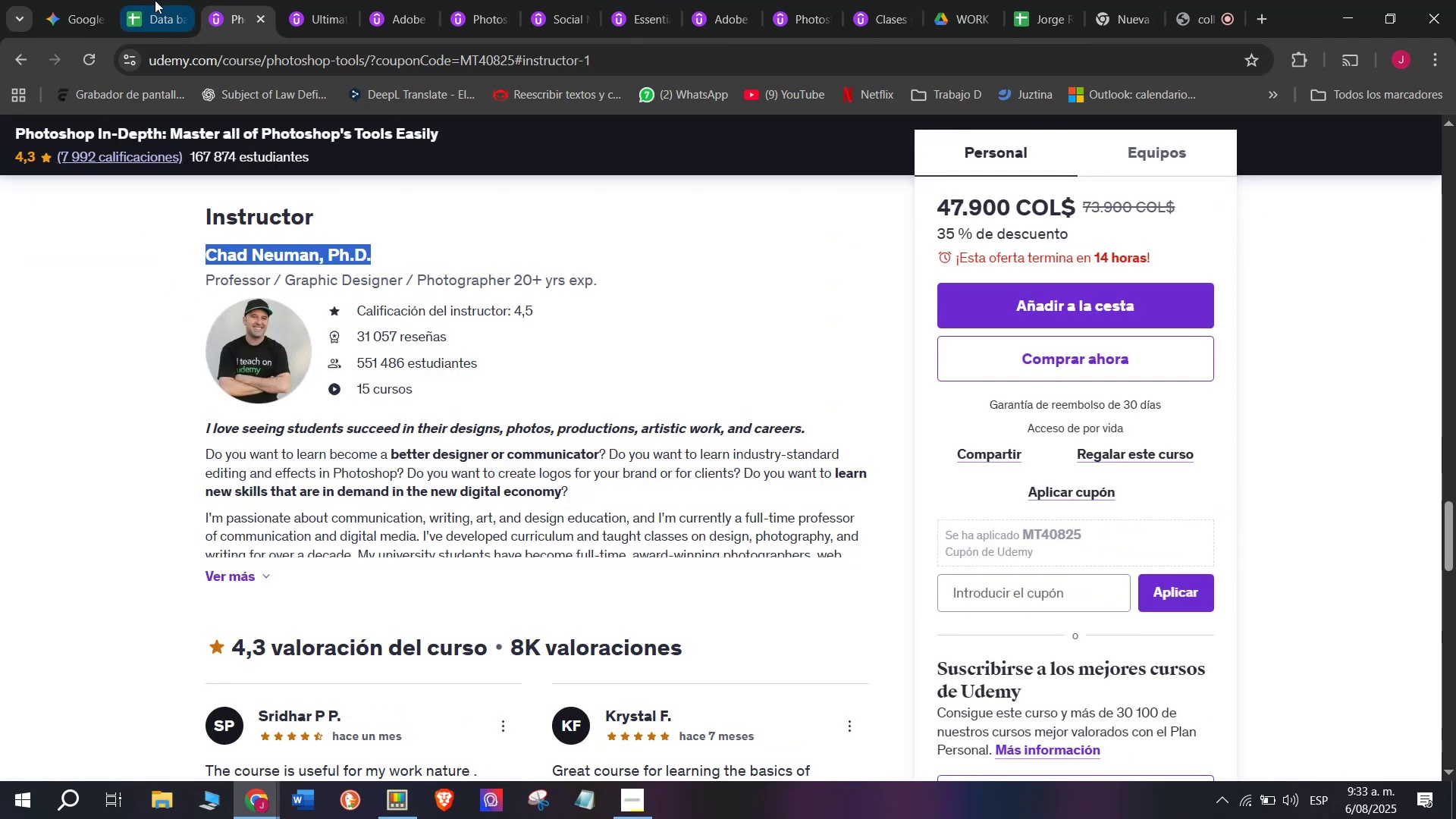 
left_click([155, 0])
 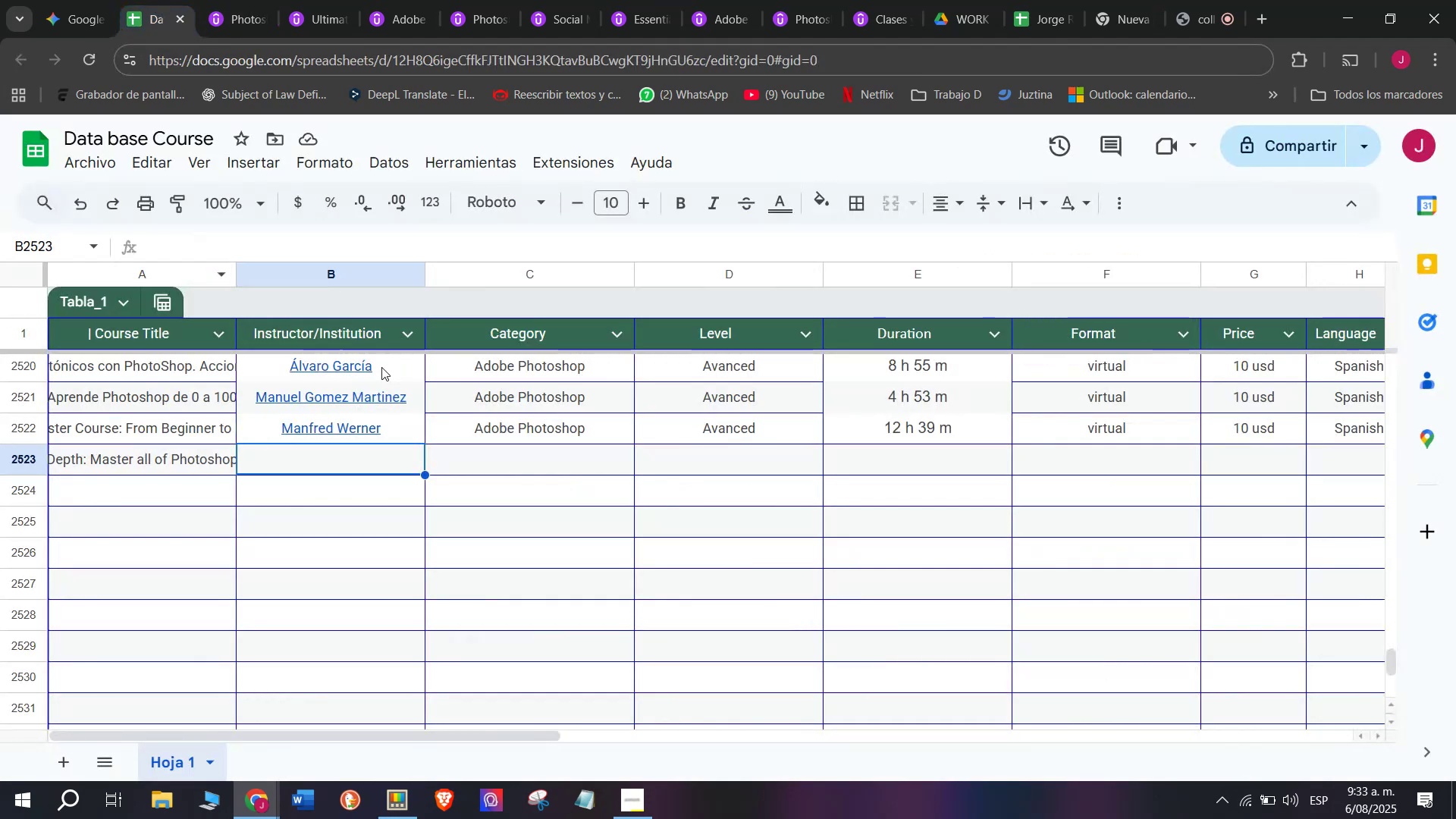 
key(Control+ControlLeft)
 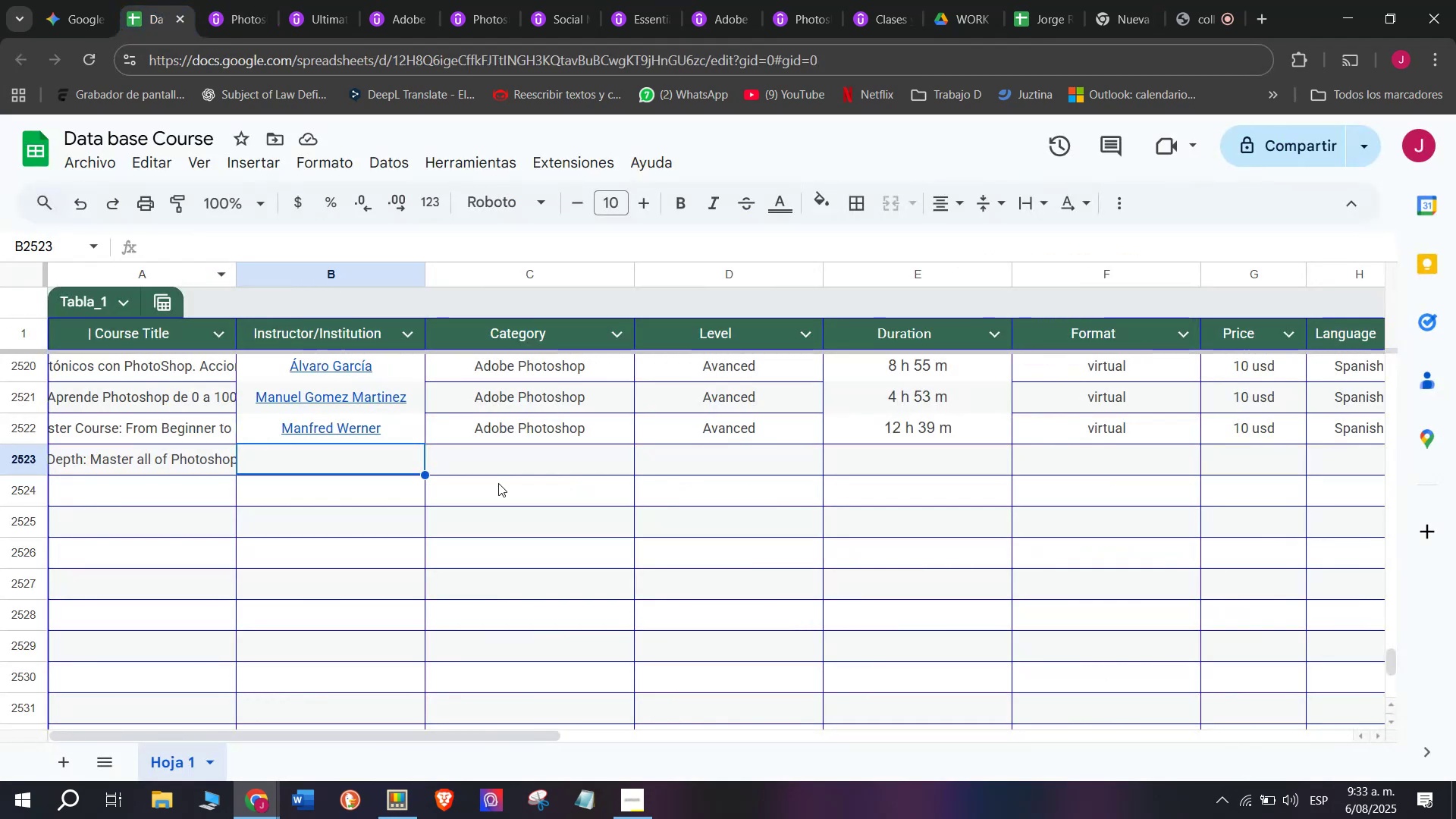 
key(Z)
 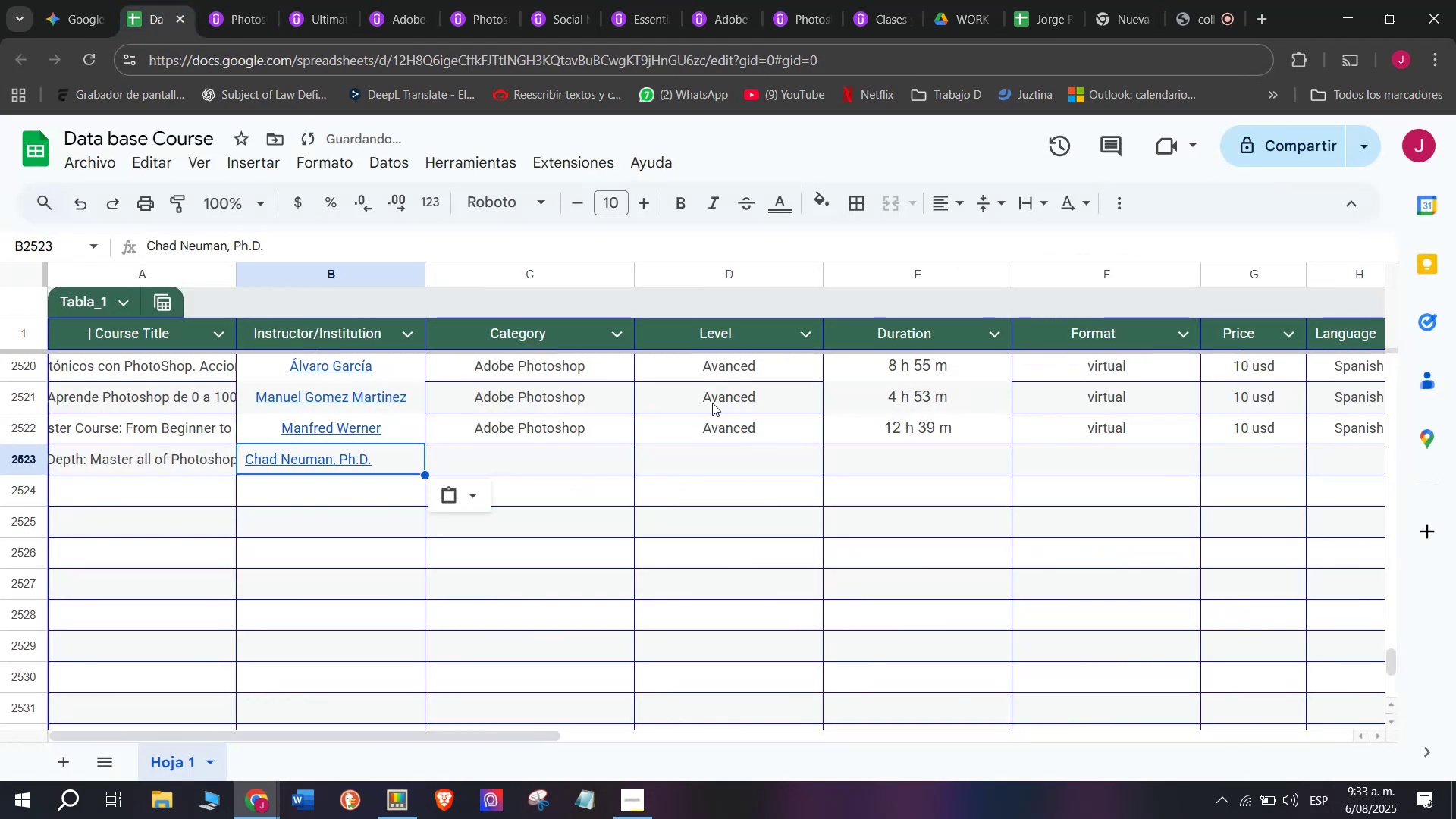 
key(Control+V)
 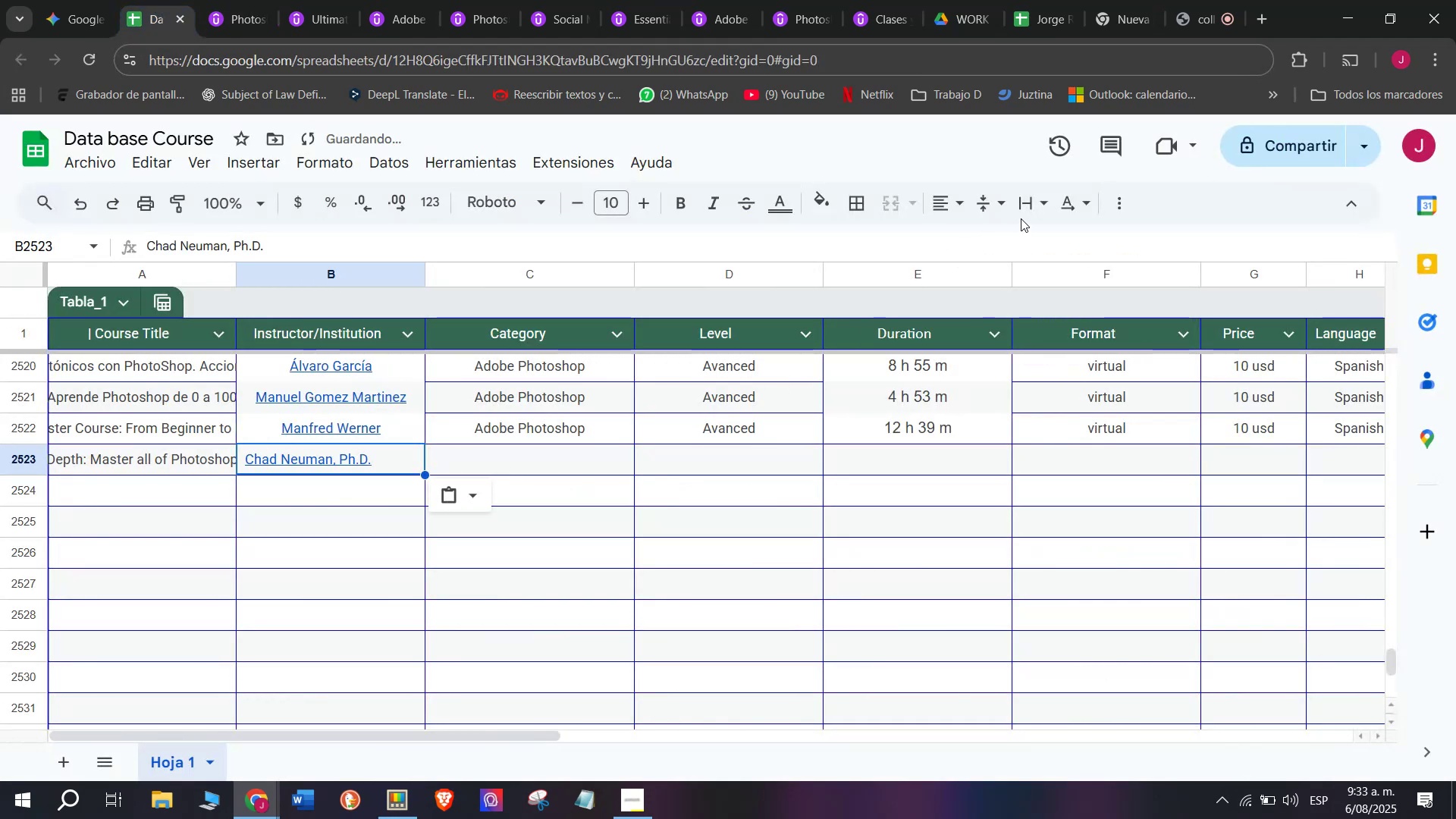 
left_click([966, 202])
 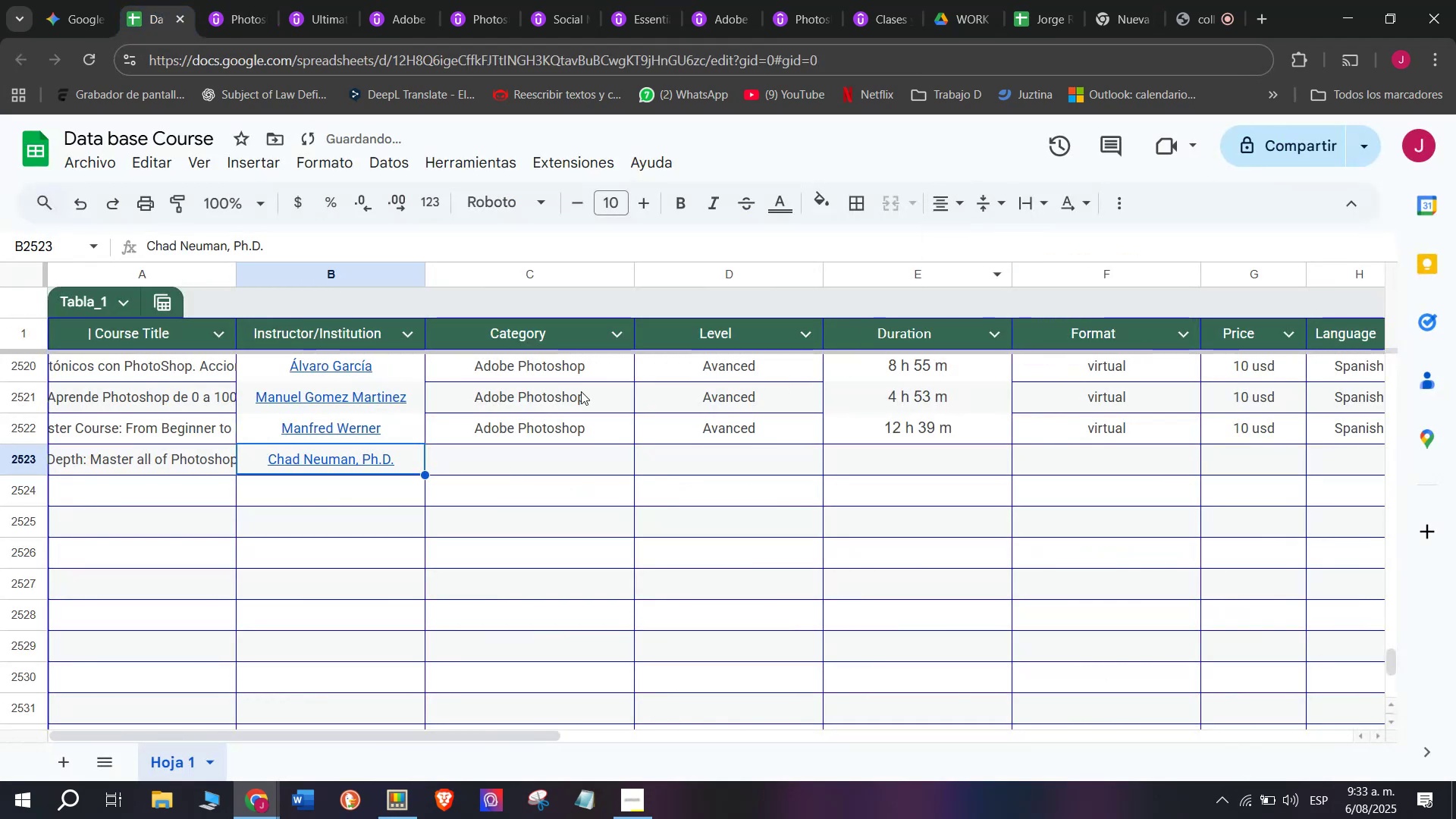 
left_click([576, 416])
 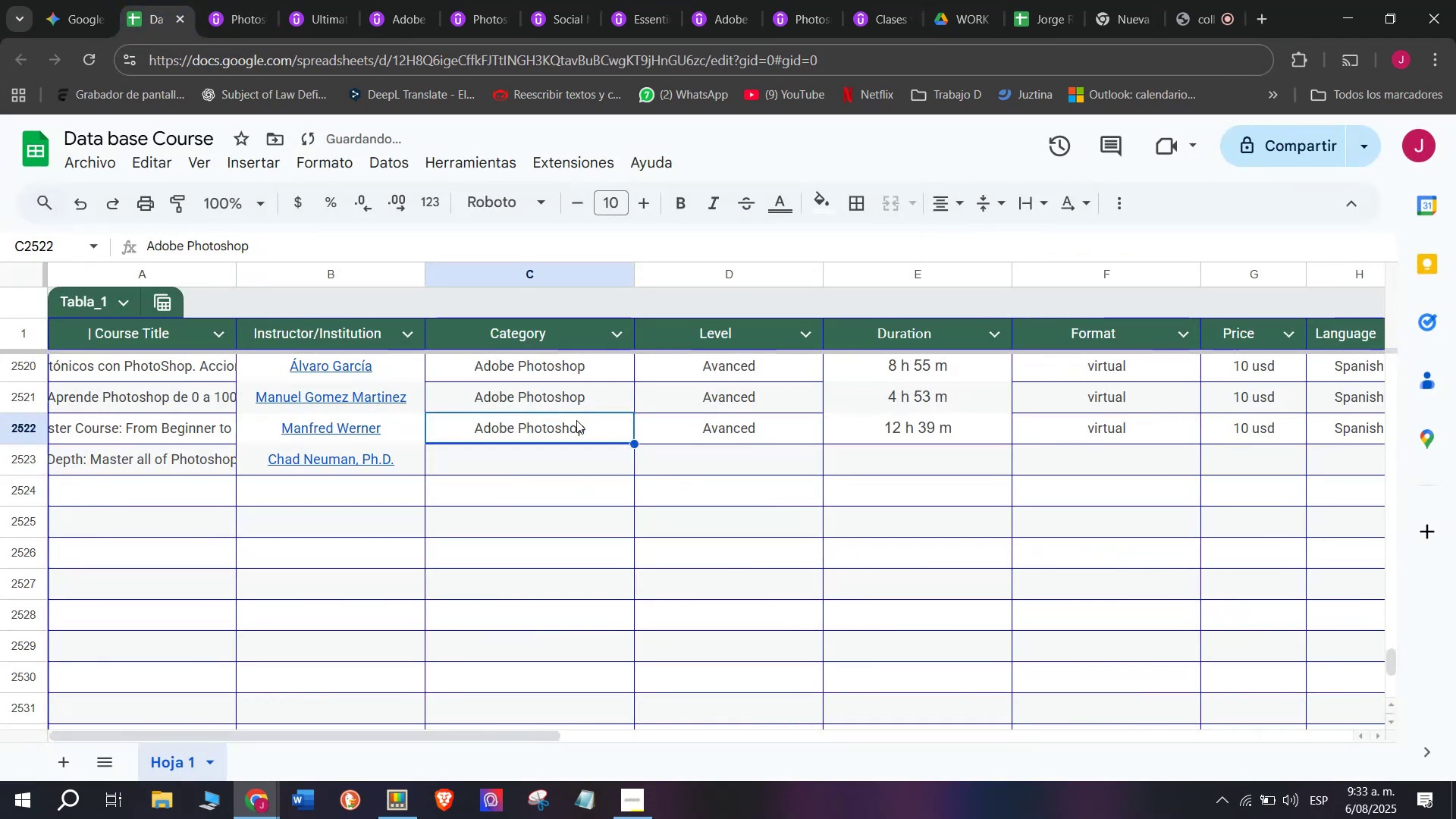 
key(Break)
 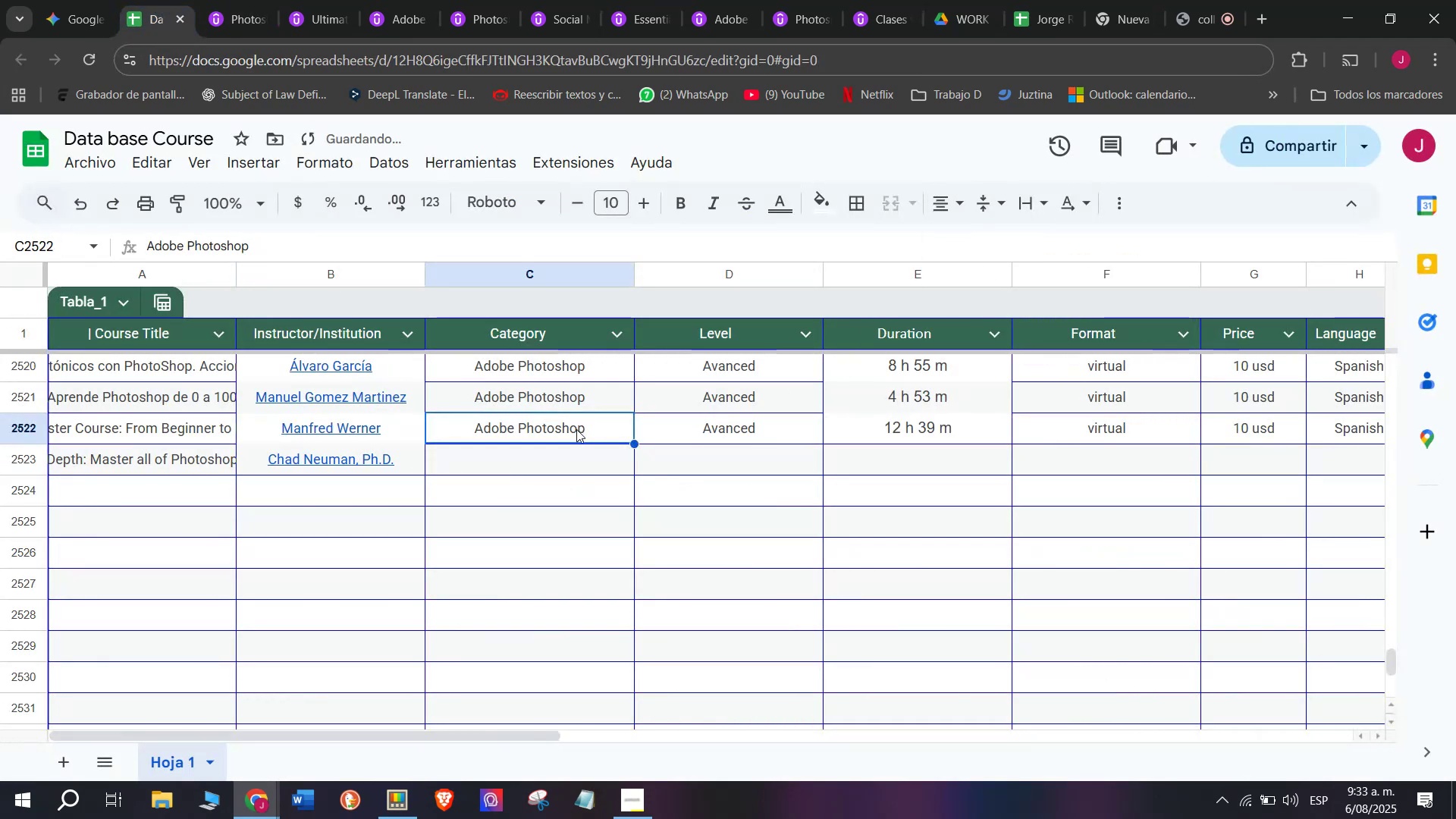 
key(Control+ControlLeft)
 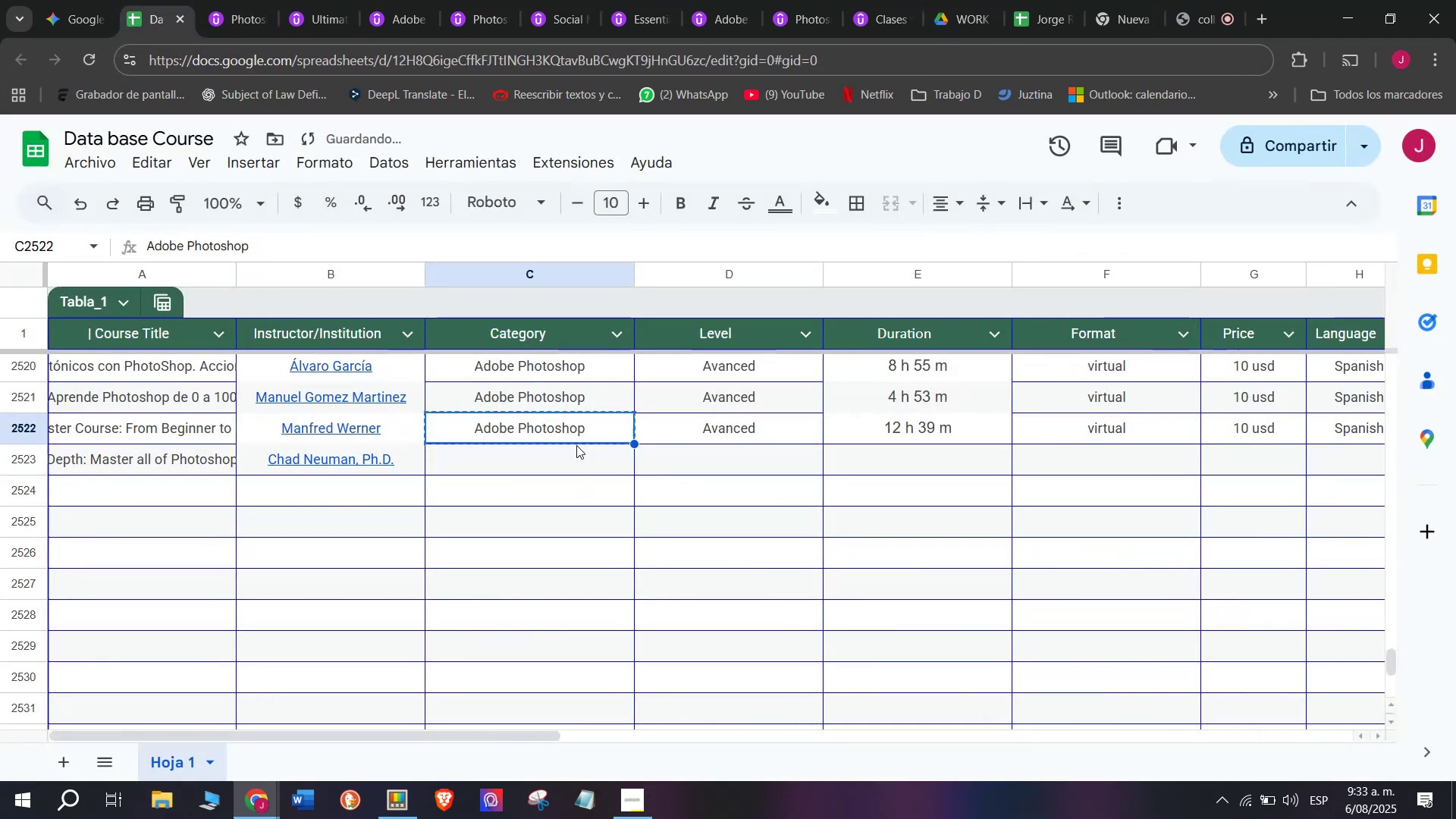 
key(Control+C)
 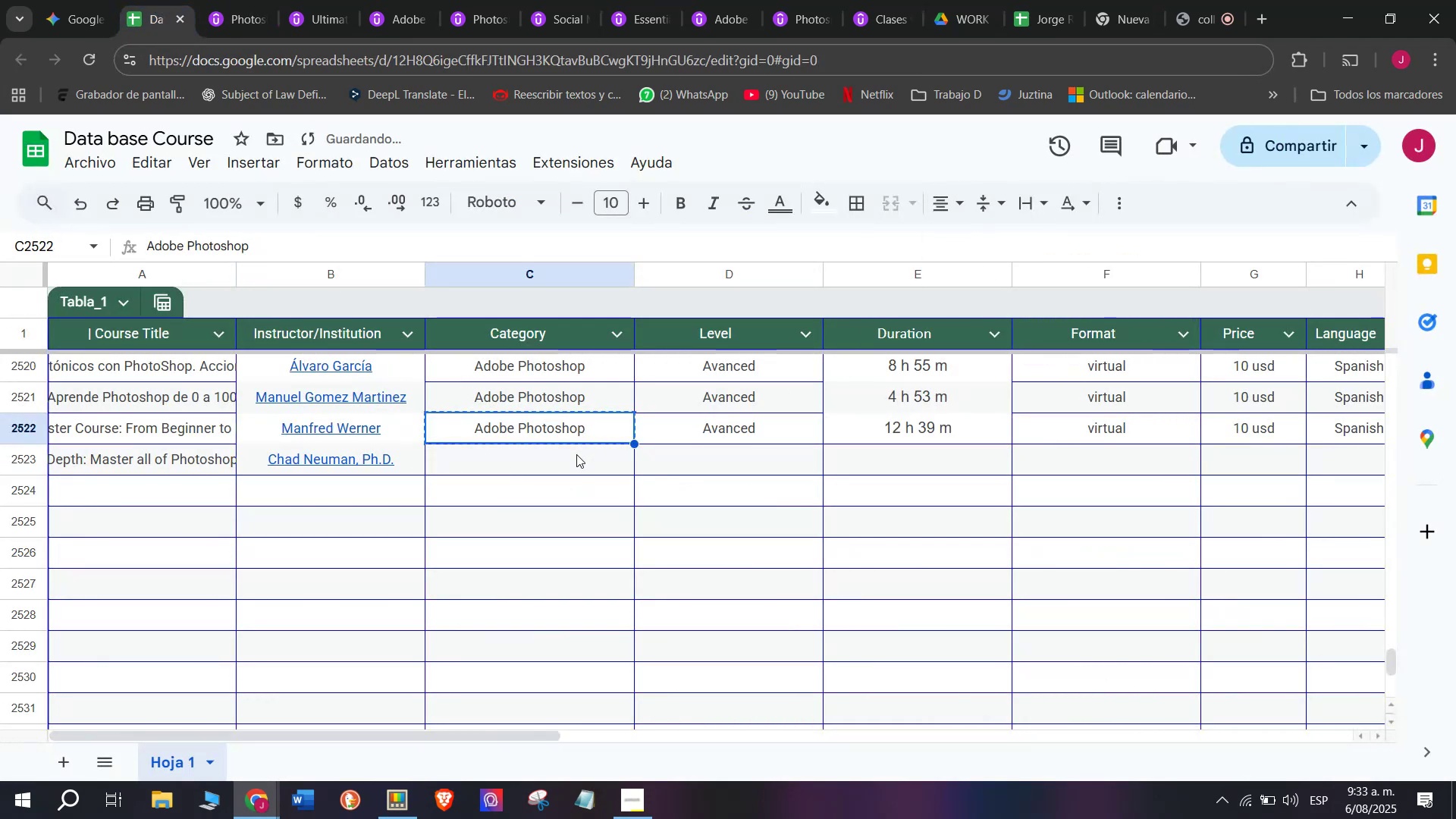 
double_click([576, 454])
 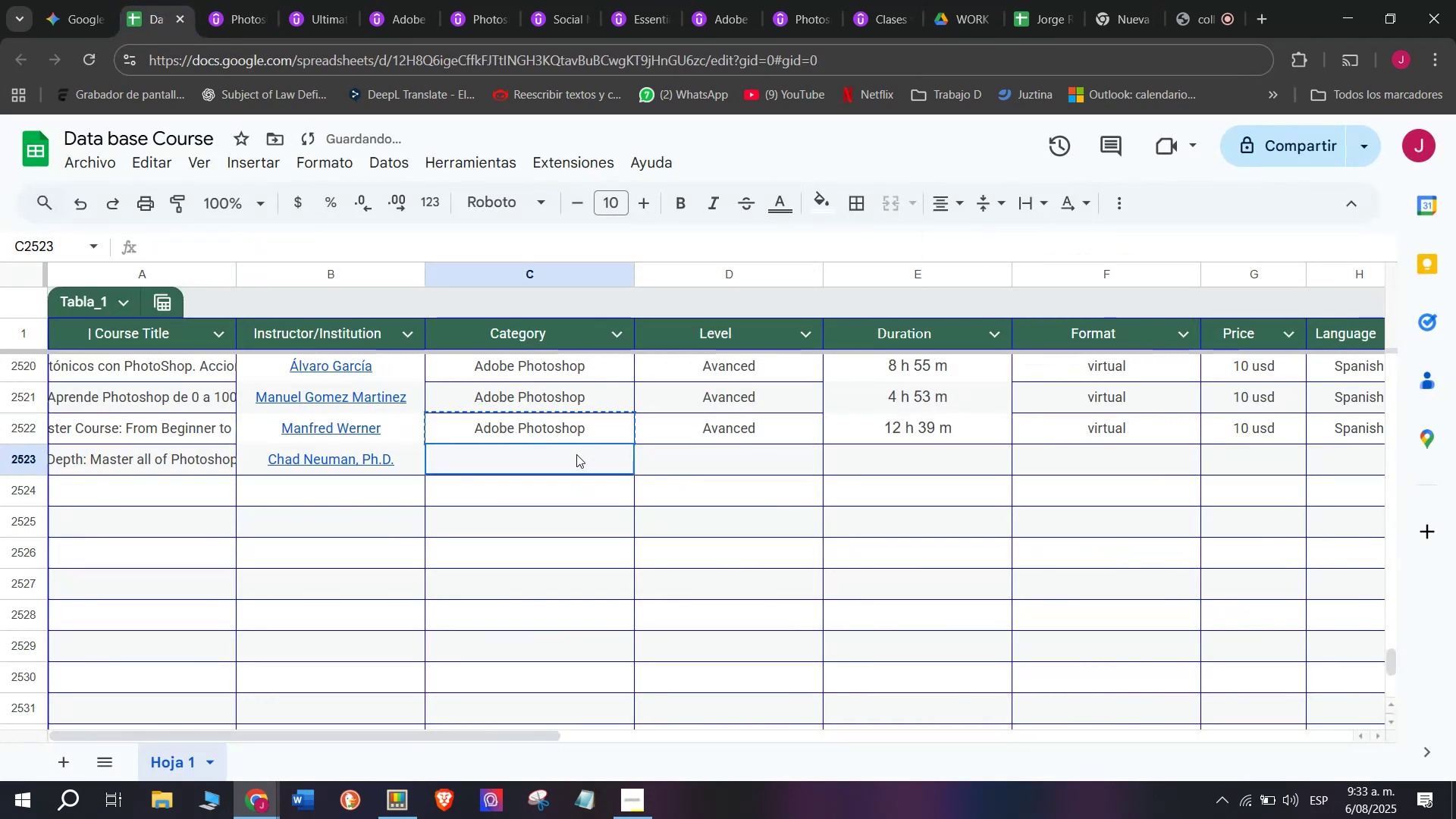 
key(Z)
 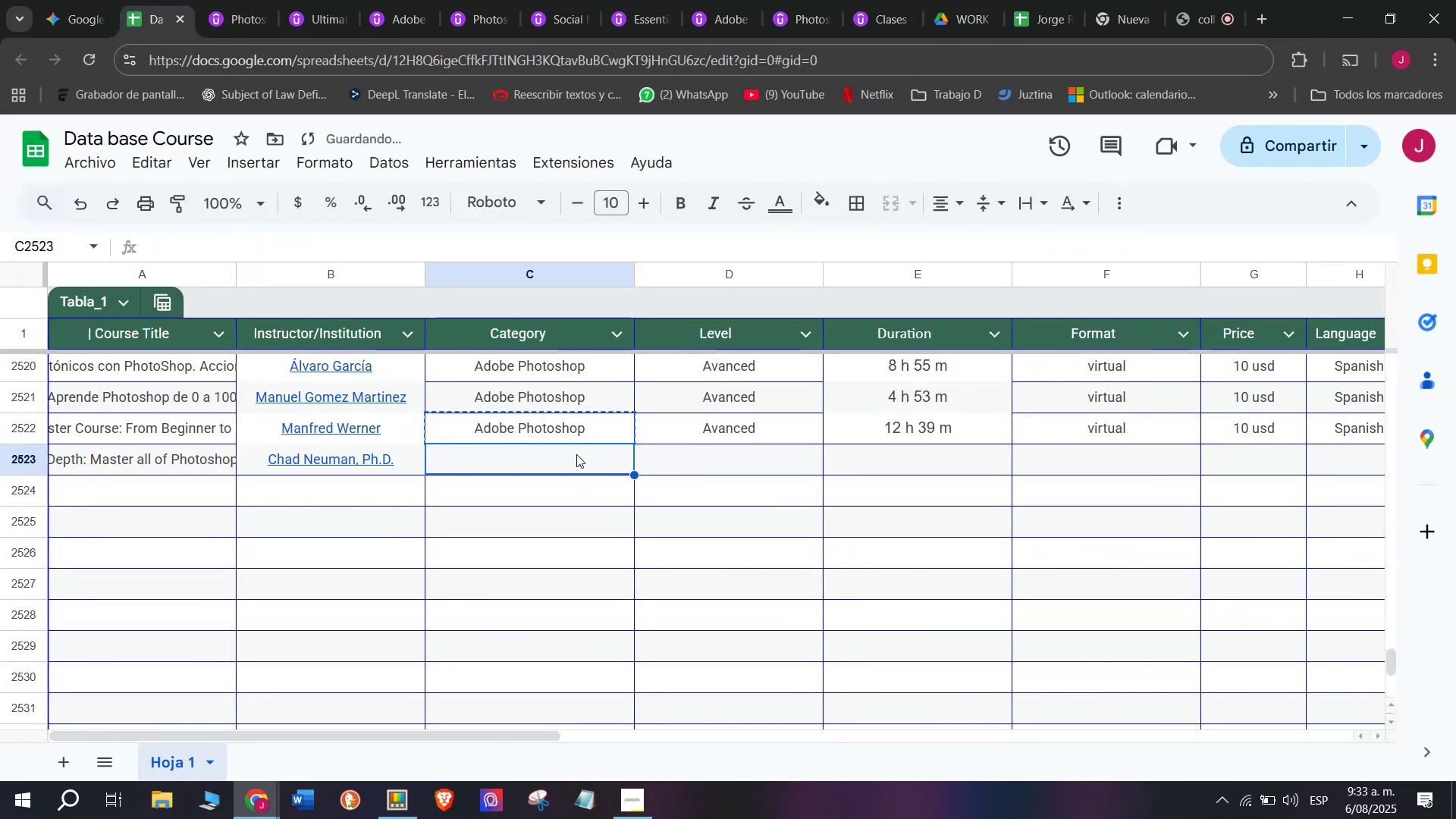 
key(Control+ControlLeft)
 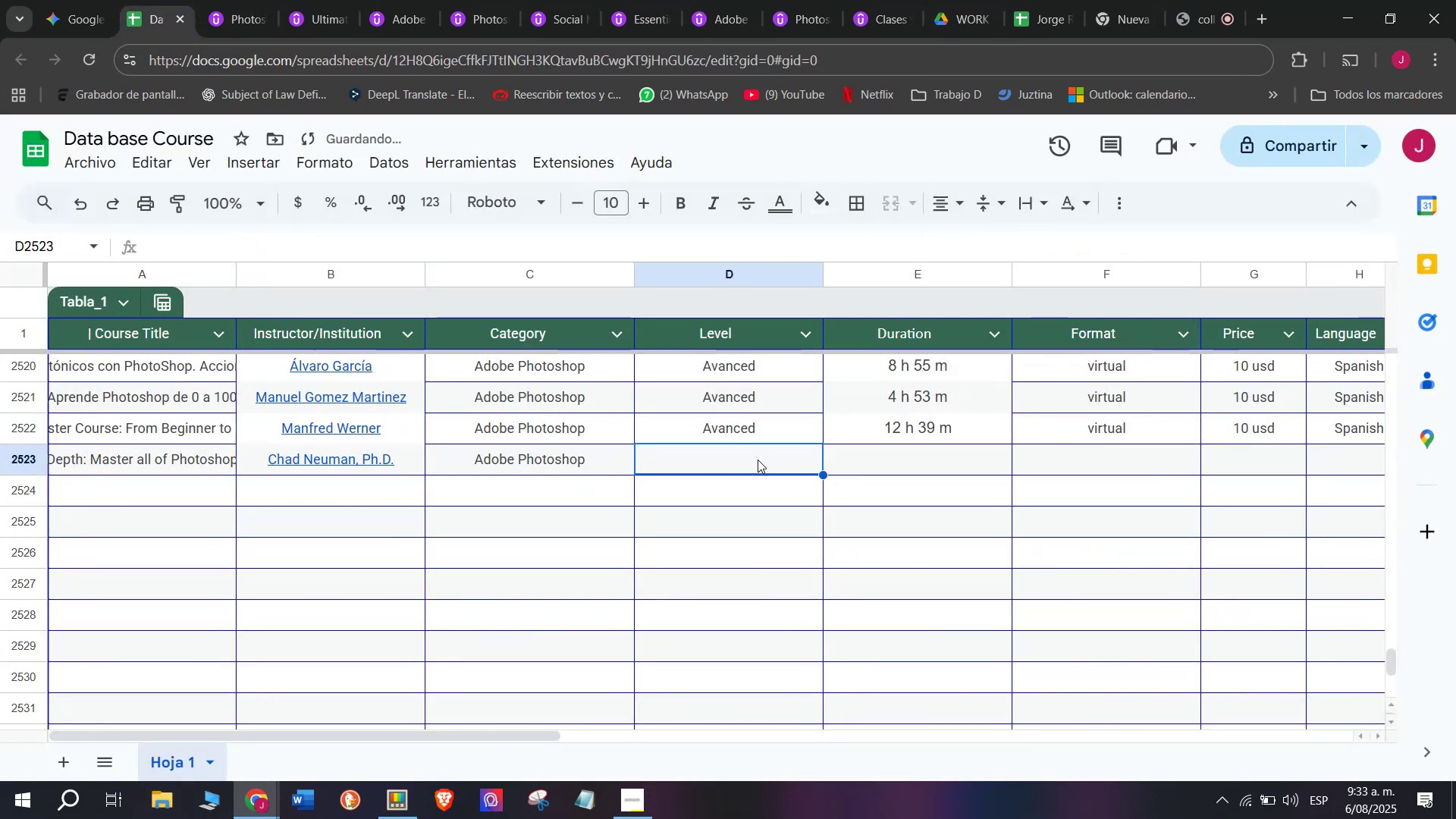 
key(Control+V)
 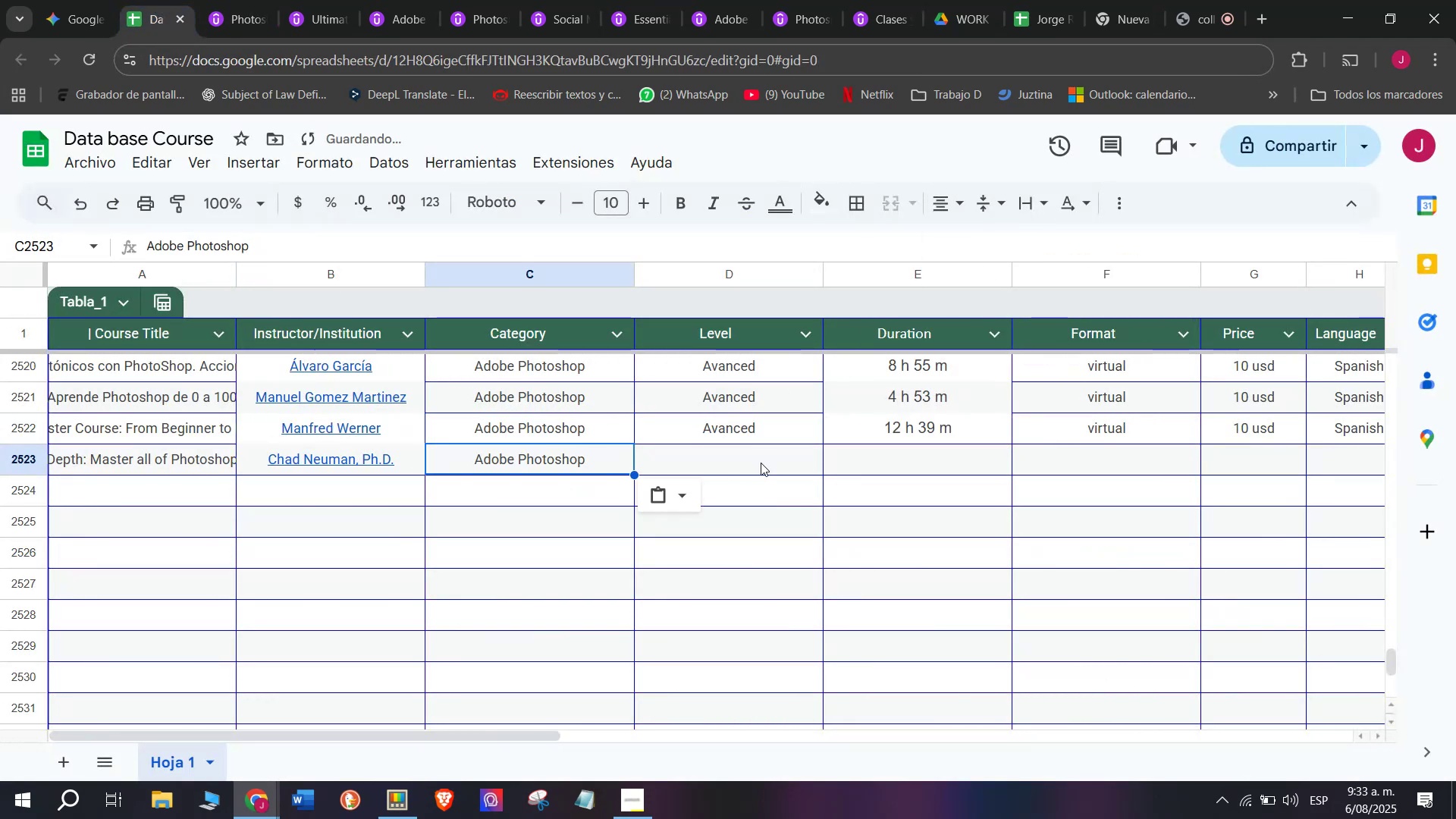 
triple_click([761, 463])
 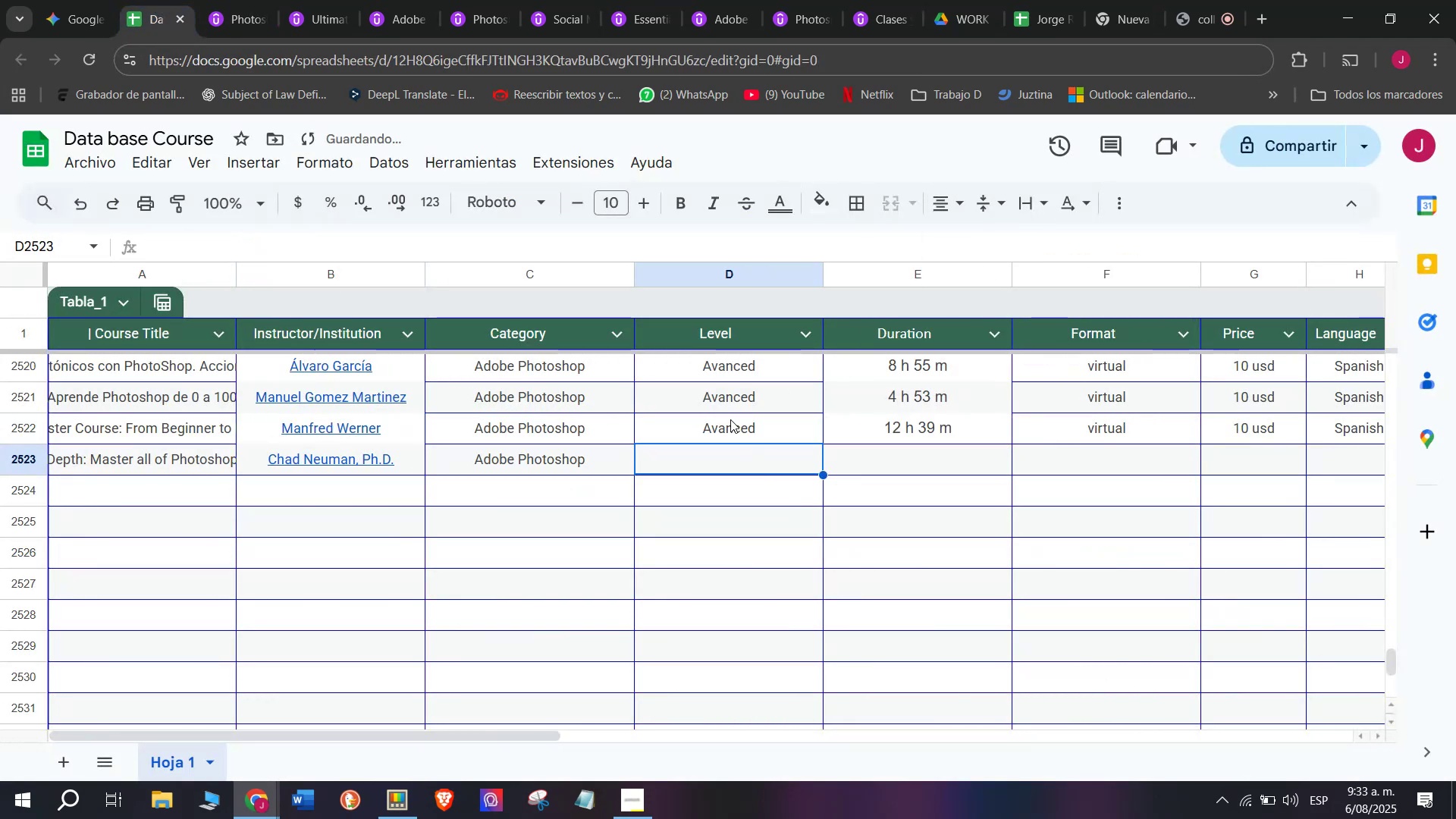 
triple_click([730, 419])
 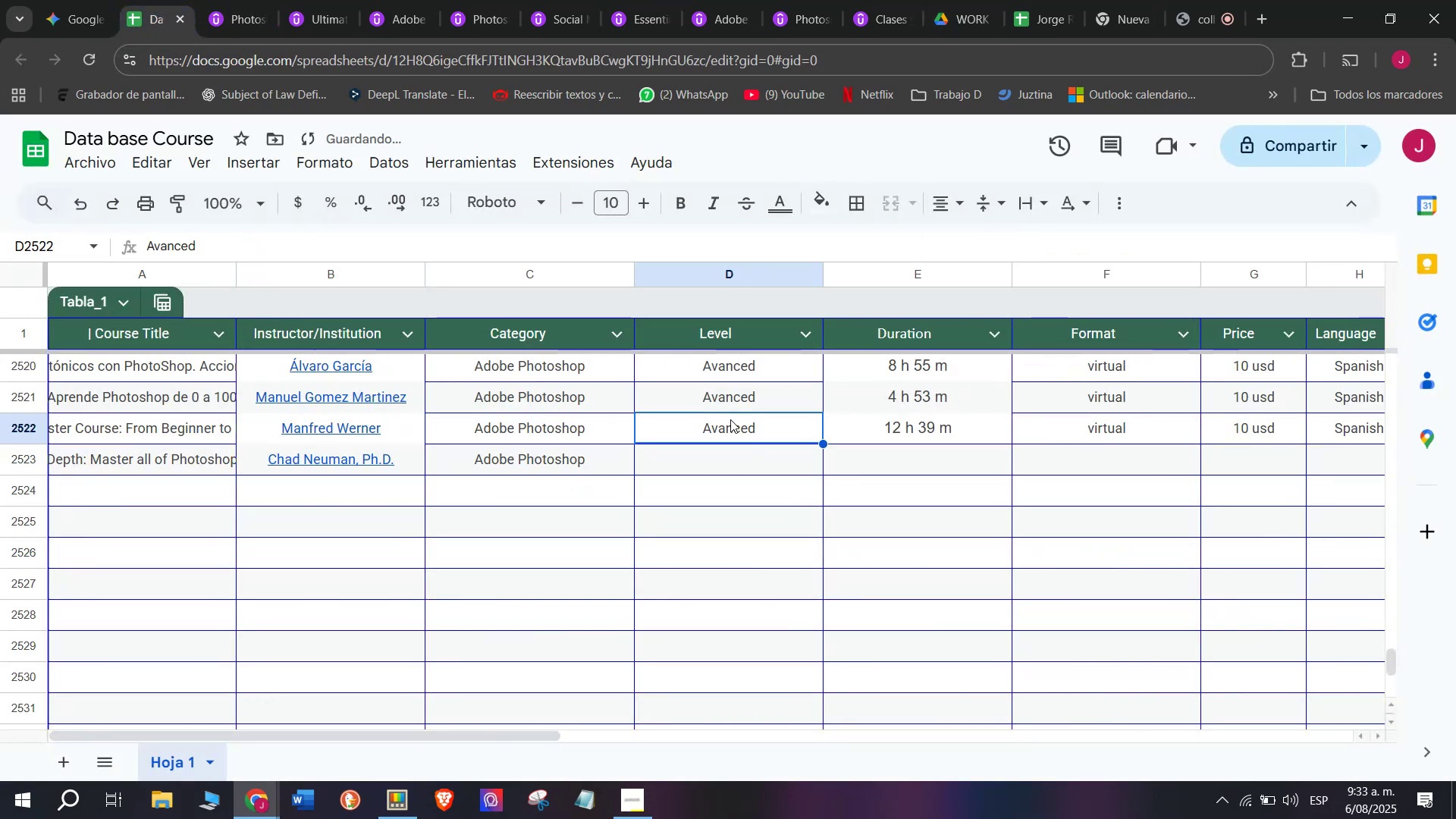 
key(Break)
 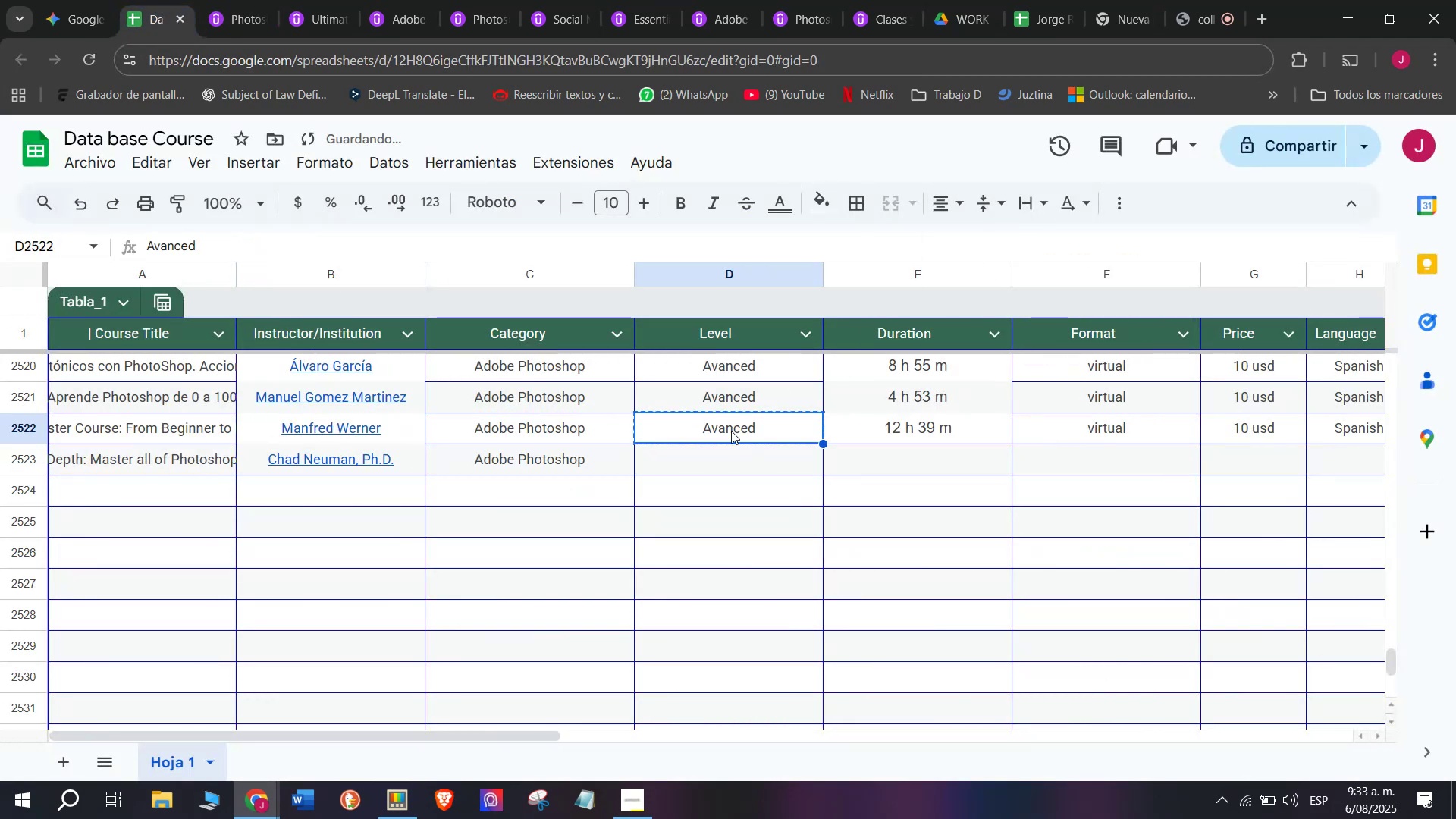 
key(Control+ControlLeft)
 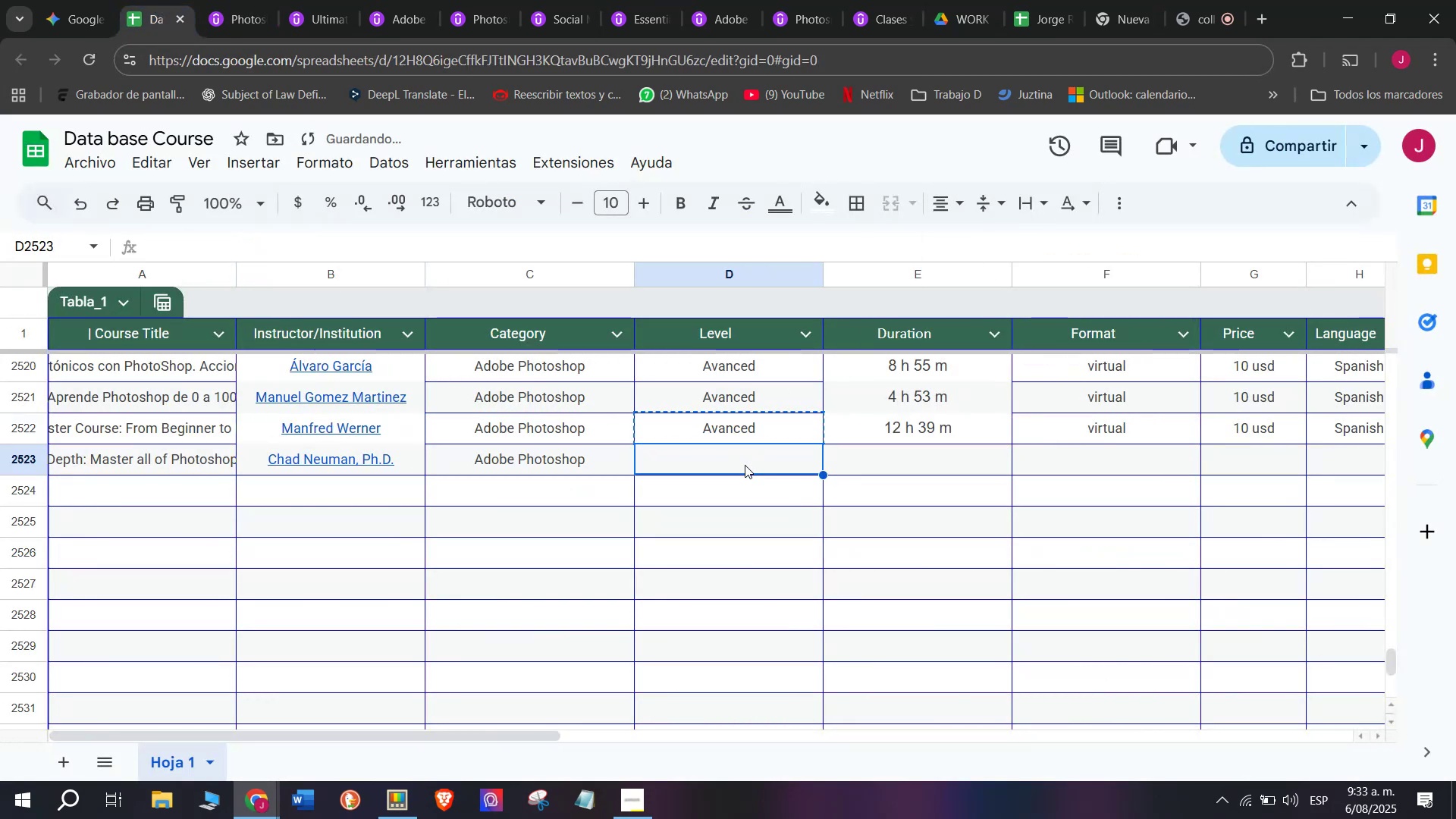 
key(Control+C)
 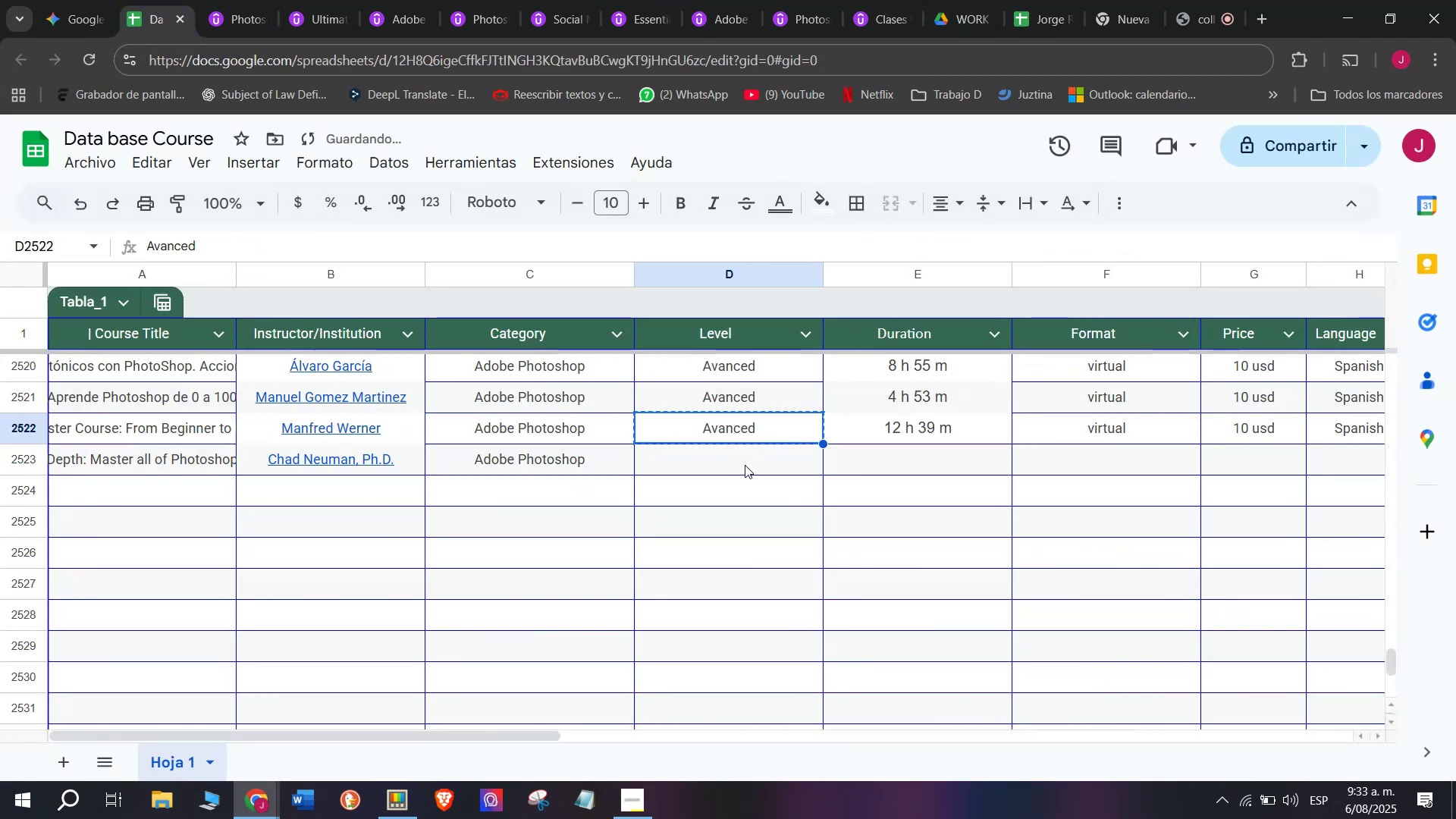 
triple_click([745, 465])
 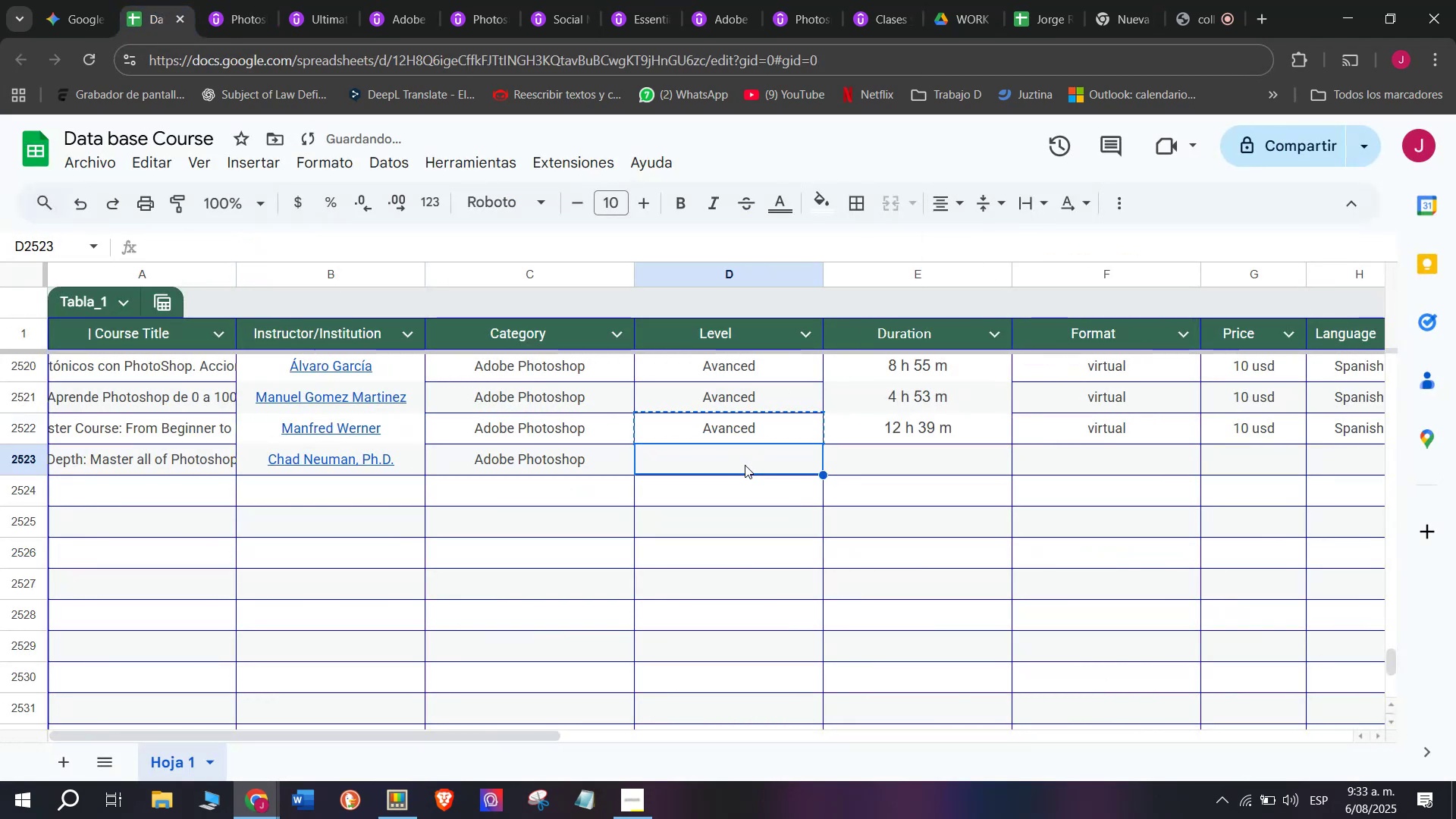 
key(Z)
 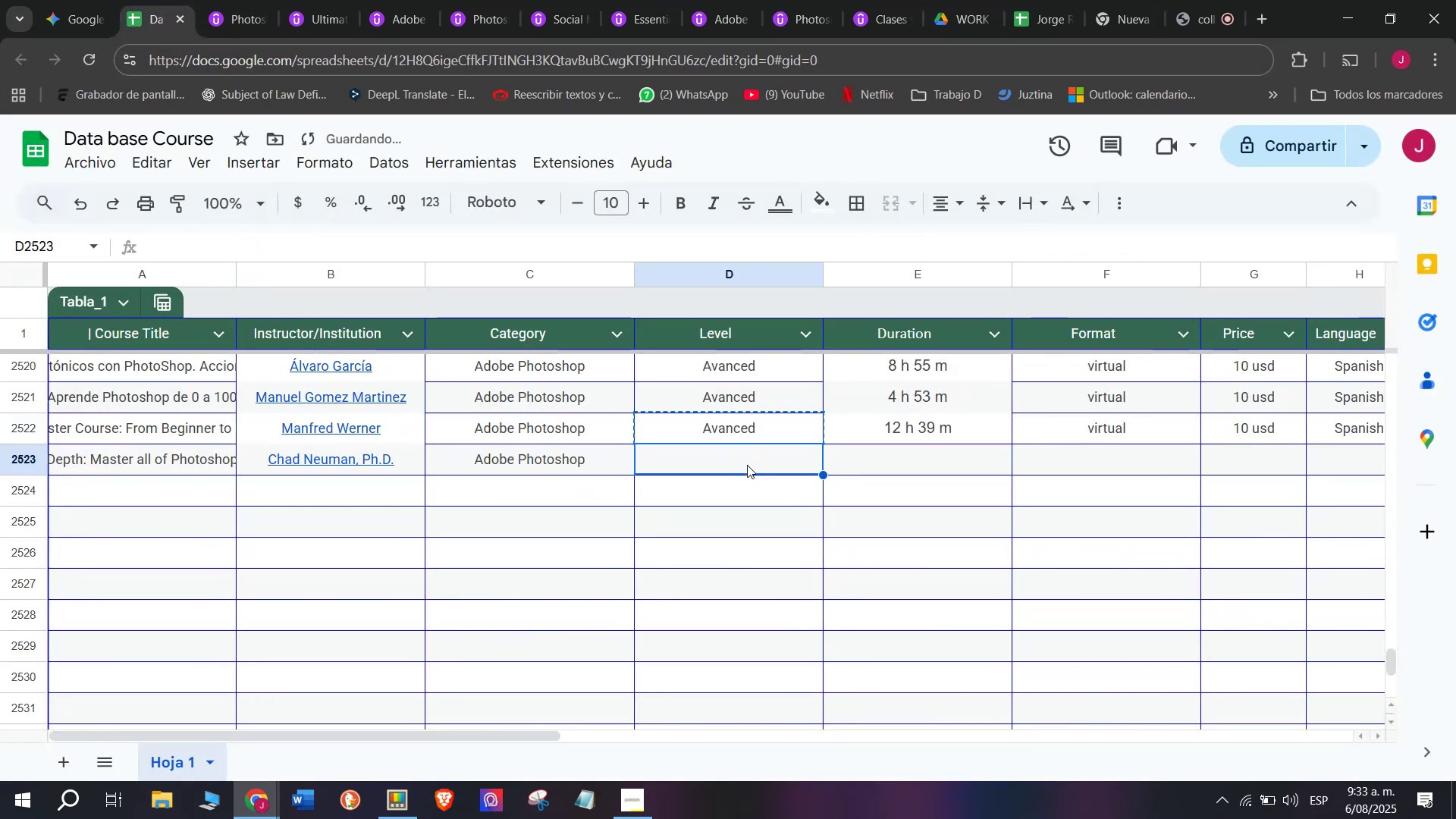 
key(Control+ControlLeft)
 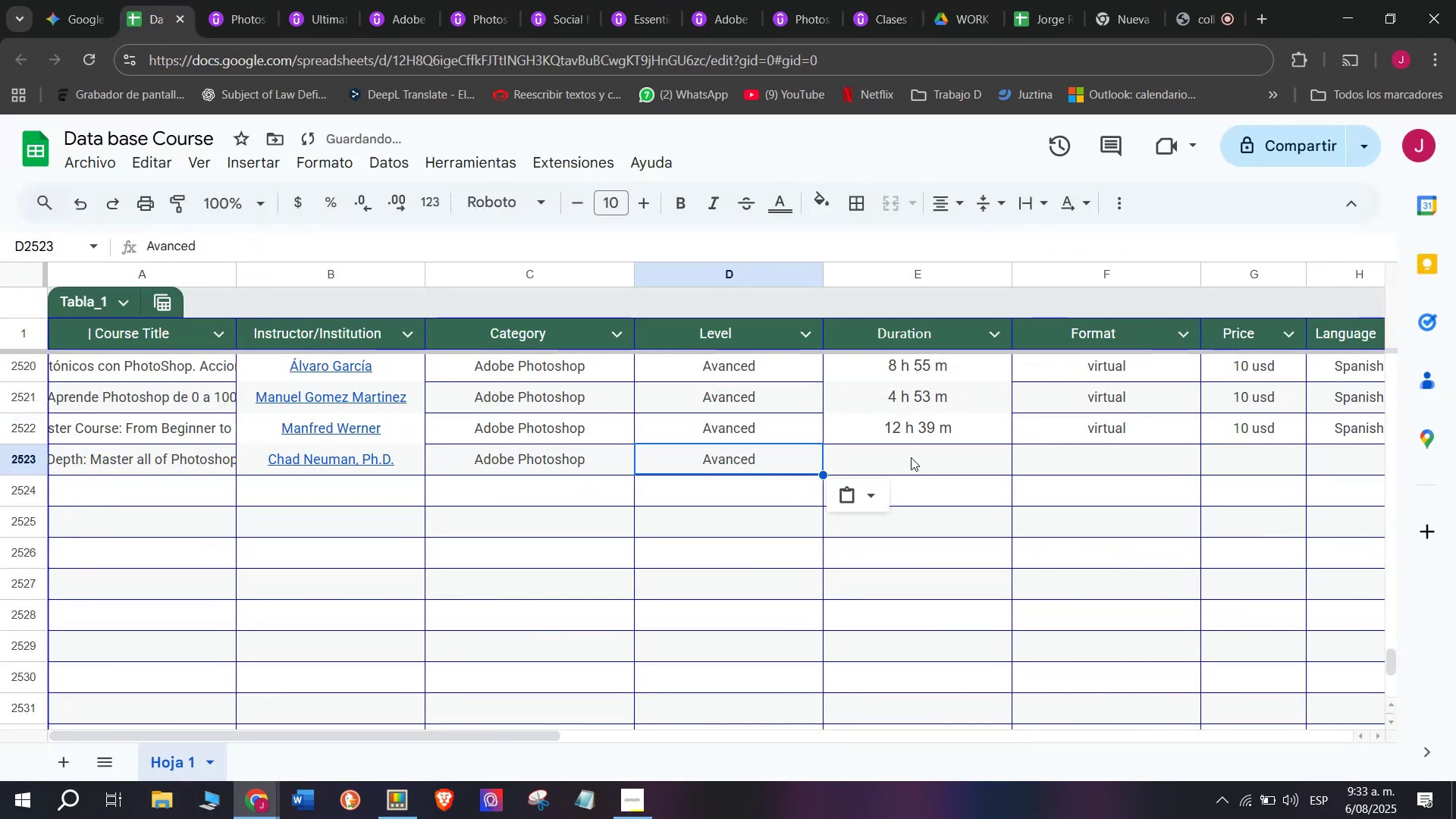 
key(Control+V)
 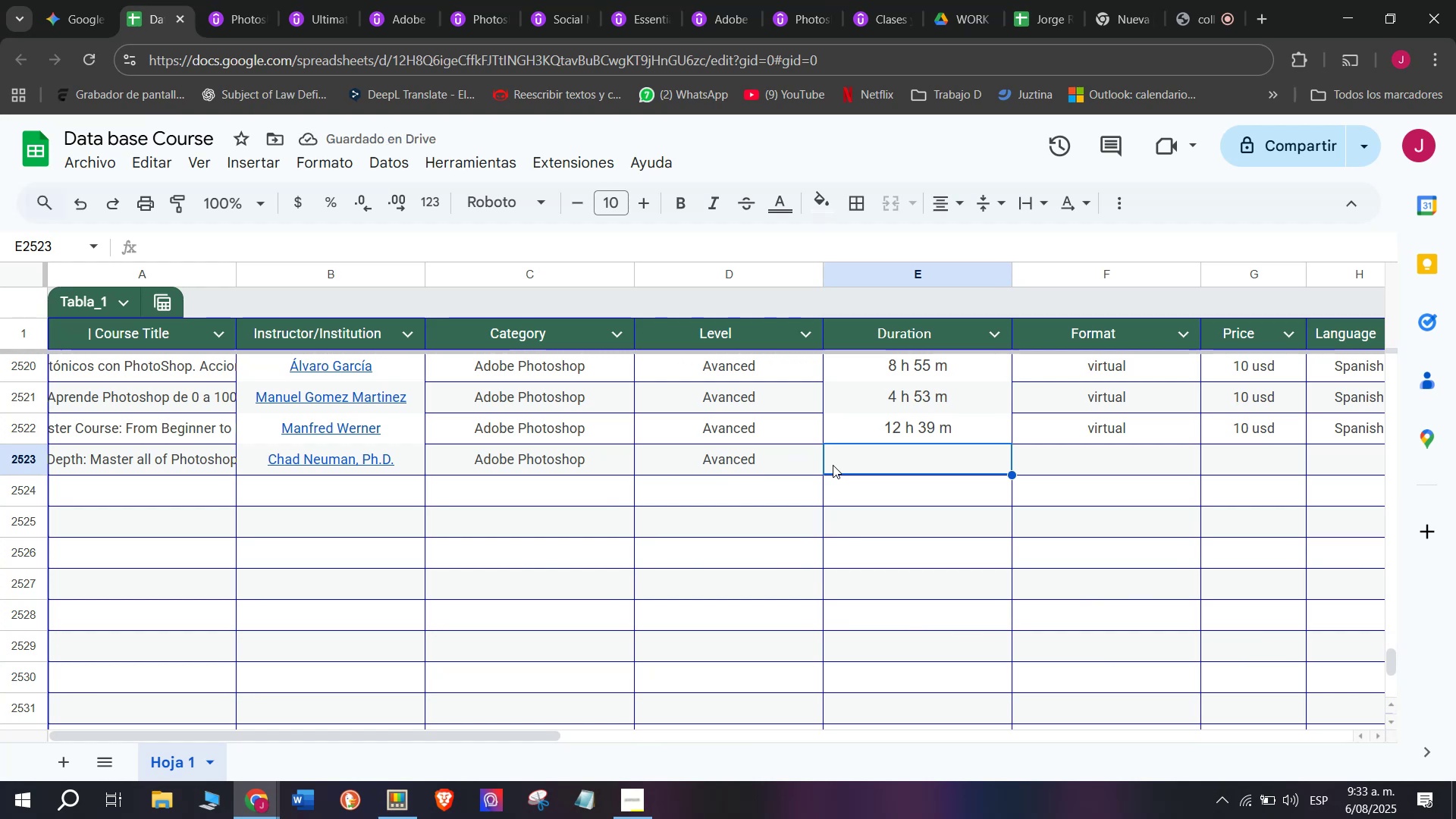 
wait(9.87)
 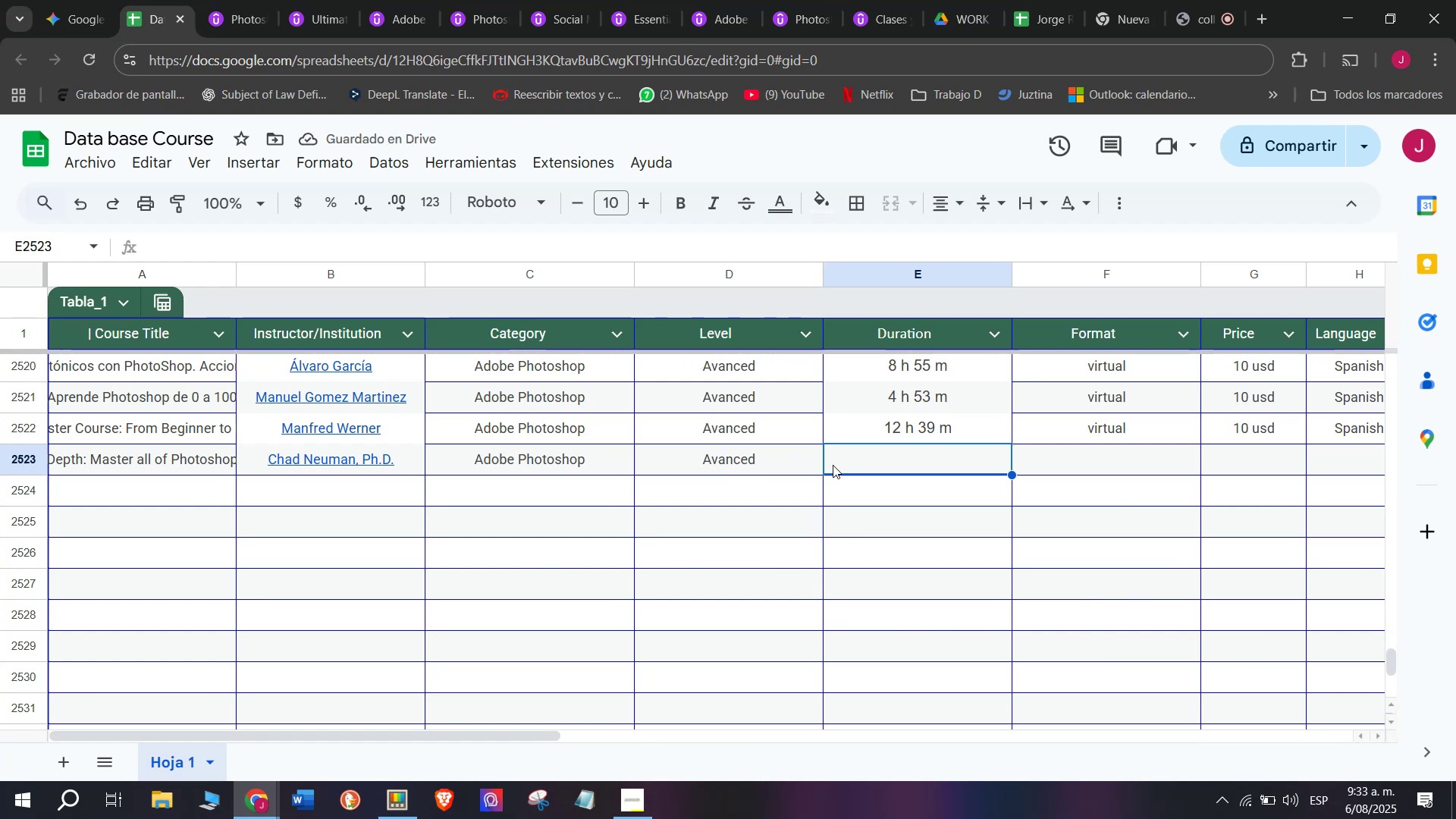 
left_click([244, 0])
 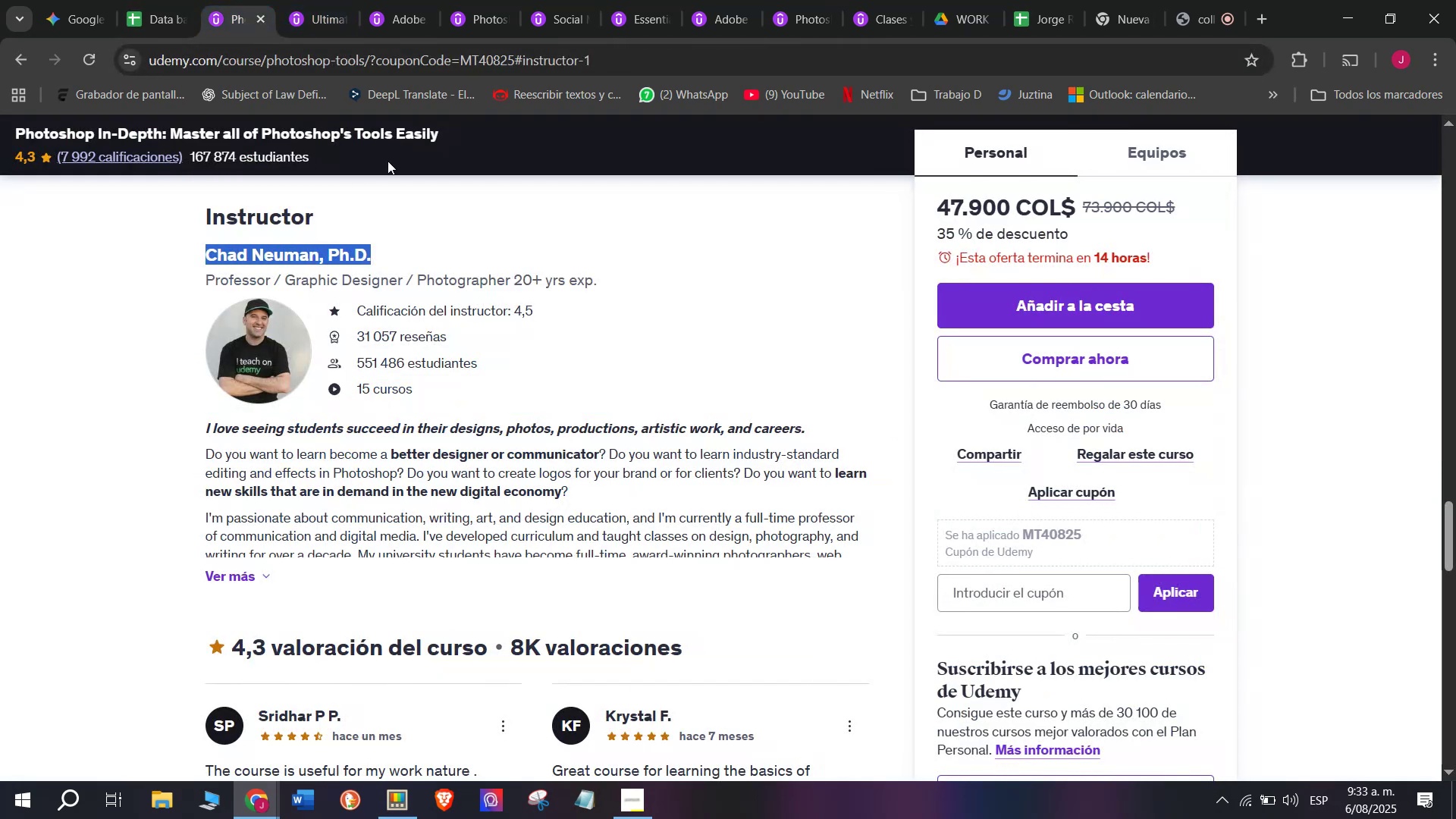 
left_click([174, 0])
 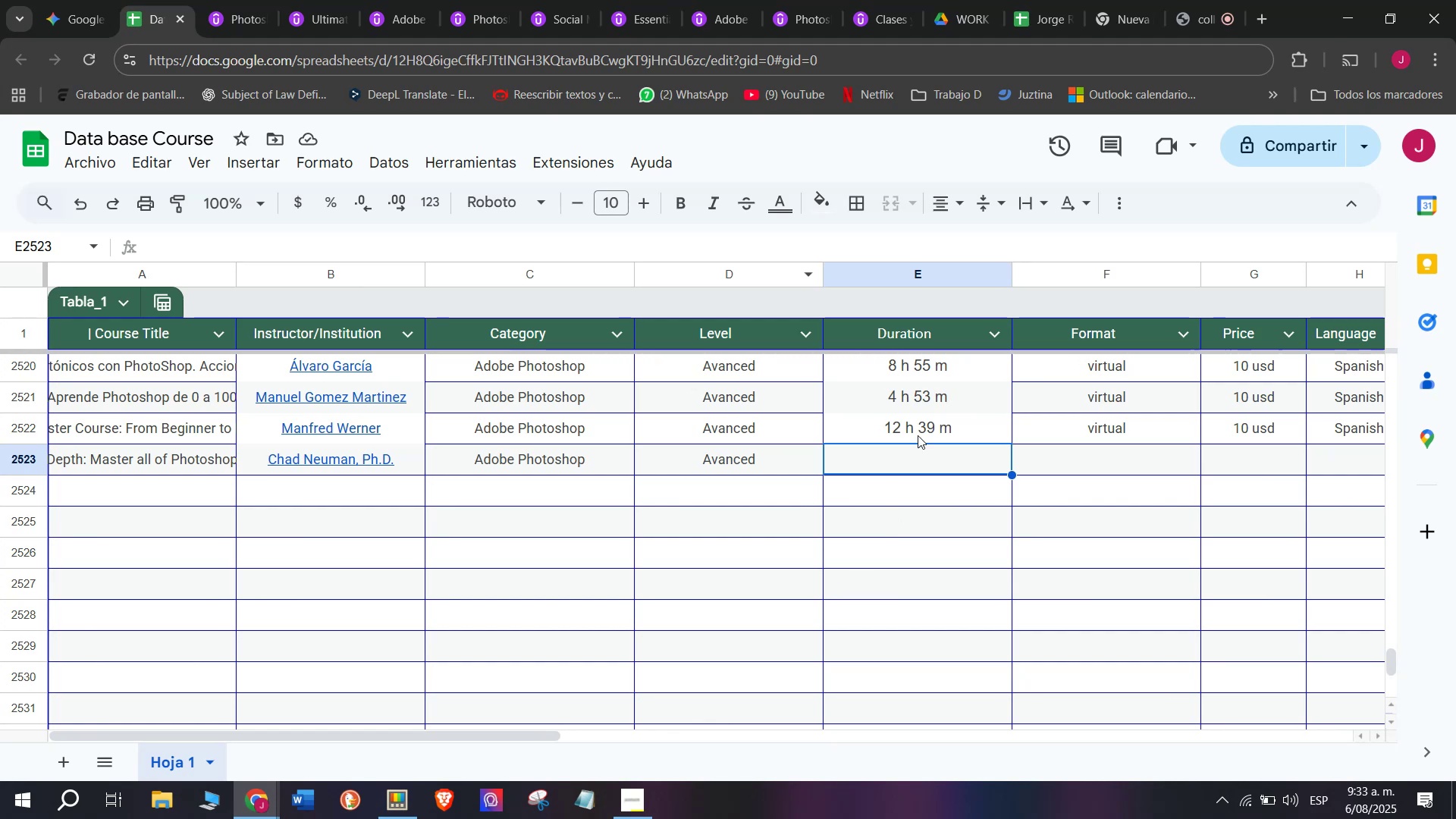 
left_click([918, 433])
 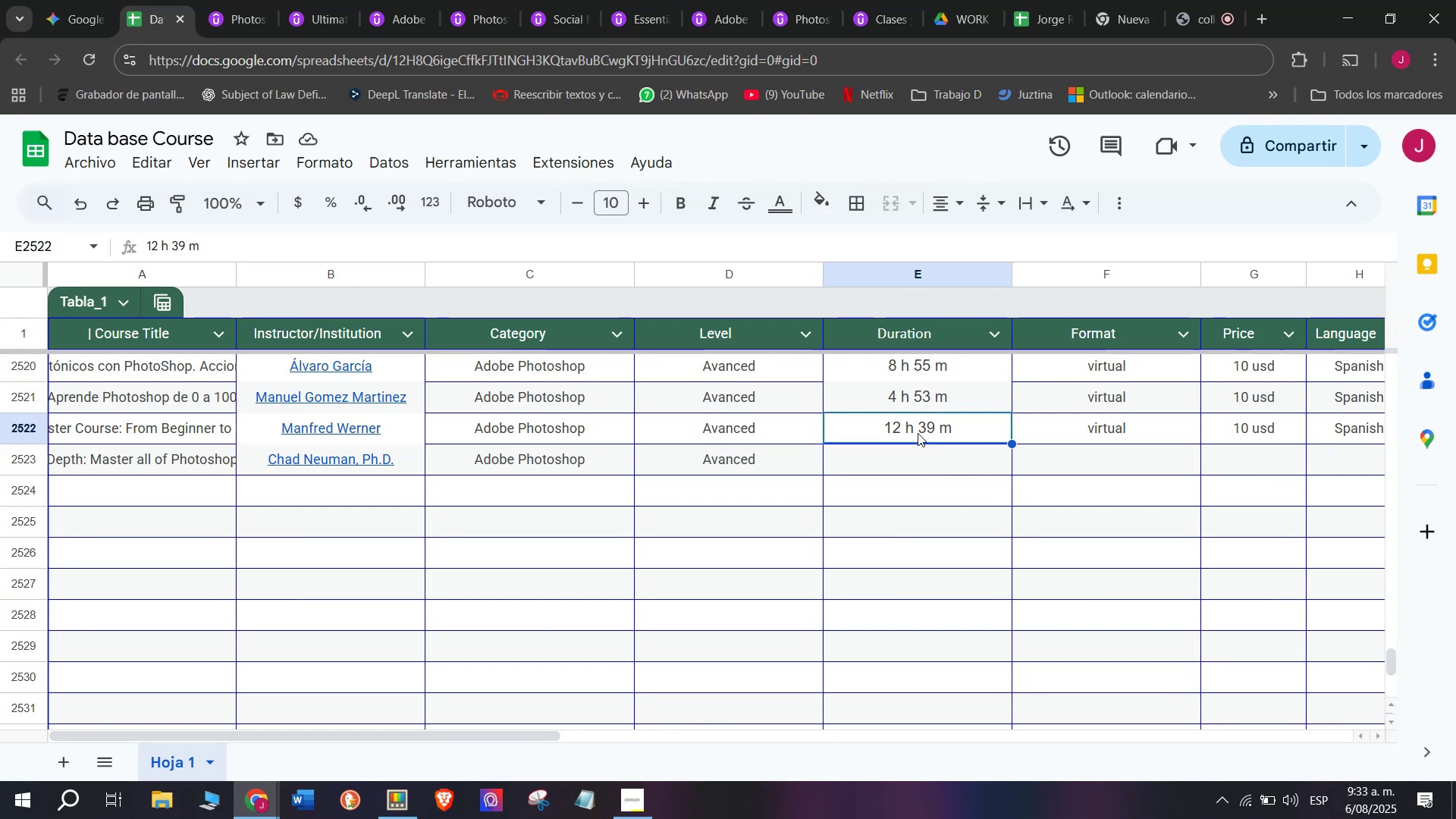 
key(Control+ControlLeft)
 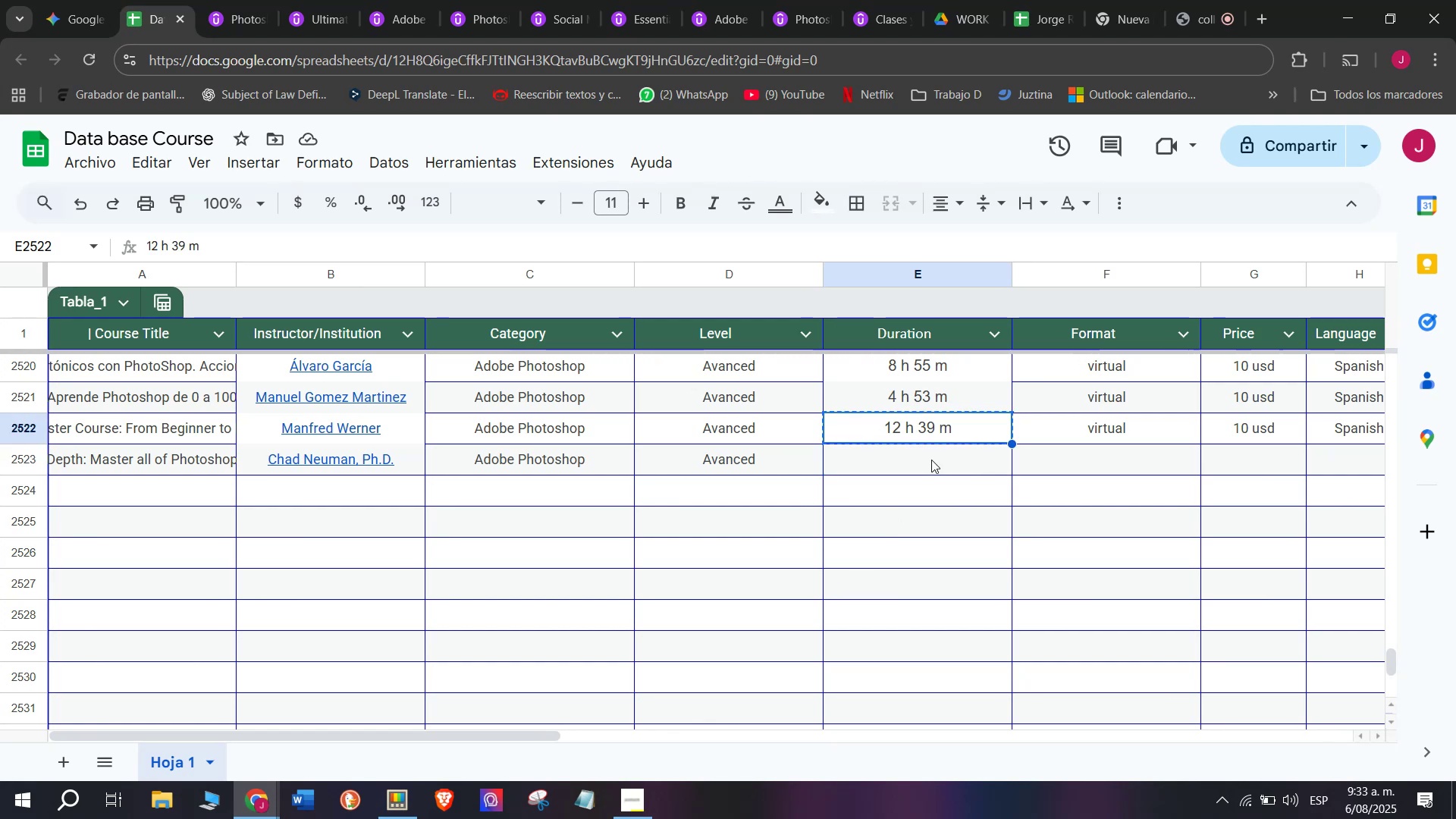 
key(Break)
 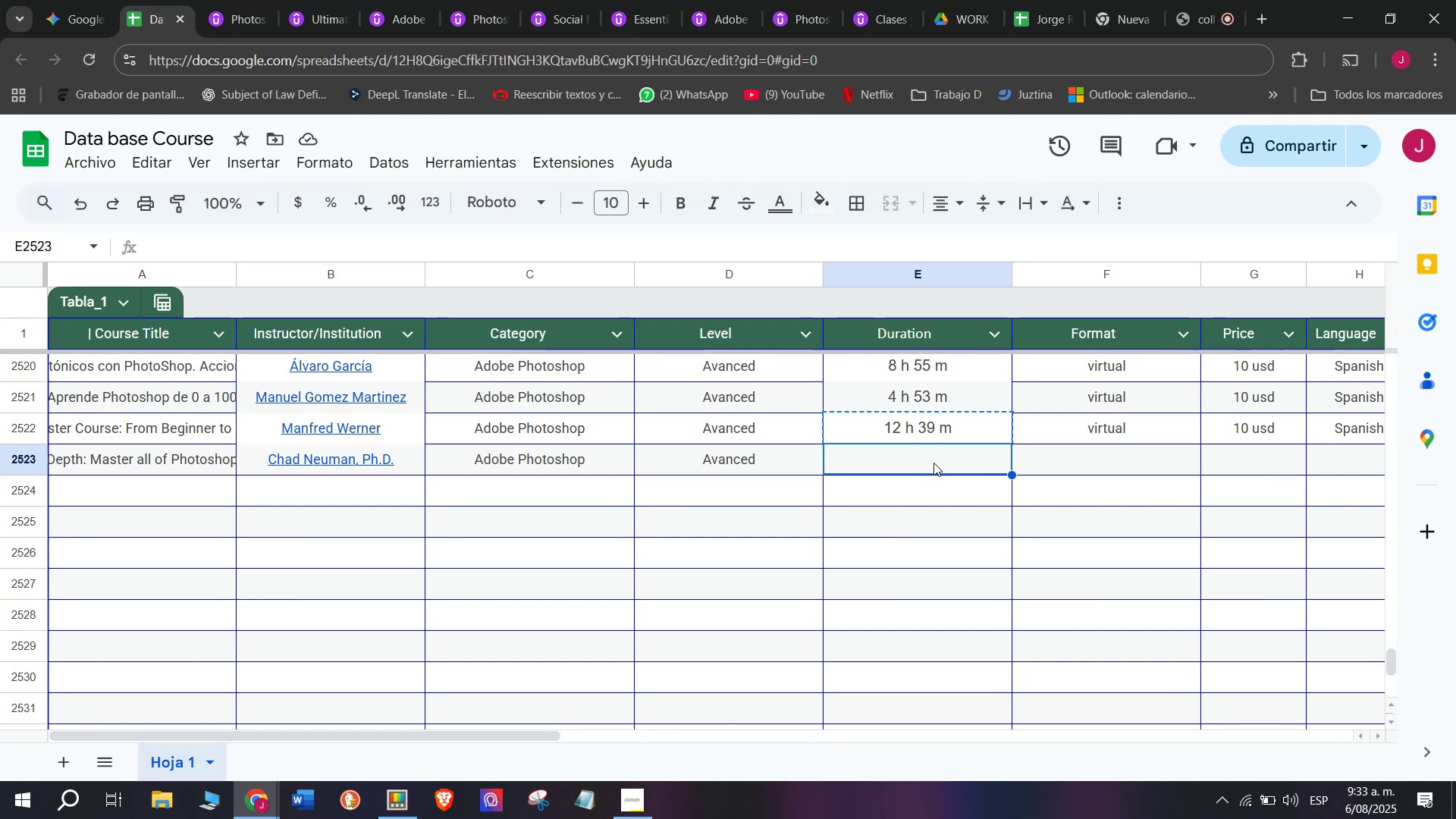 
key(Control+C)
 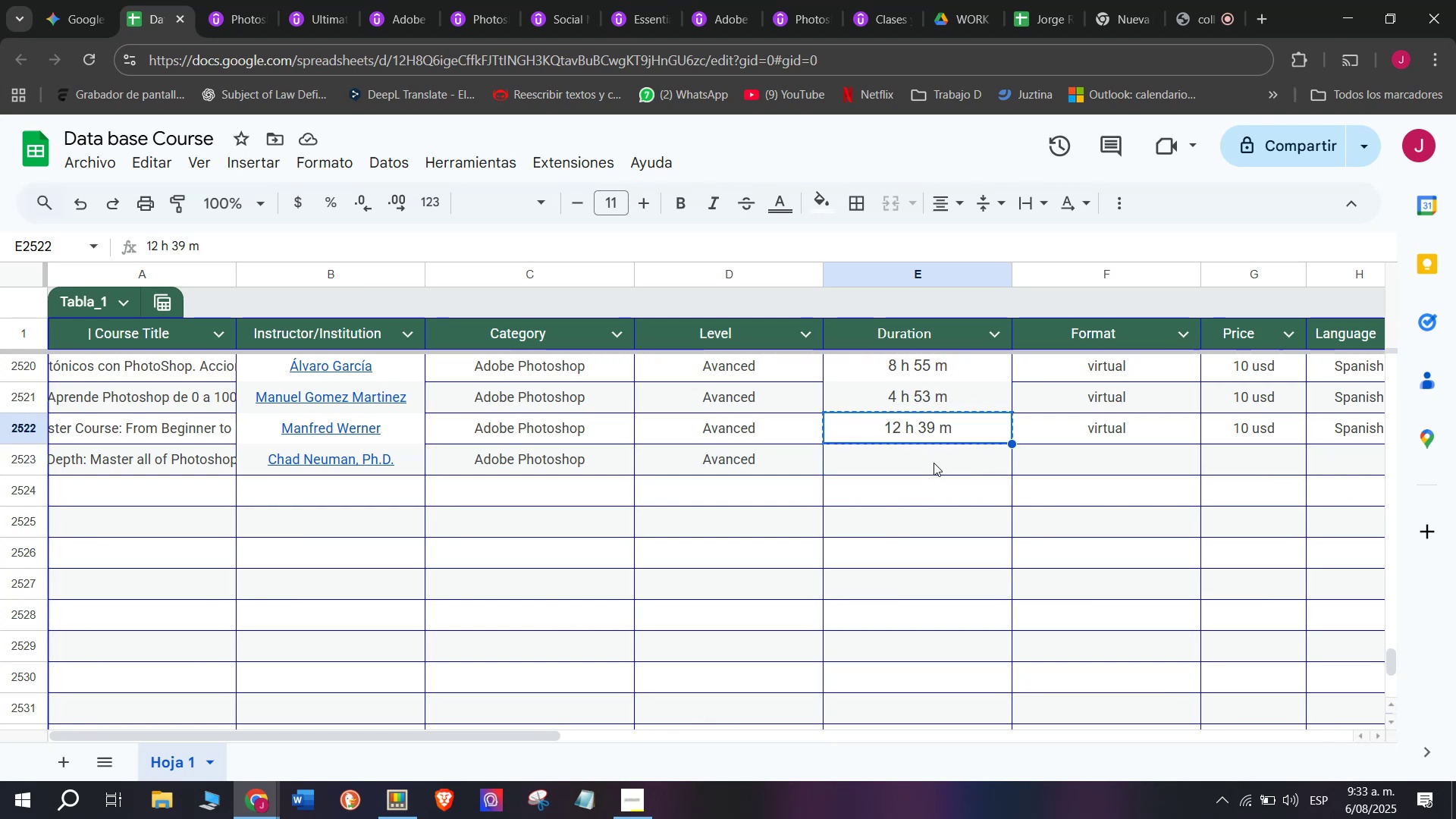 
double_click([934, 463])
 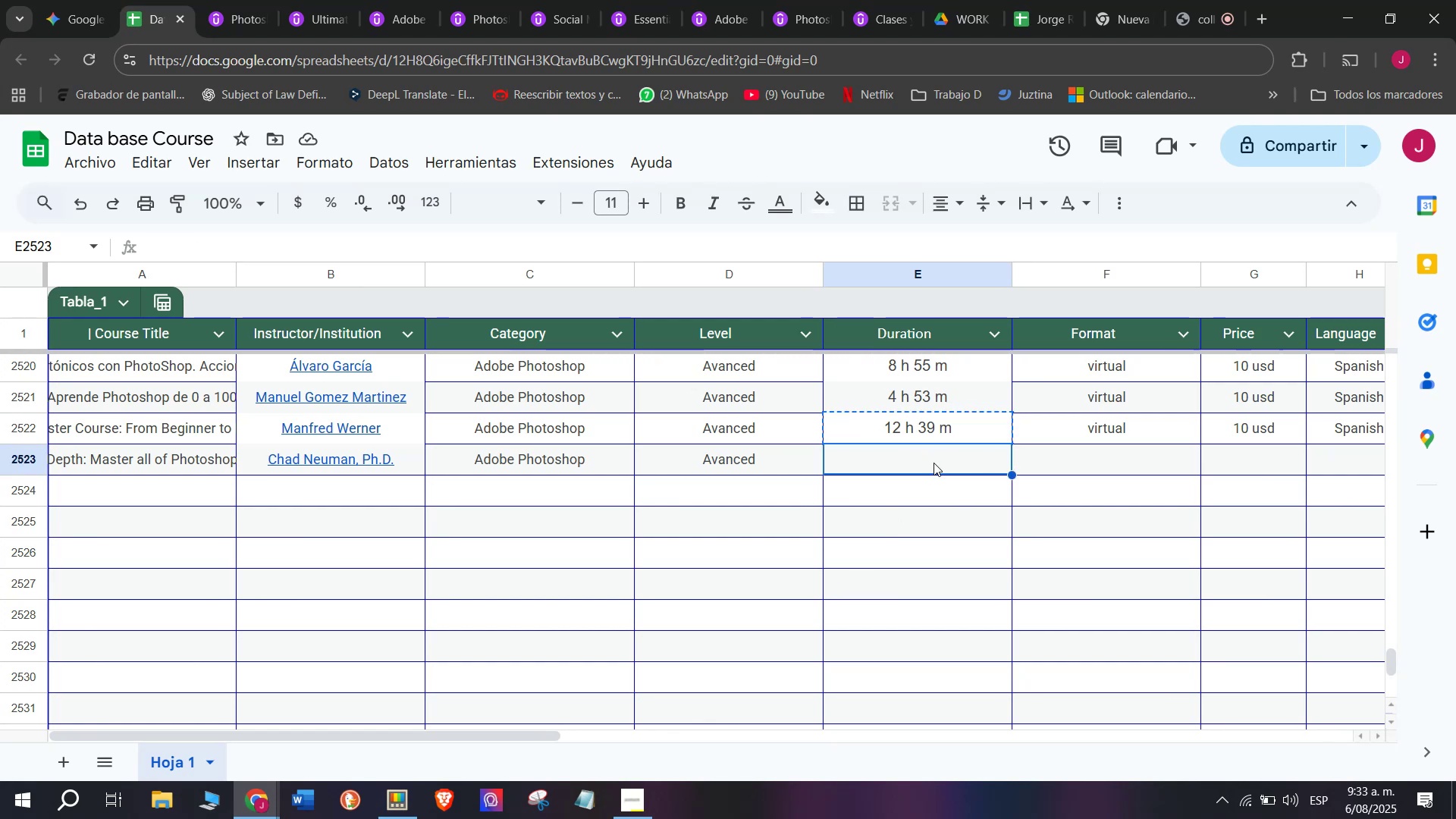 
key(Z)
 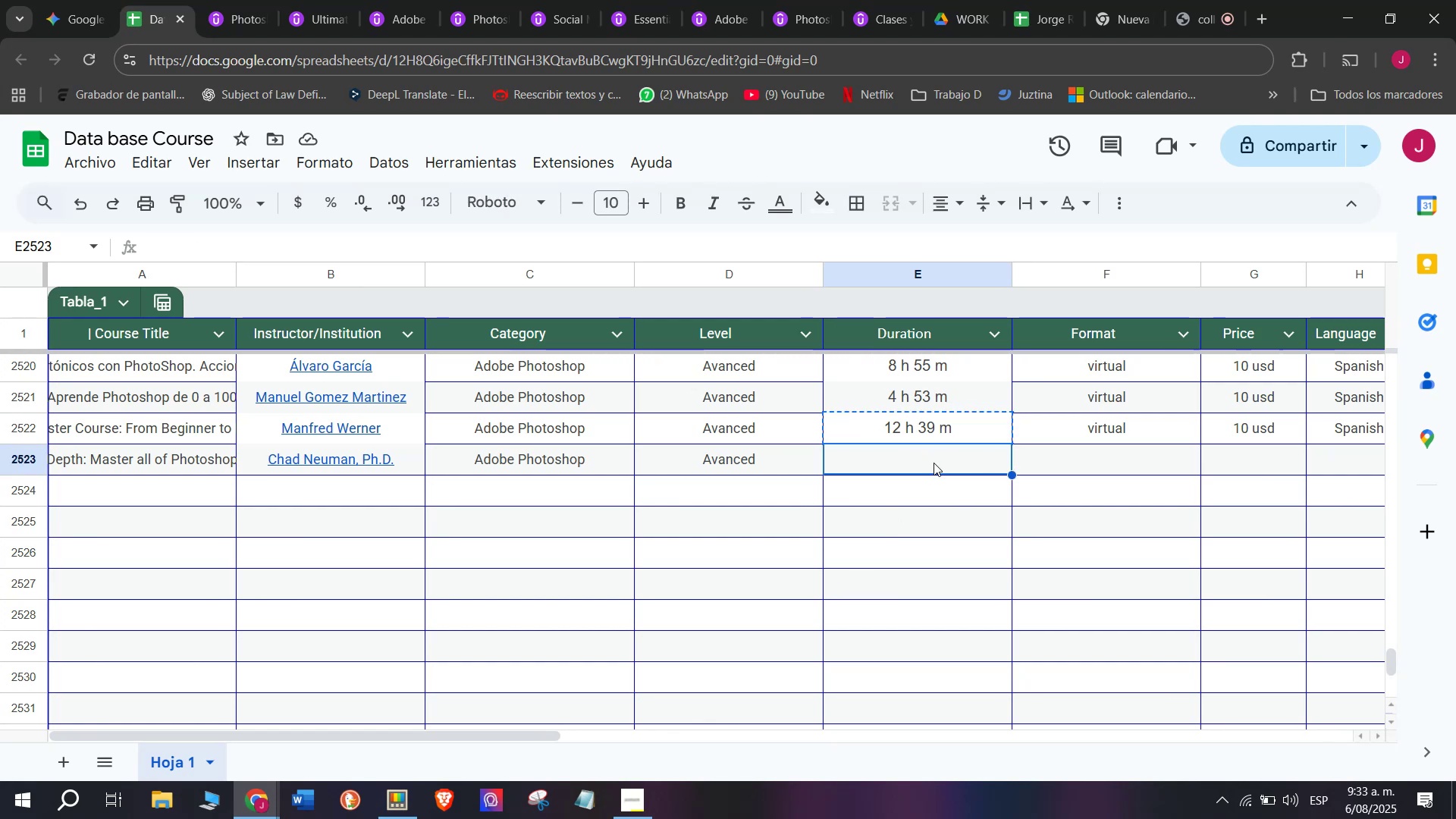 
key(Control+ControlLeft)
 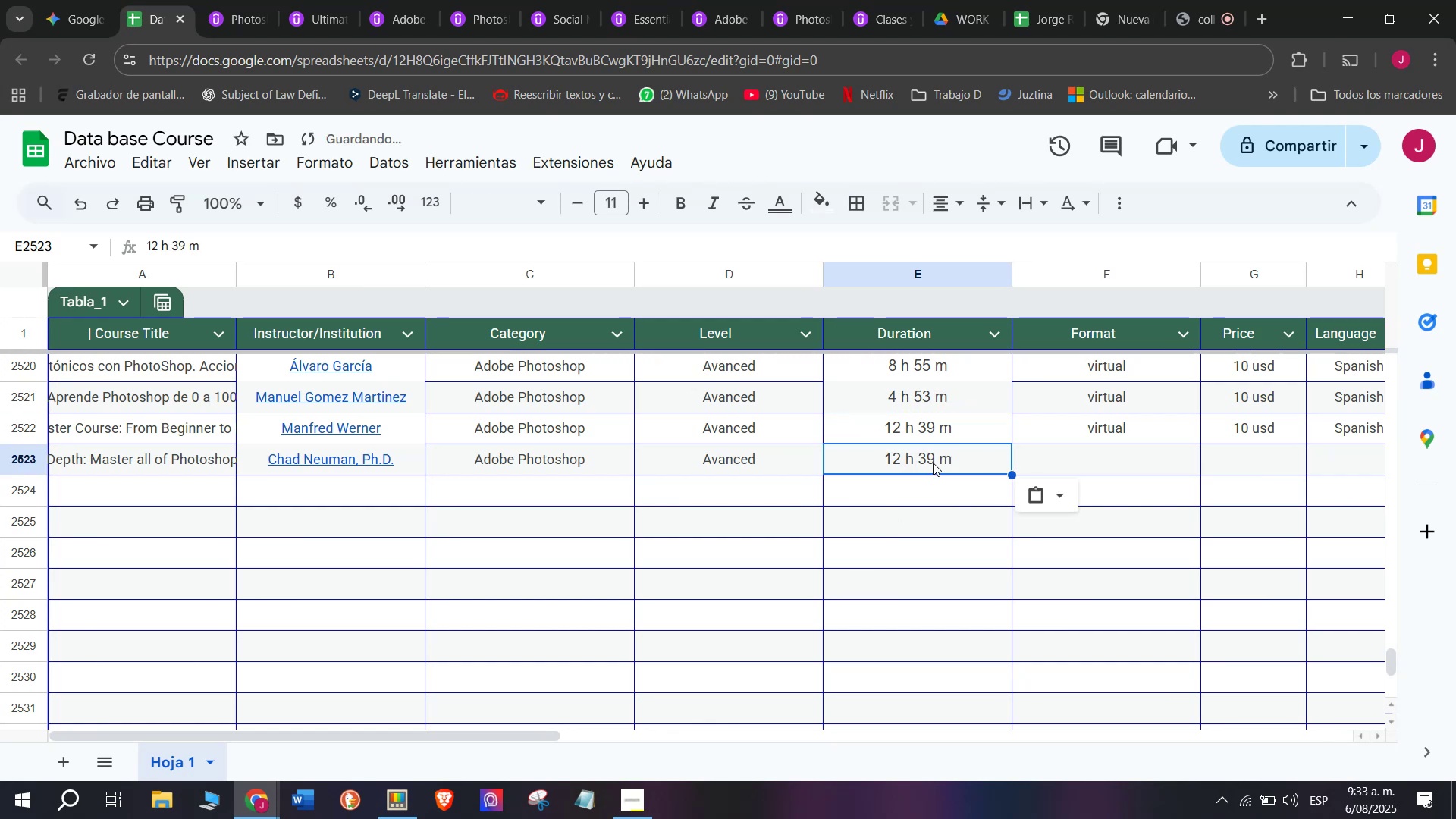 
key(Control+V)
 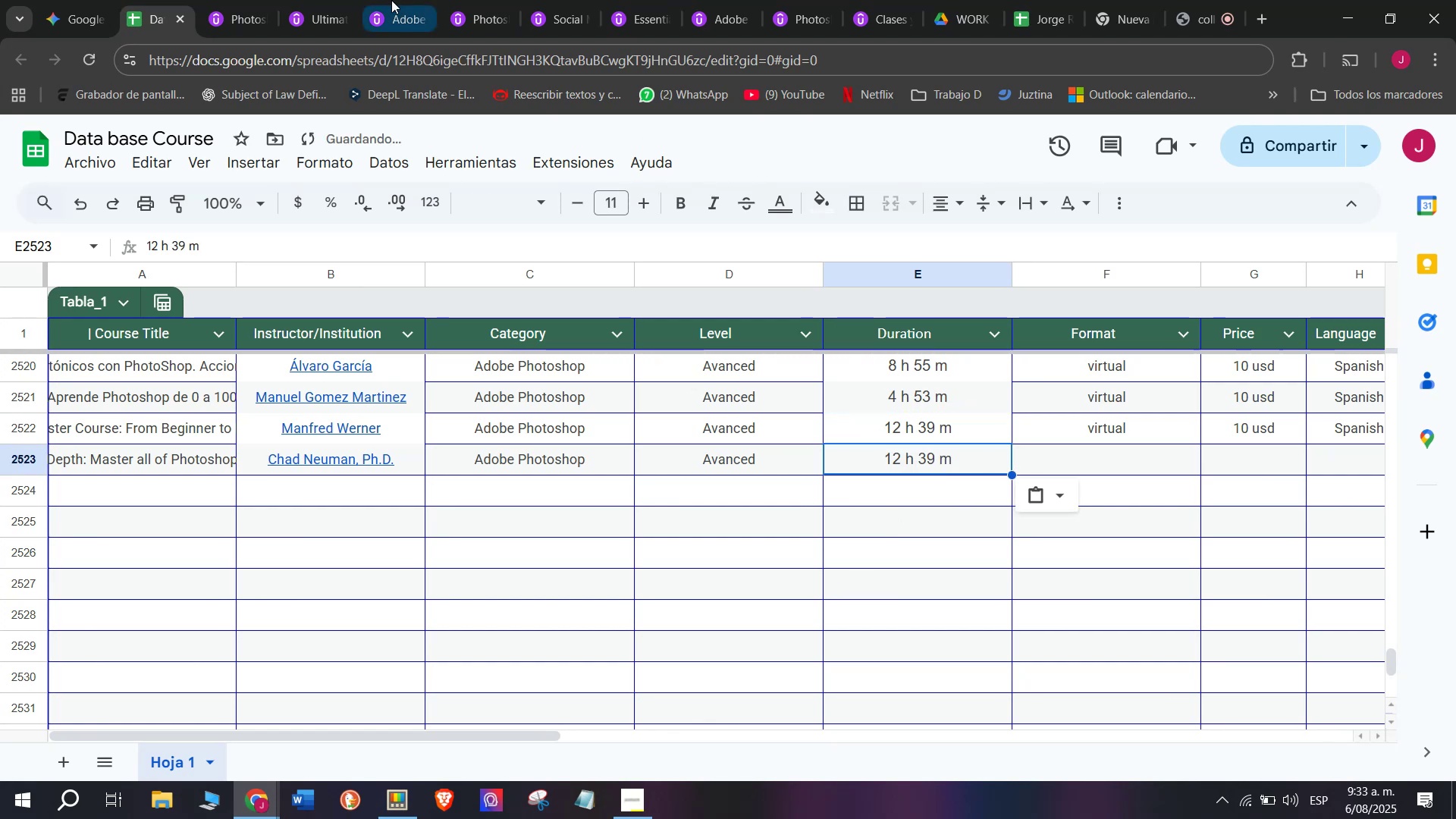 
left_click([225, 0])
 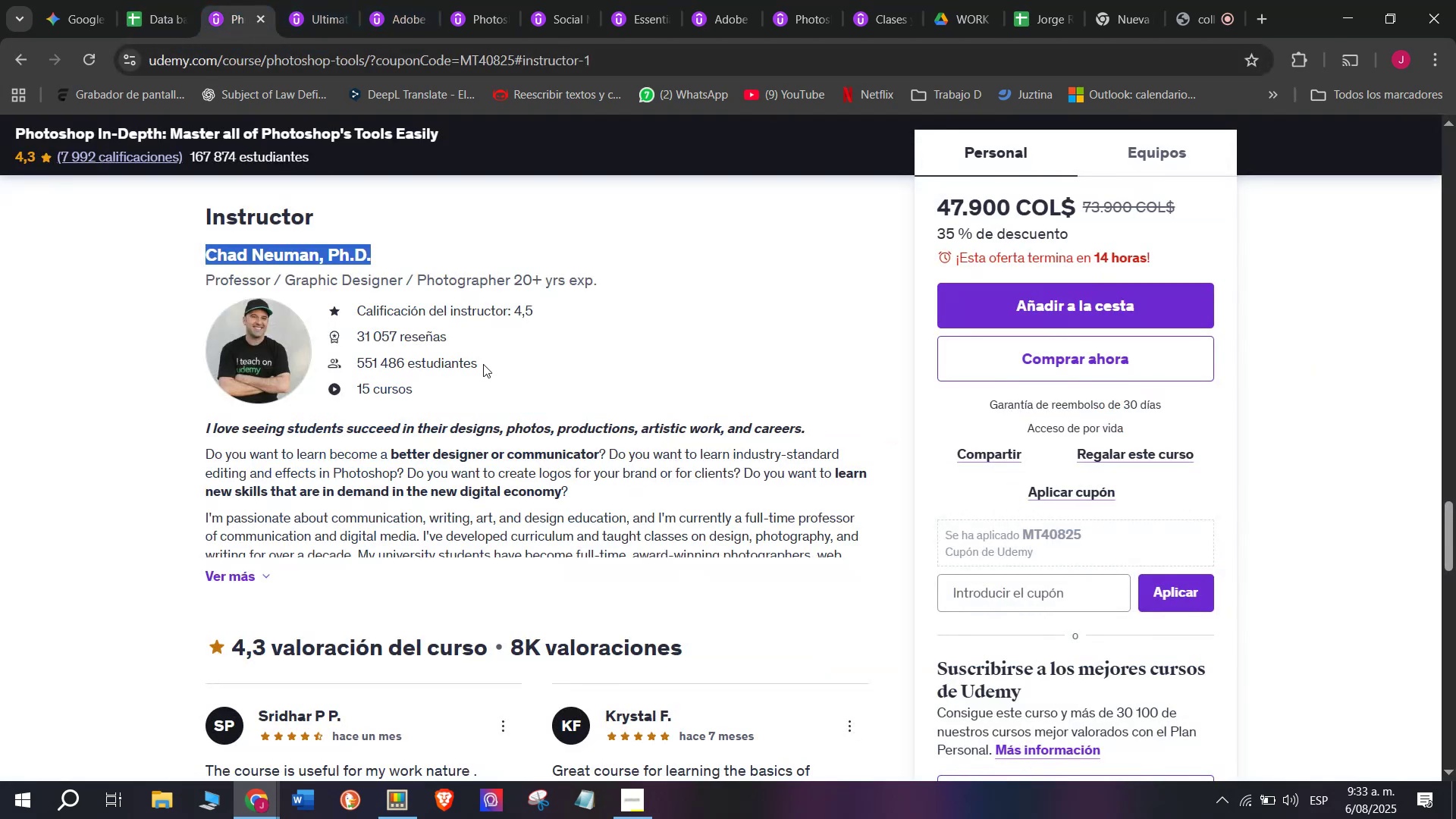 
scroll: coordinate [415, 491], scroll_direction: up, amount: 10.0
 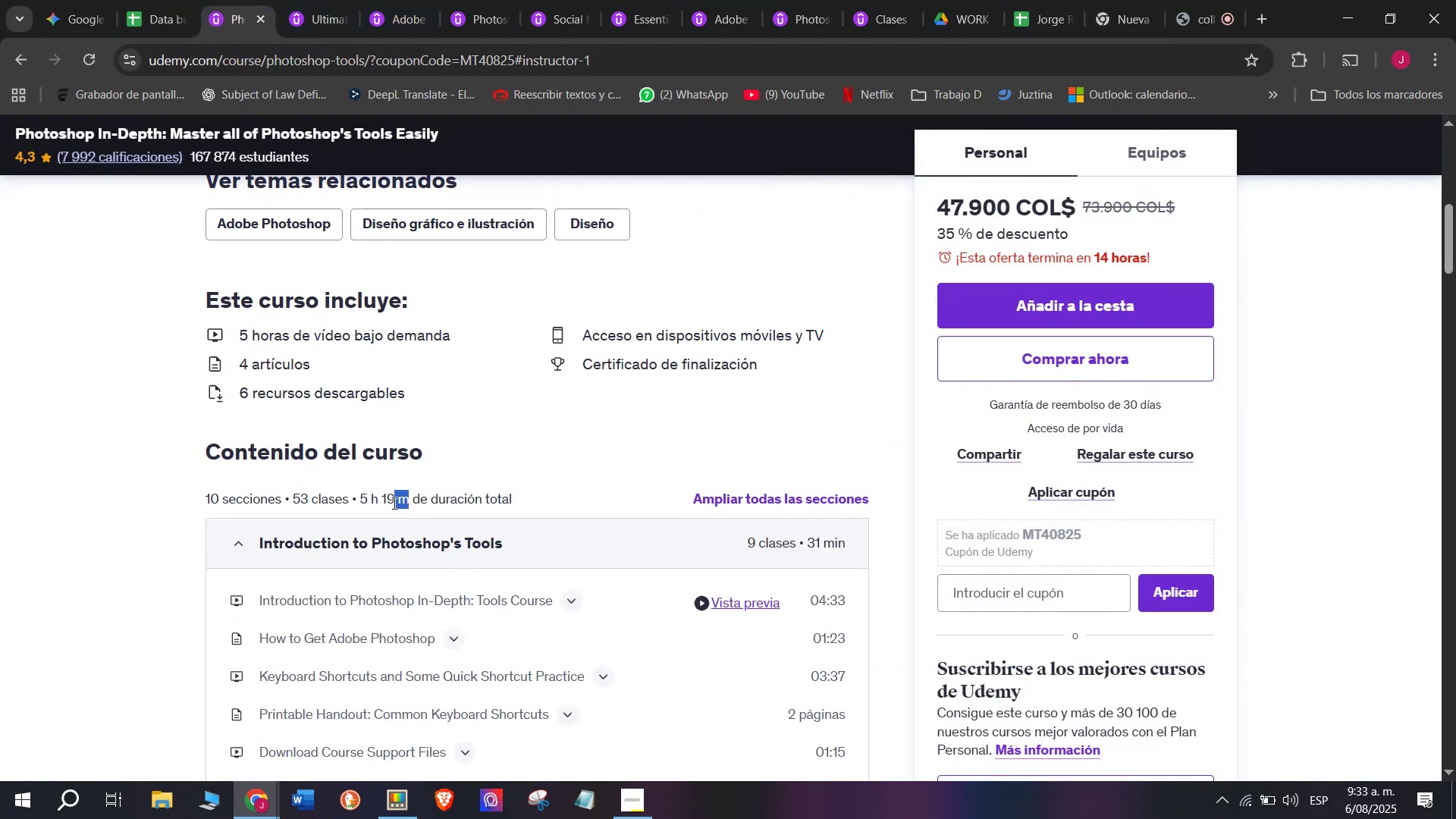 
key(Control+ControlLeft)
 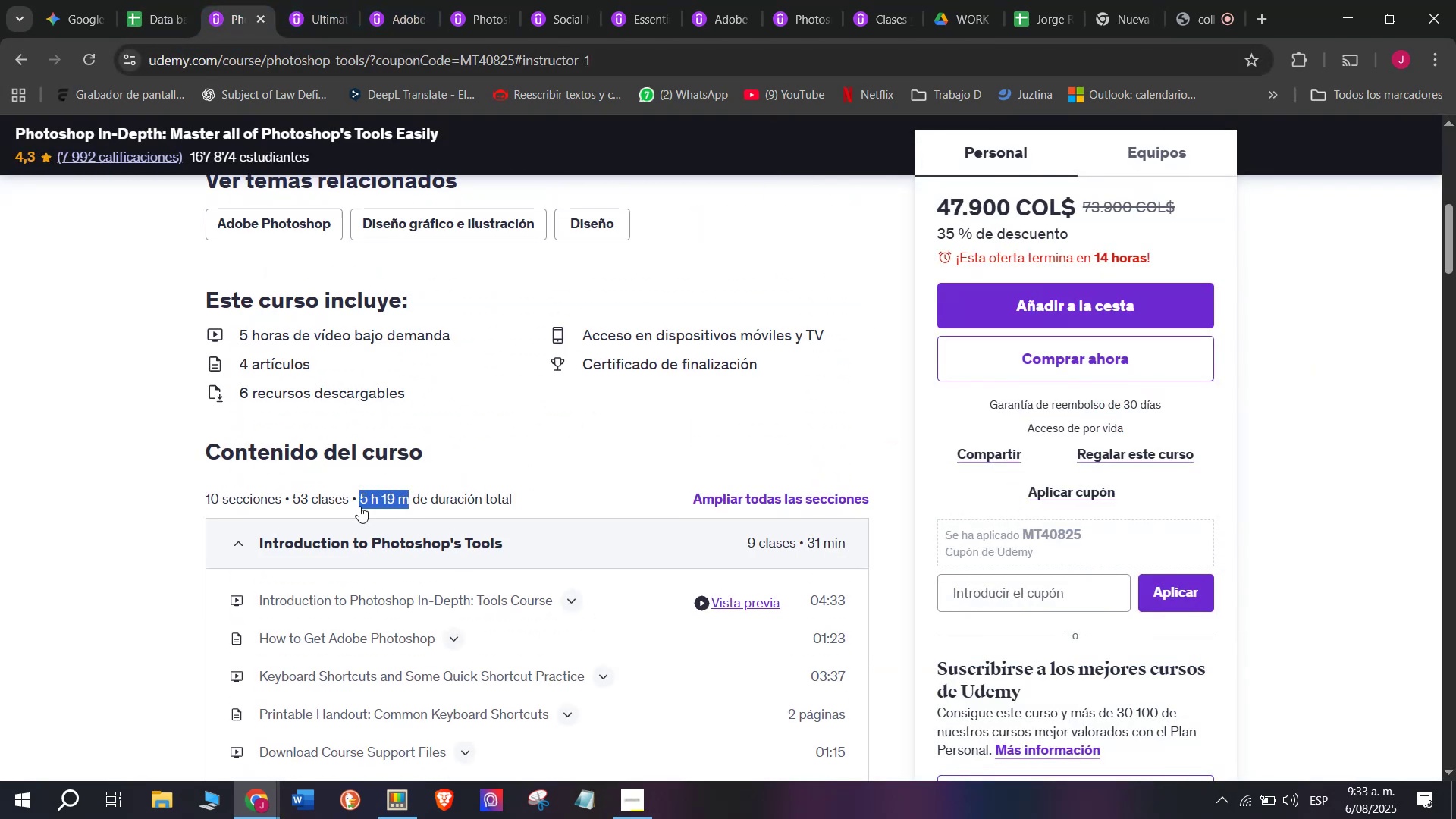 
key(Break)
 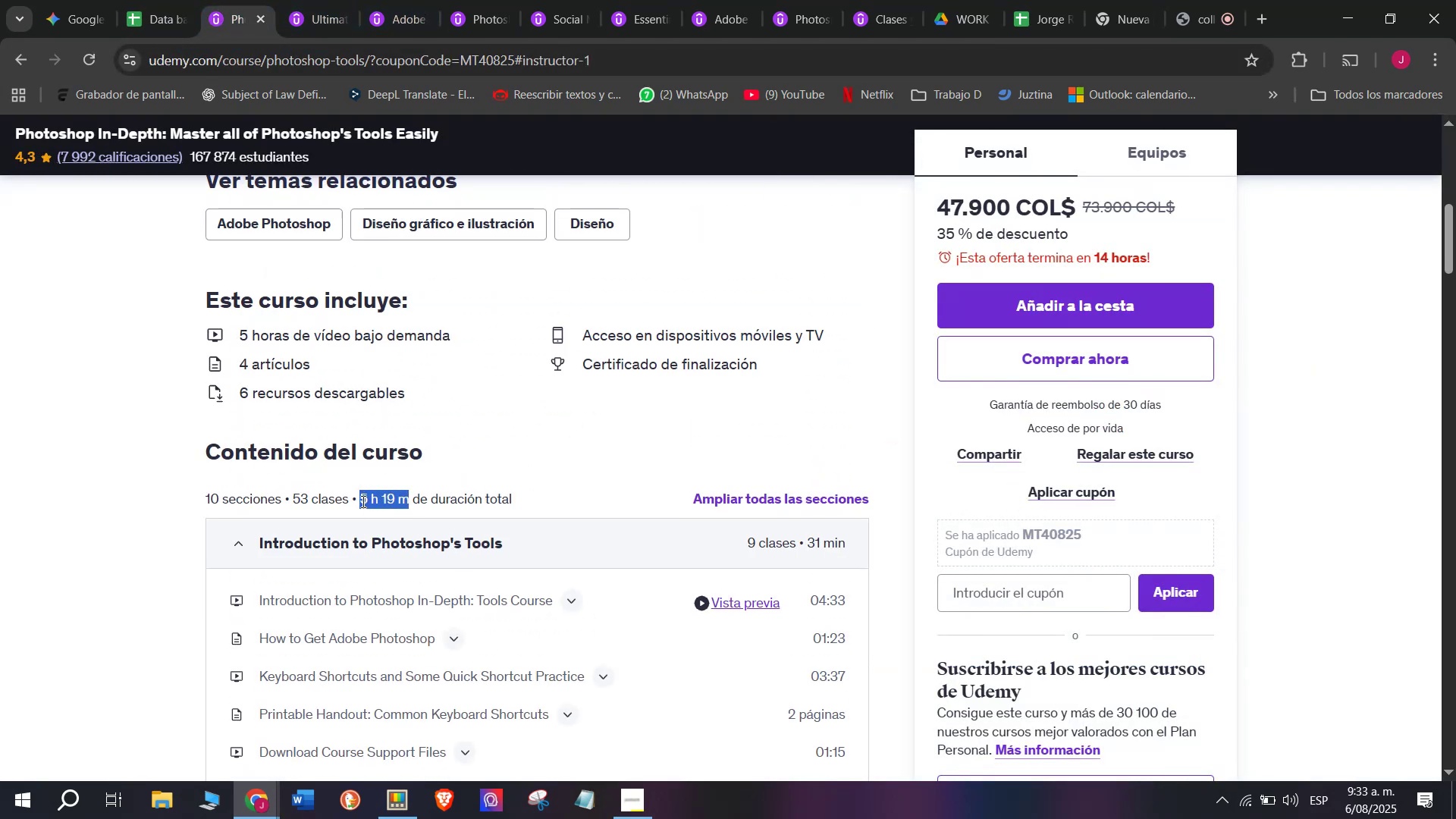 
key(Control+C)
 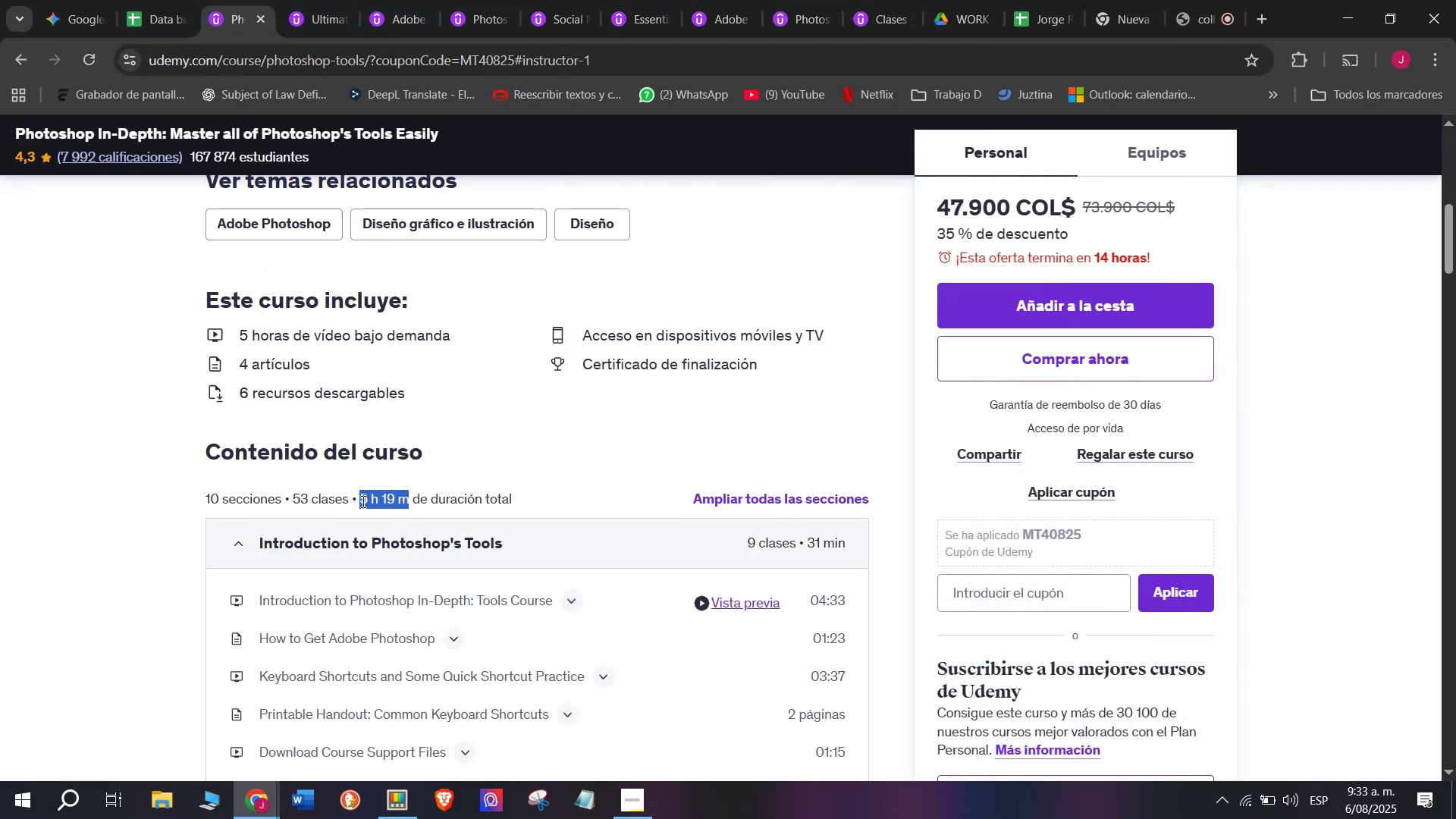 
key(Break)
 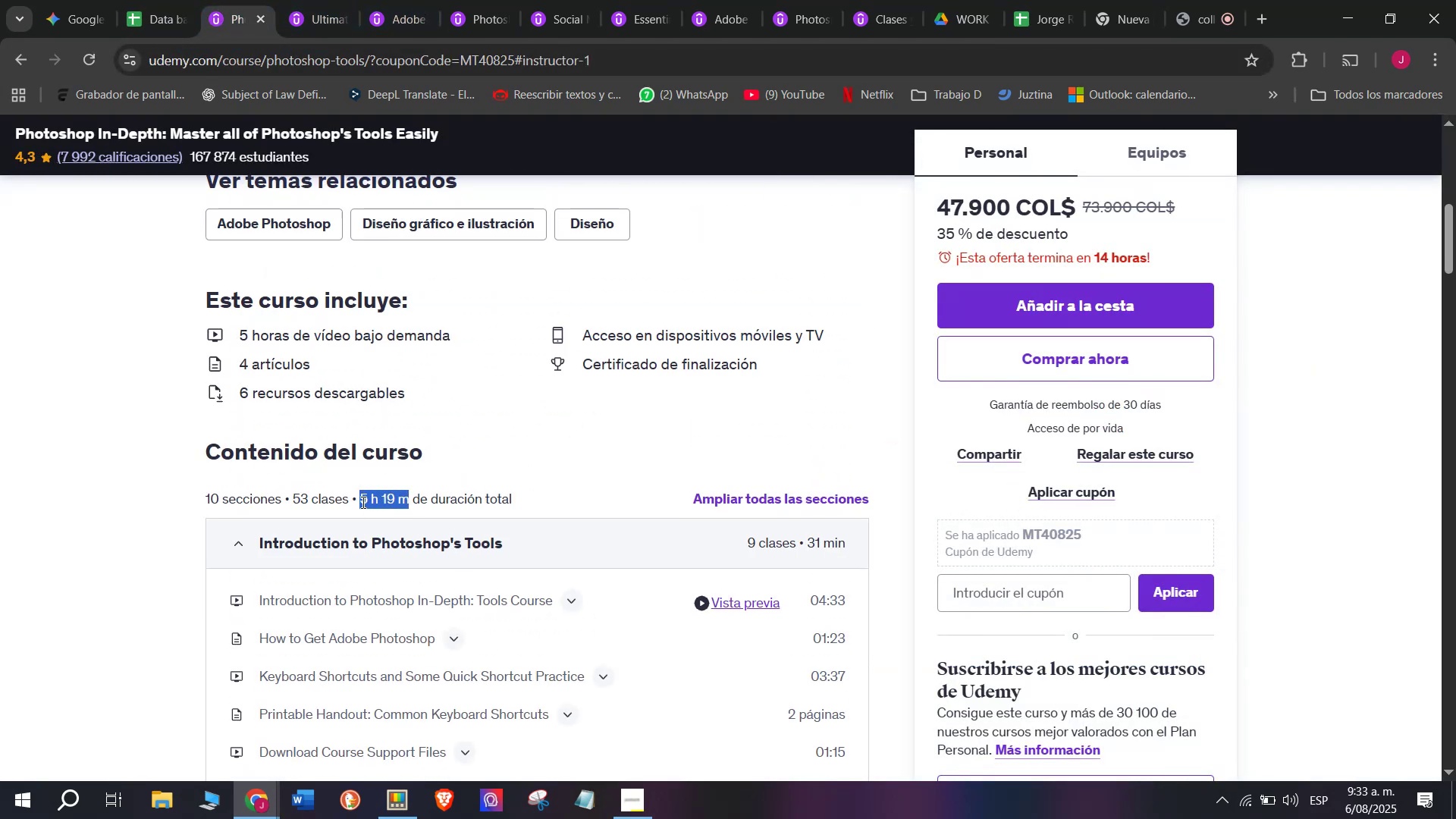 
key(Control+ControlLeft)
 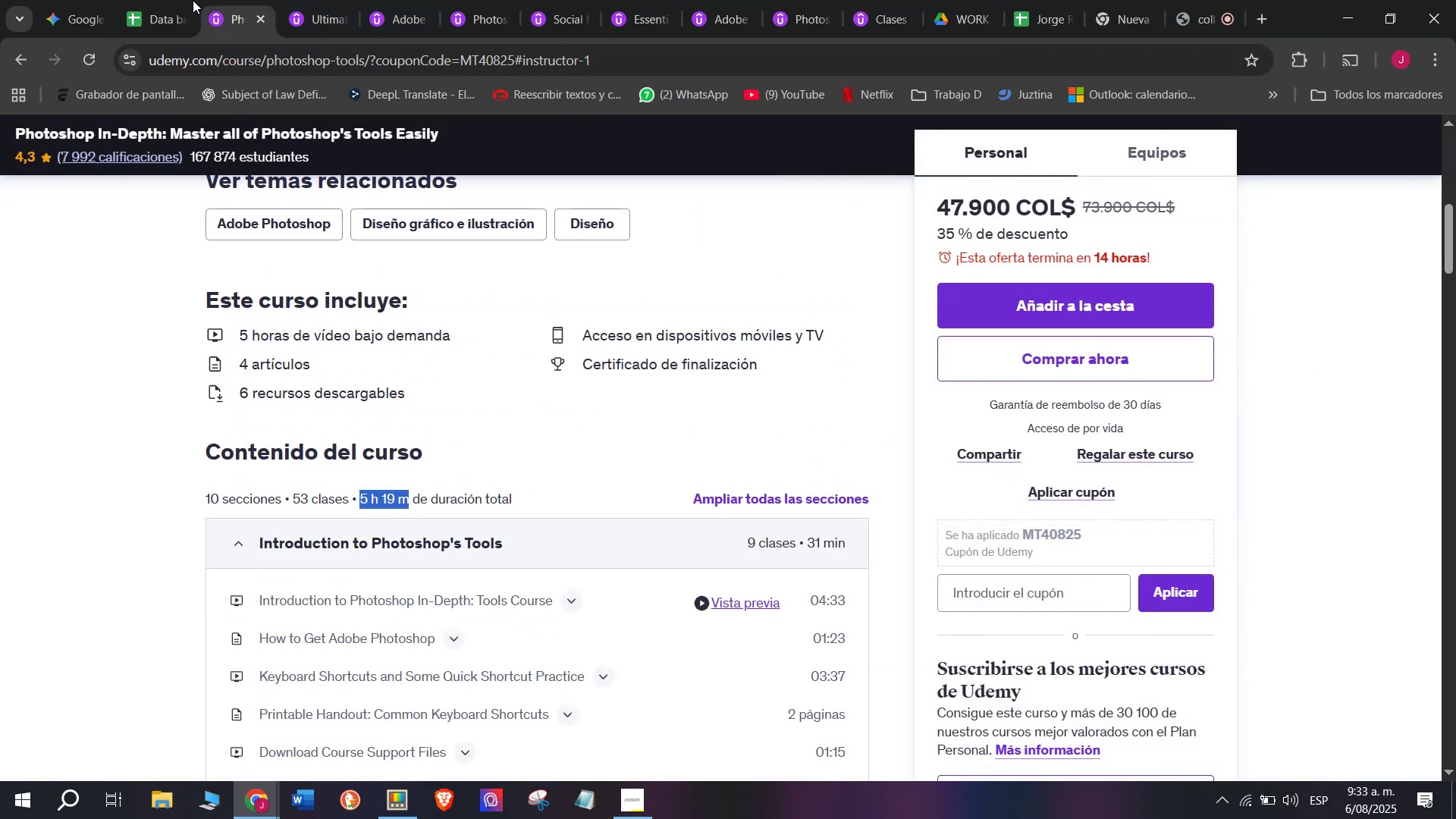 
key(Control+C)
 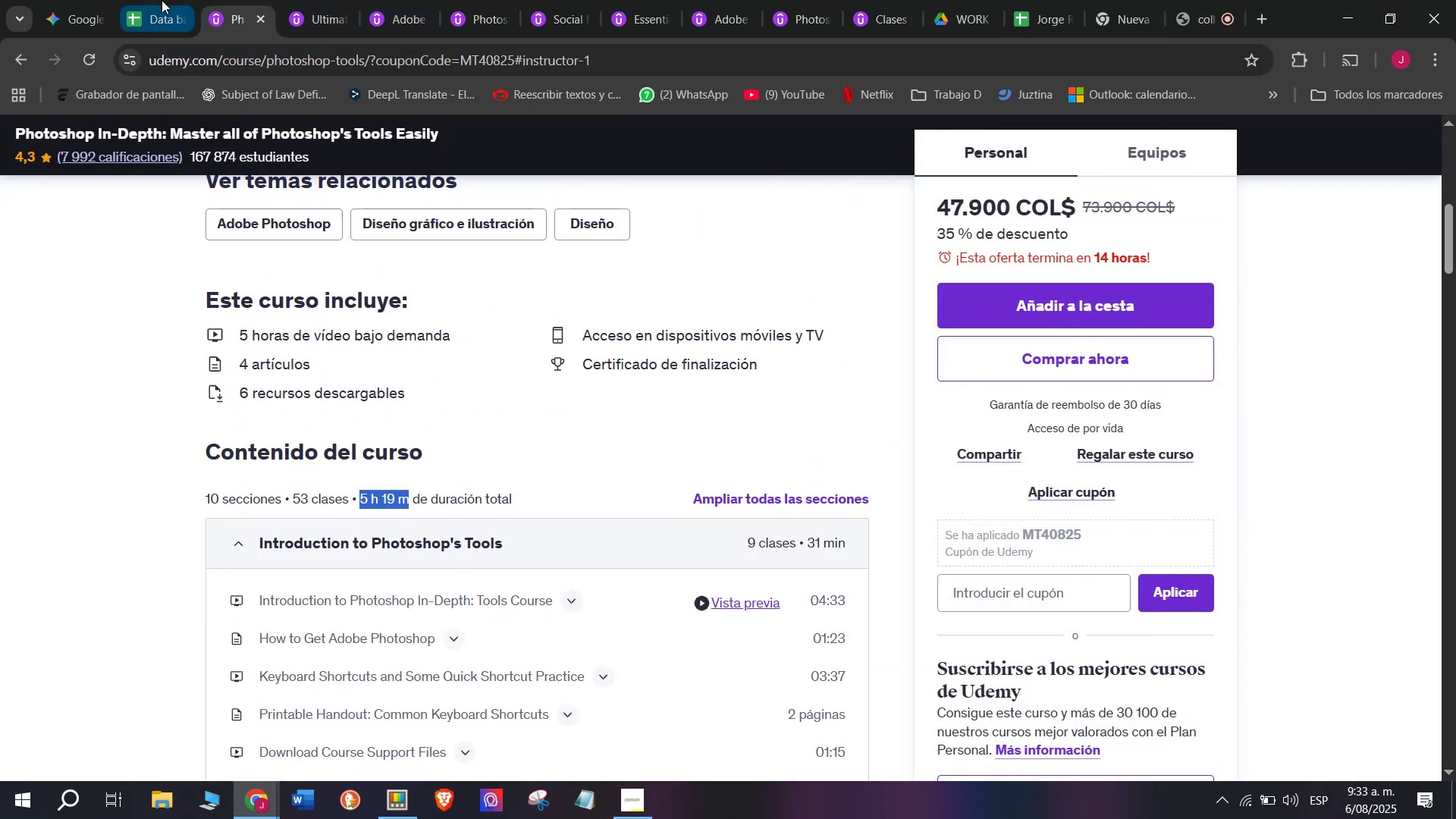 
left_click([162, 0])
 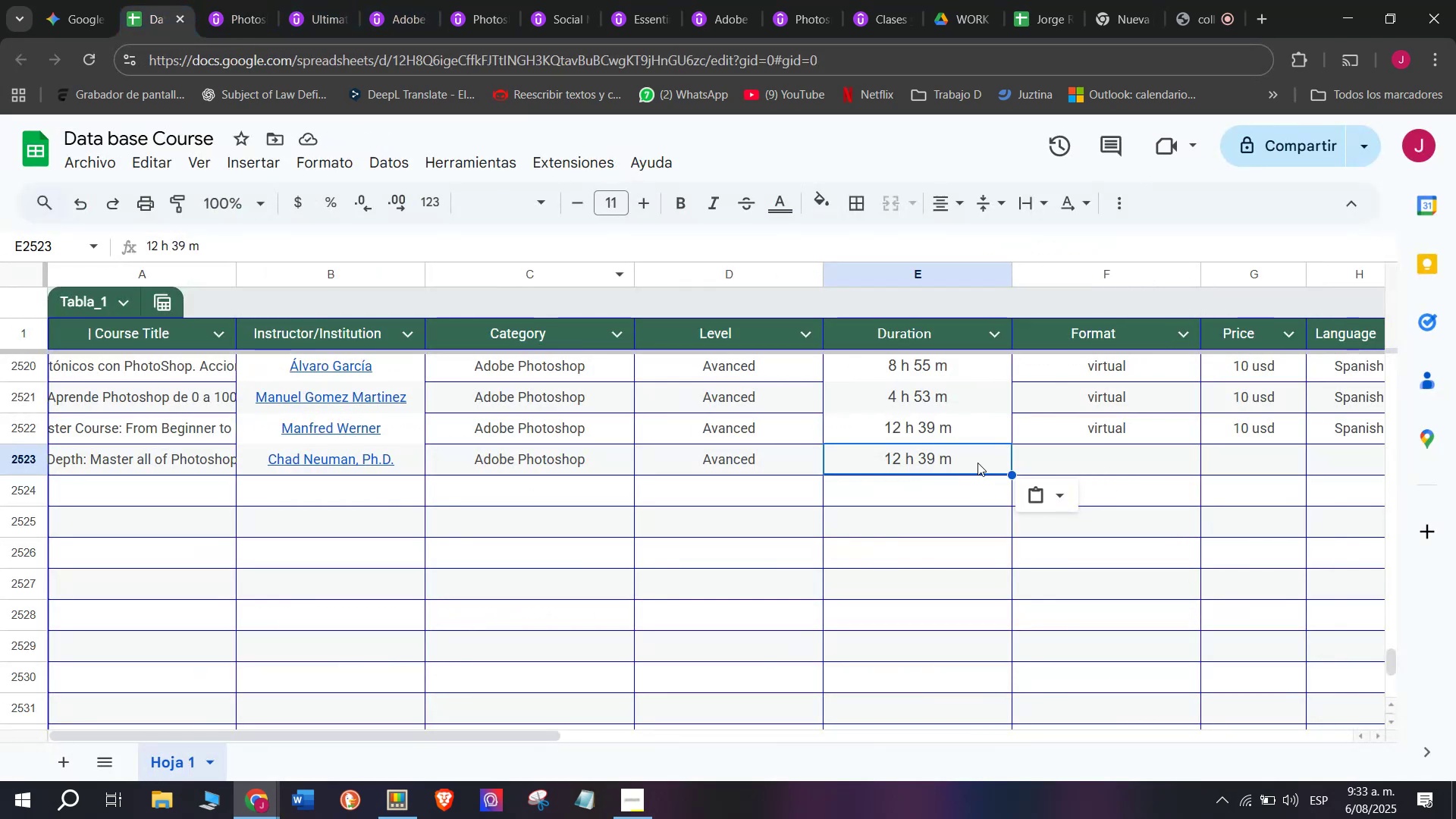 
key(Z)
 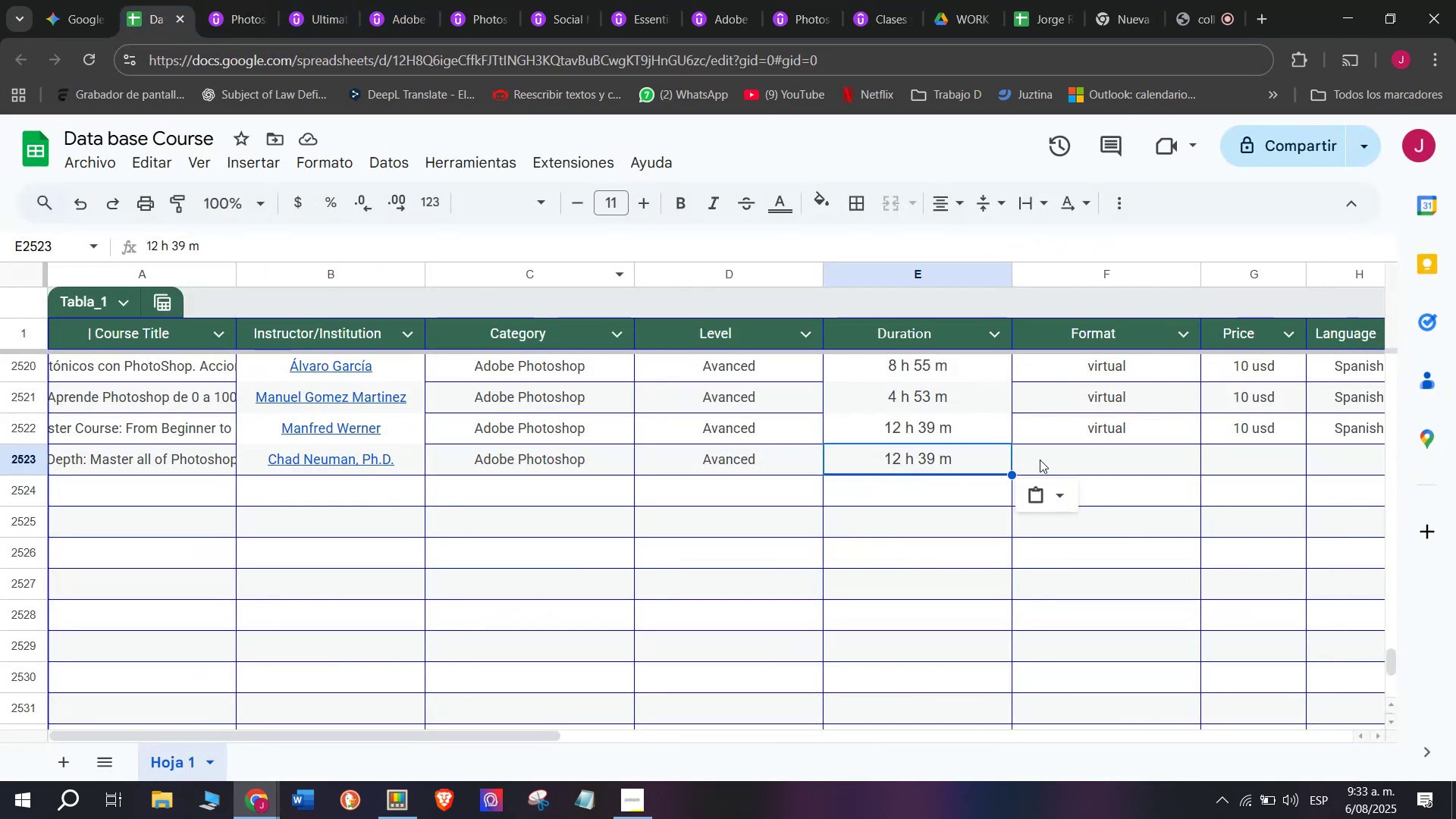 
key(Control+ControlLeft)
 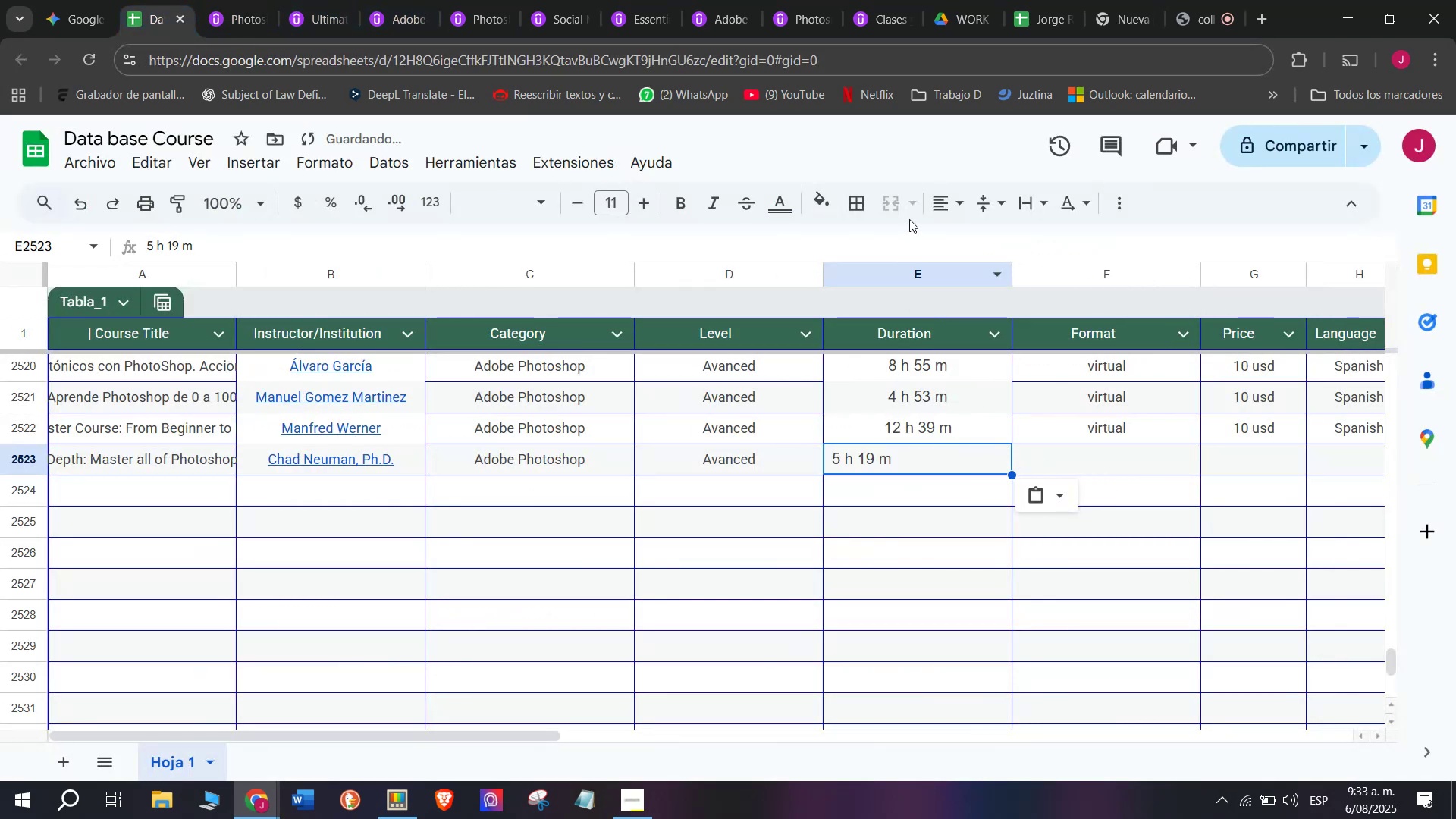 
key(Control+V)
 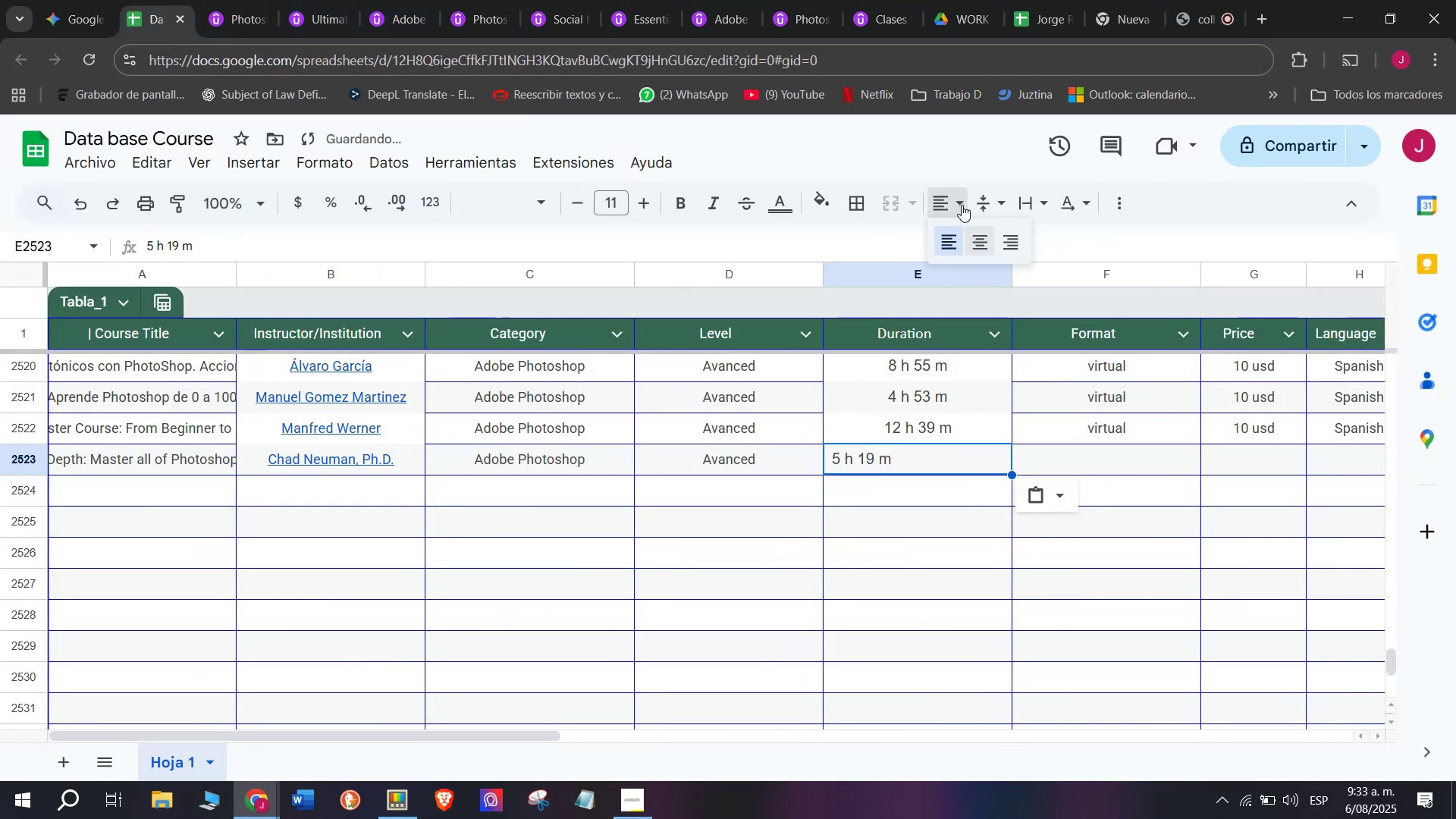 
left_click([980, 233])
 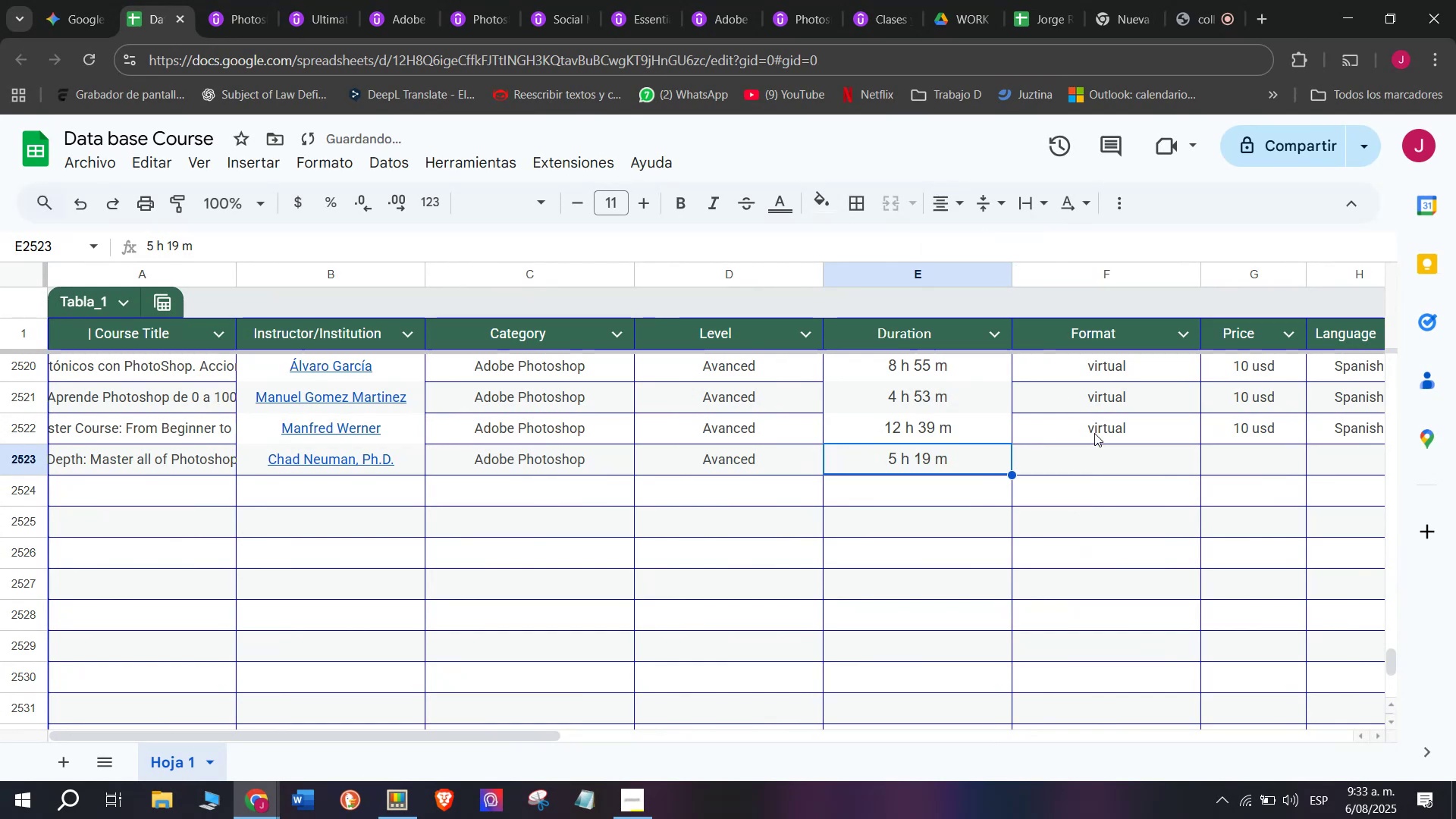 
left_click([1103, 441])
 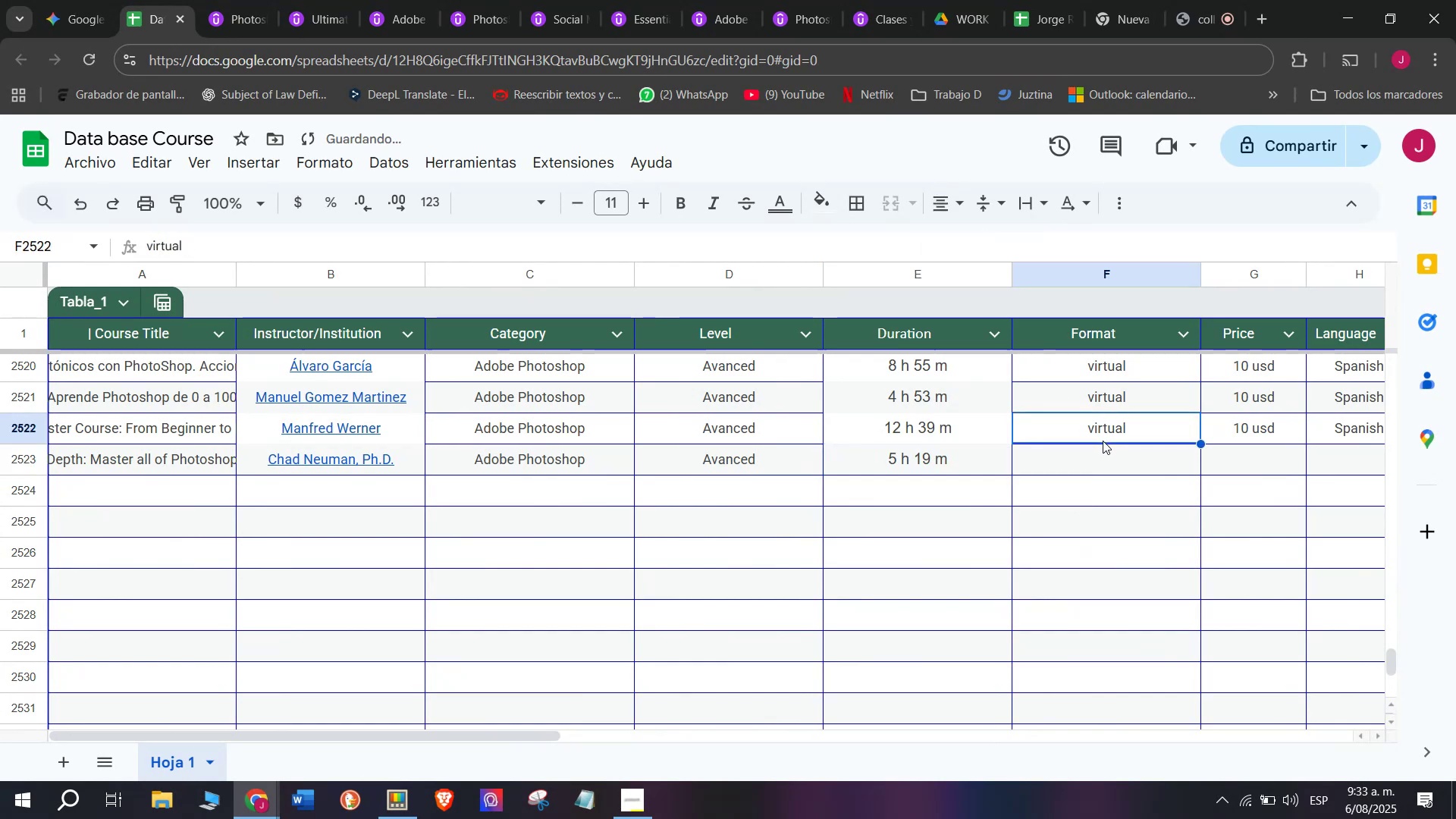 
key(Control+ControlLeft)
 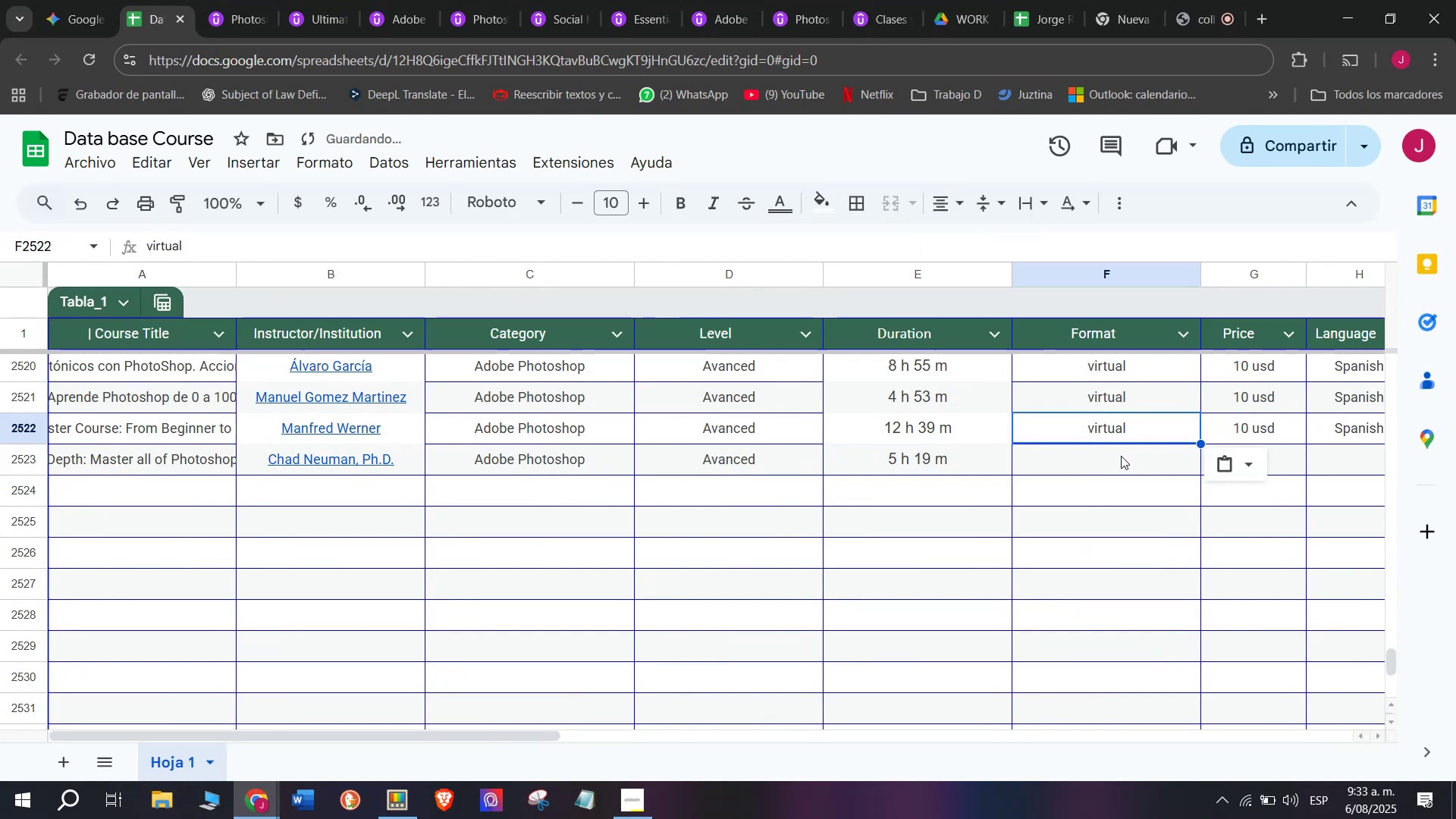 
key(Break)
 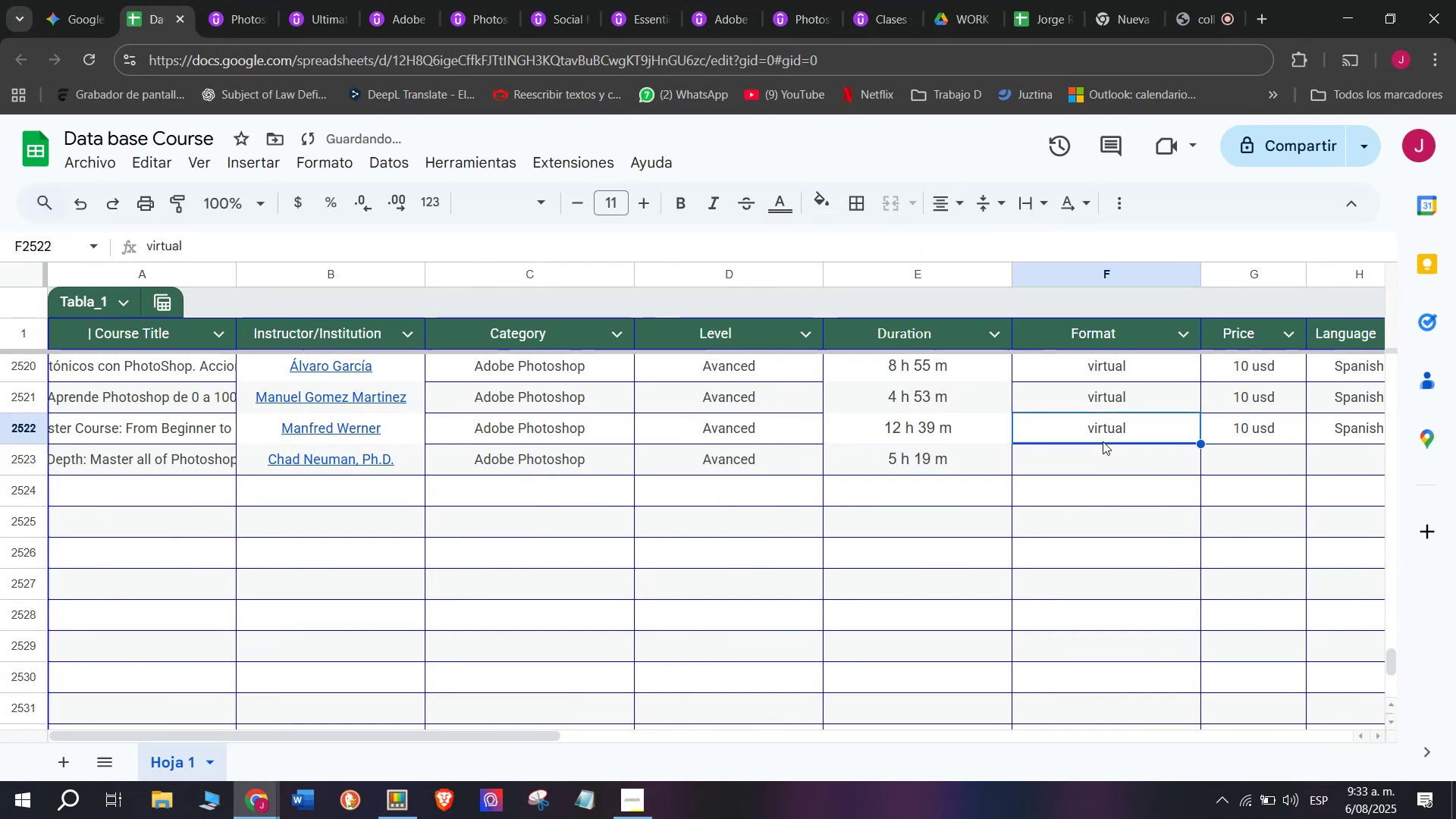 
key(Control+C)
 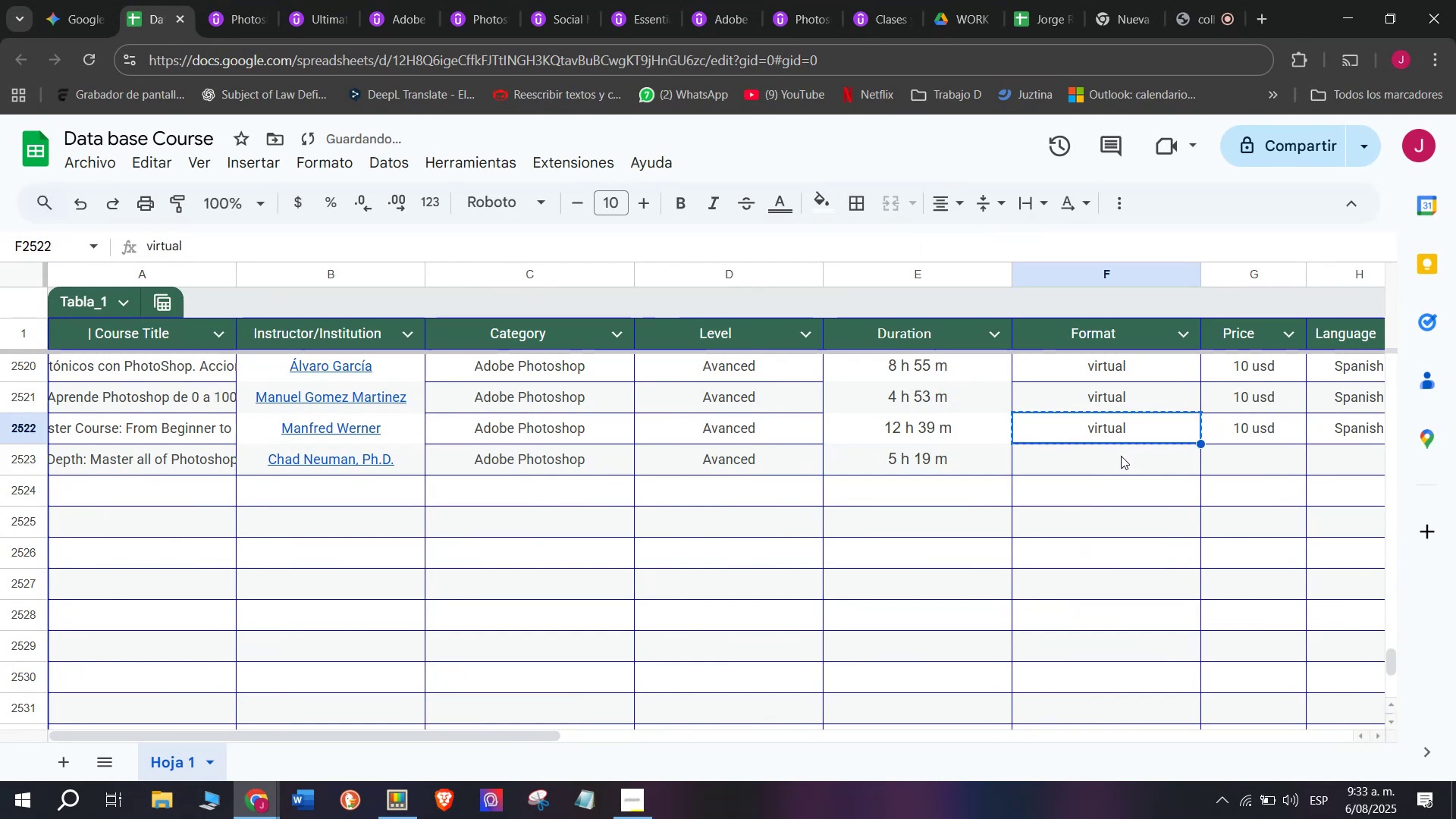 
key(Control+ControlLeft)
 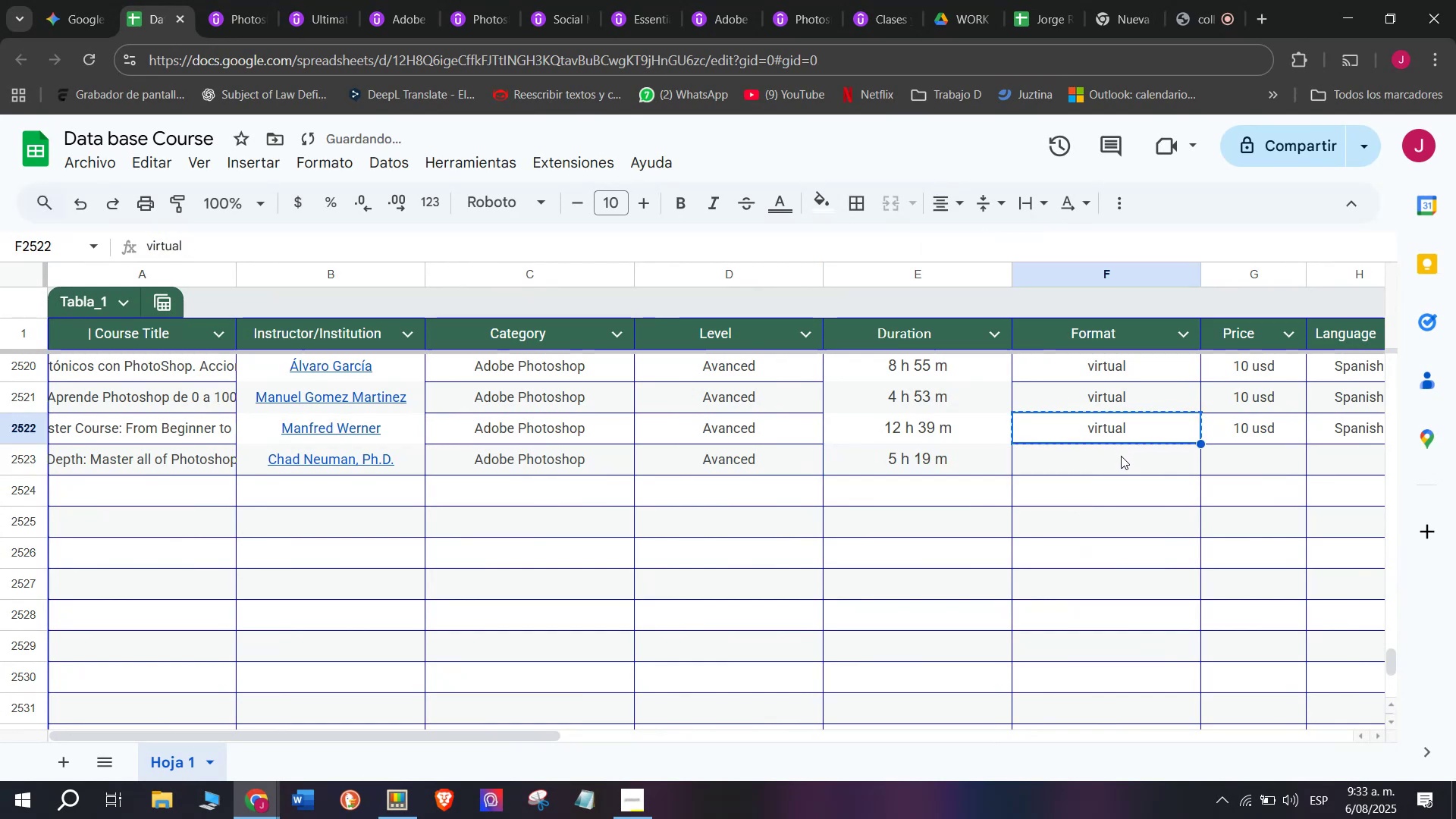 
key(Z)
 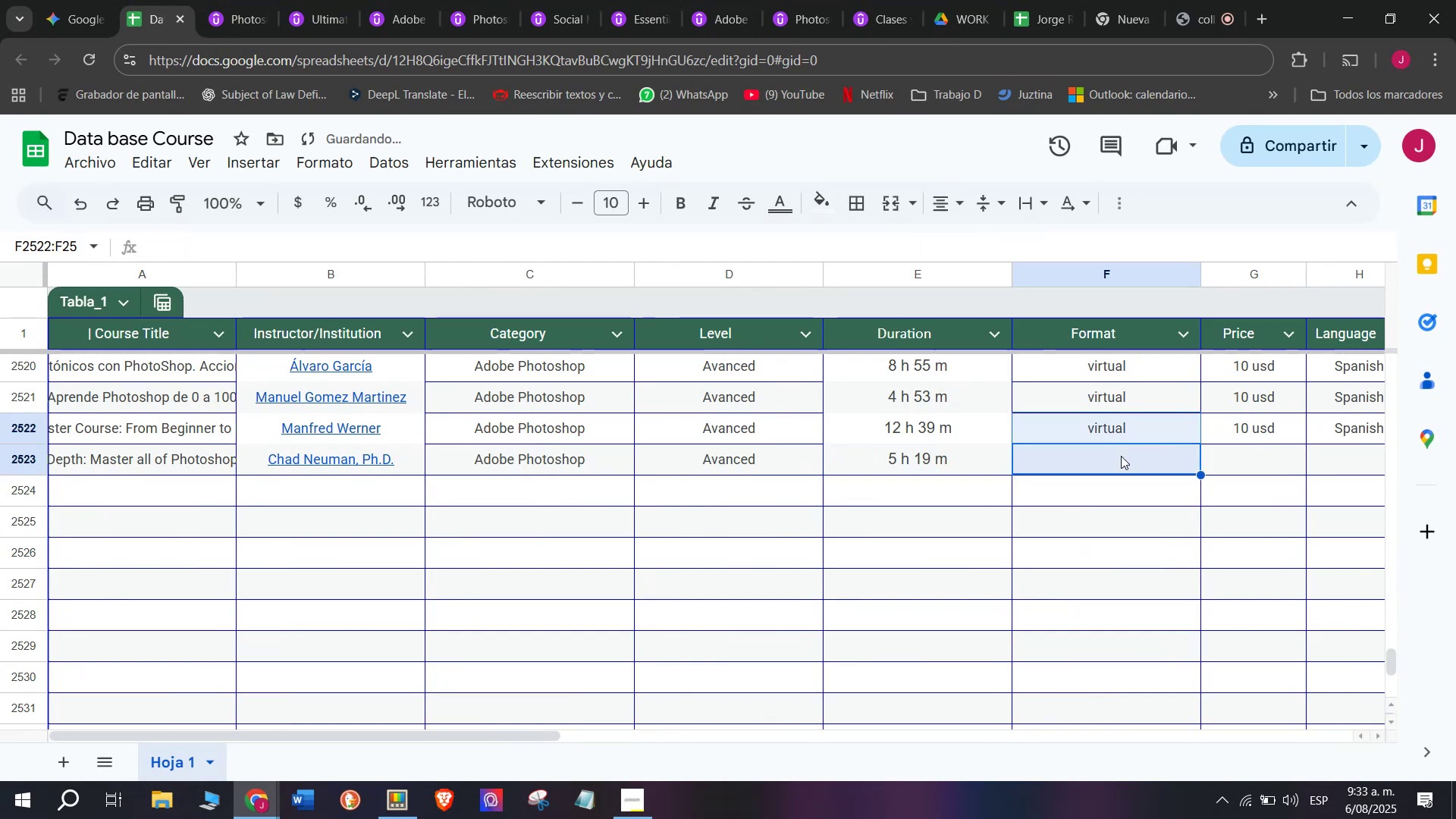 
key(Control+V)
 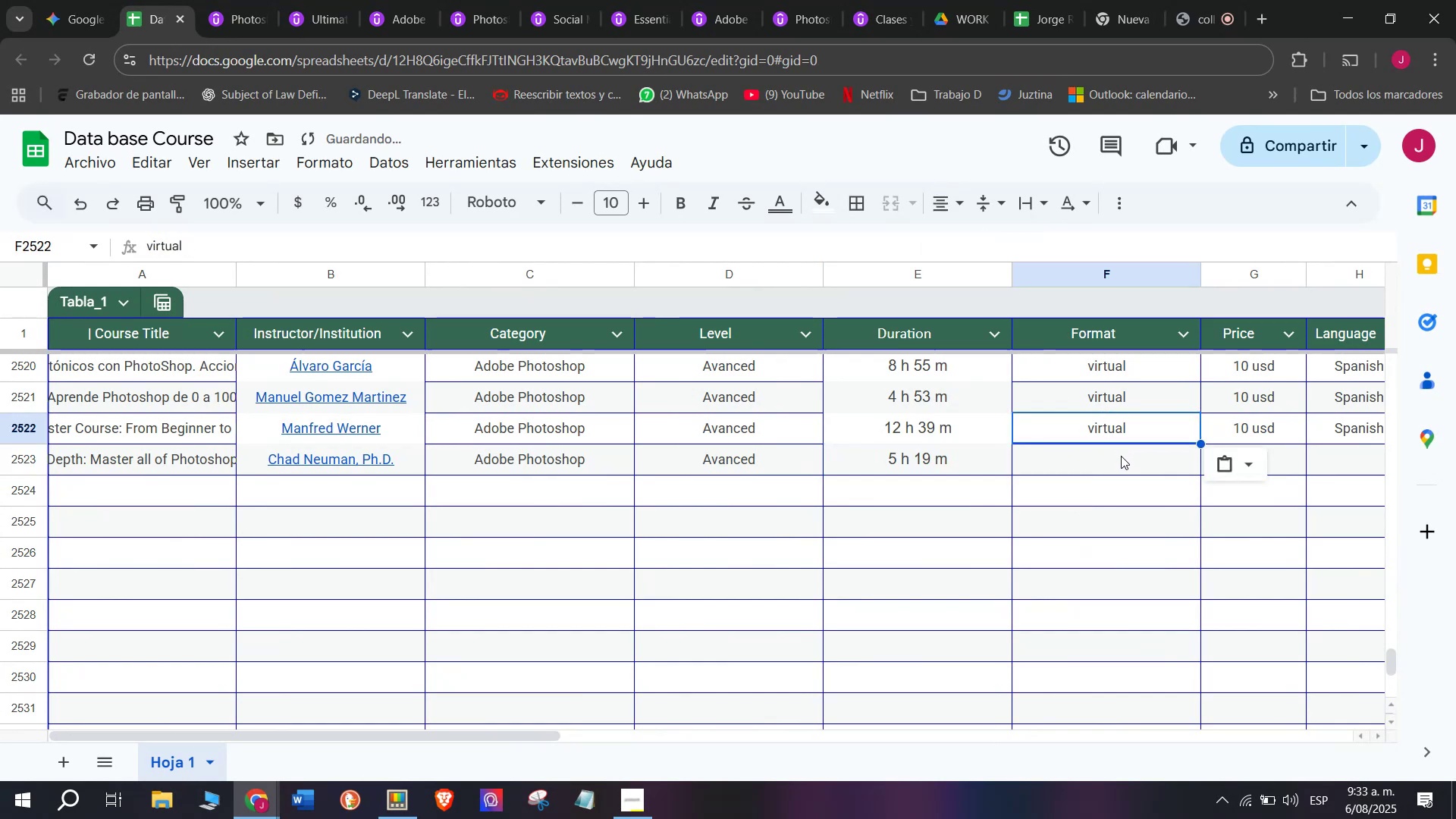 
left_click([1121, 456])
 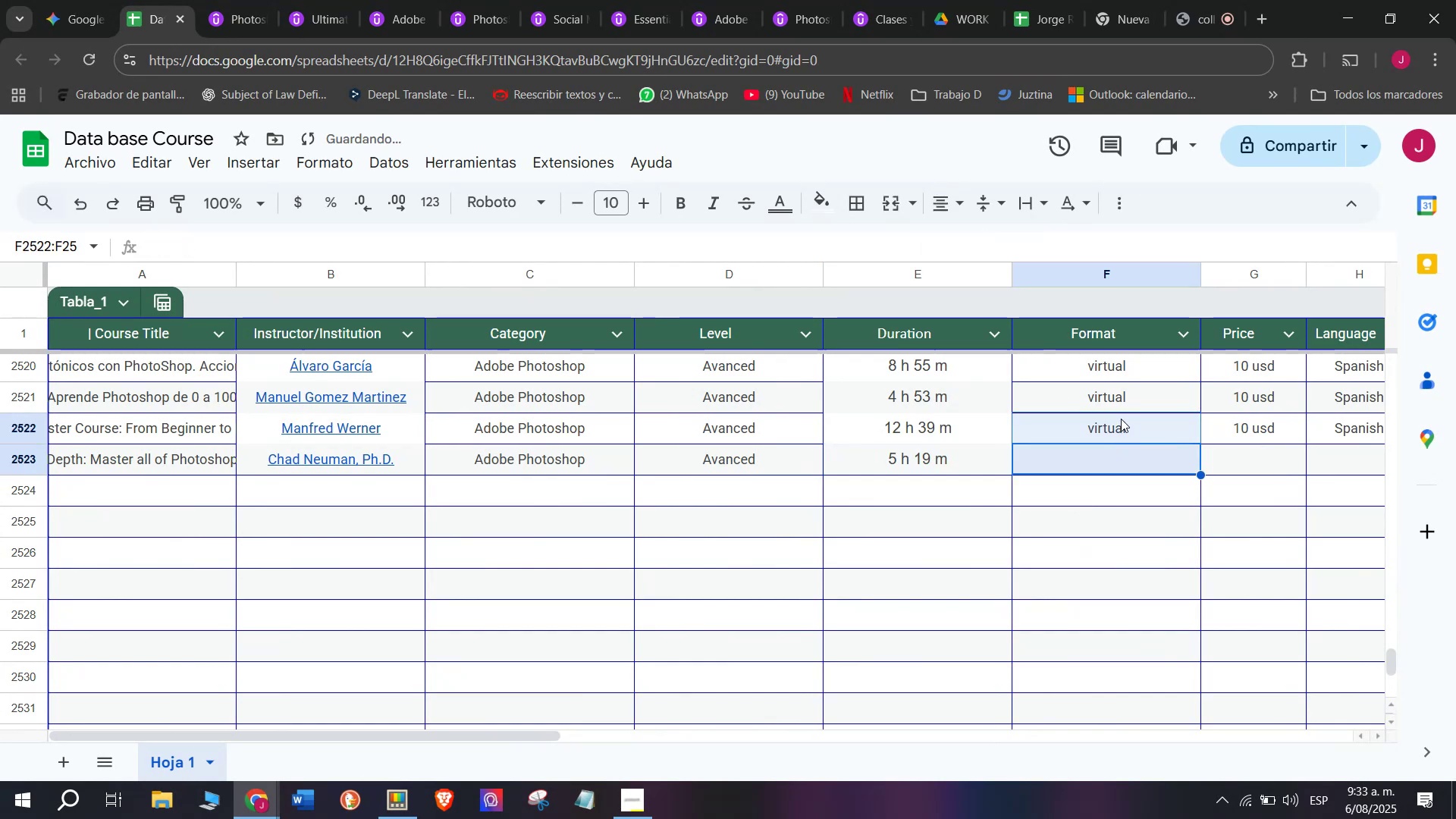 
key(Break)
 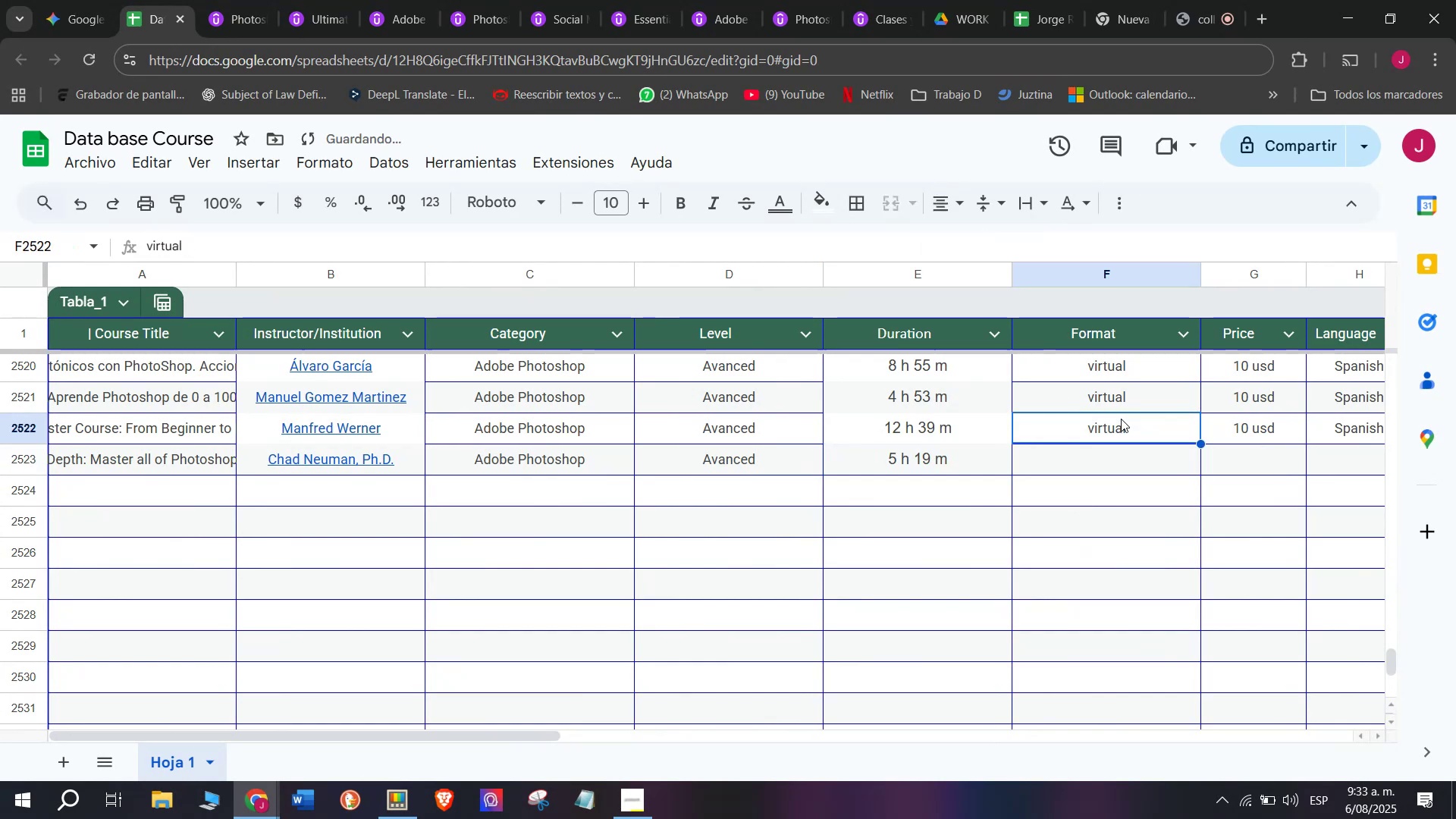 
key(Control+ControlLeft)
 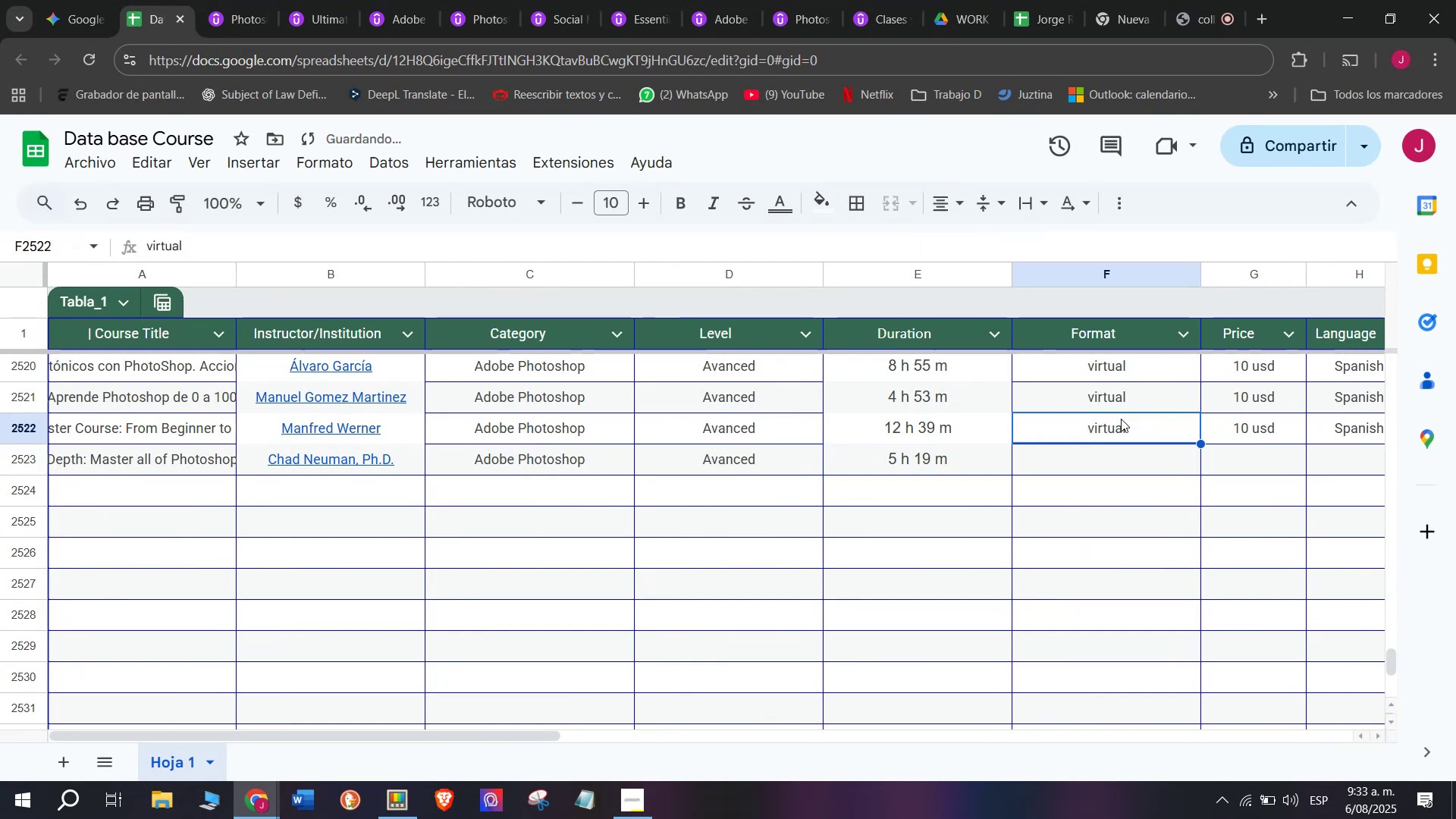 
key(Control+C)
 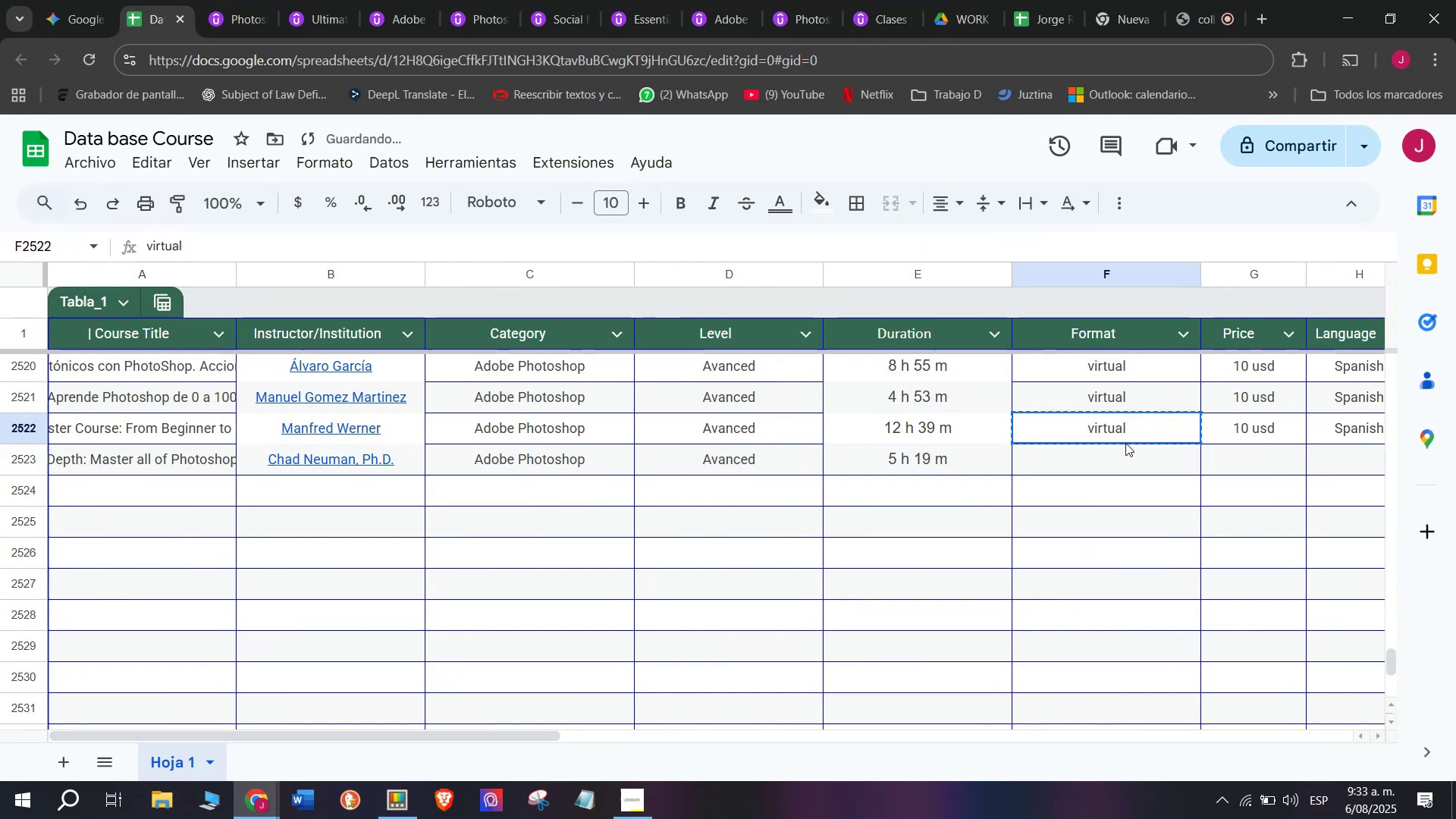 
key(Z)
 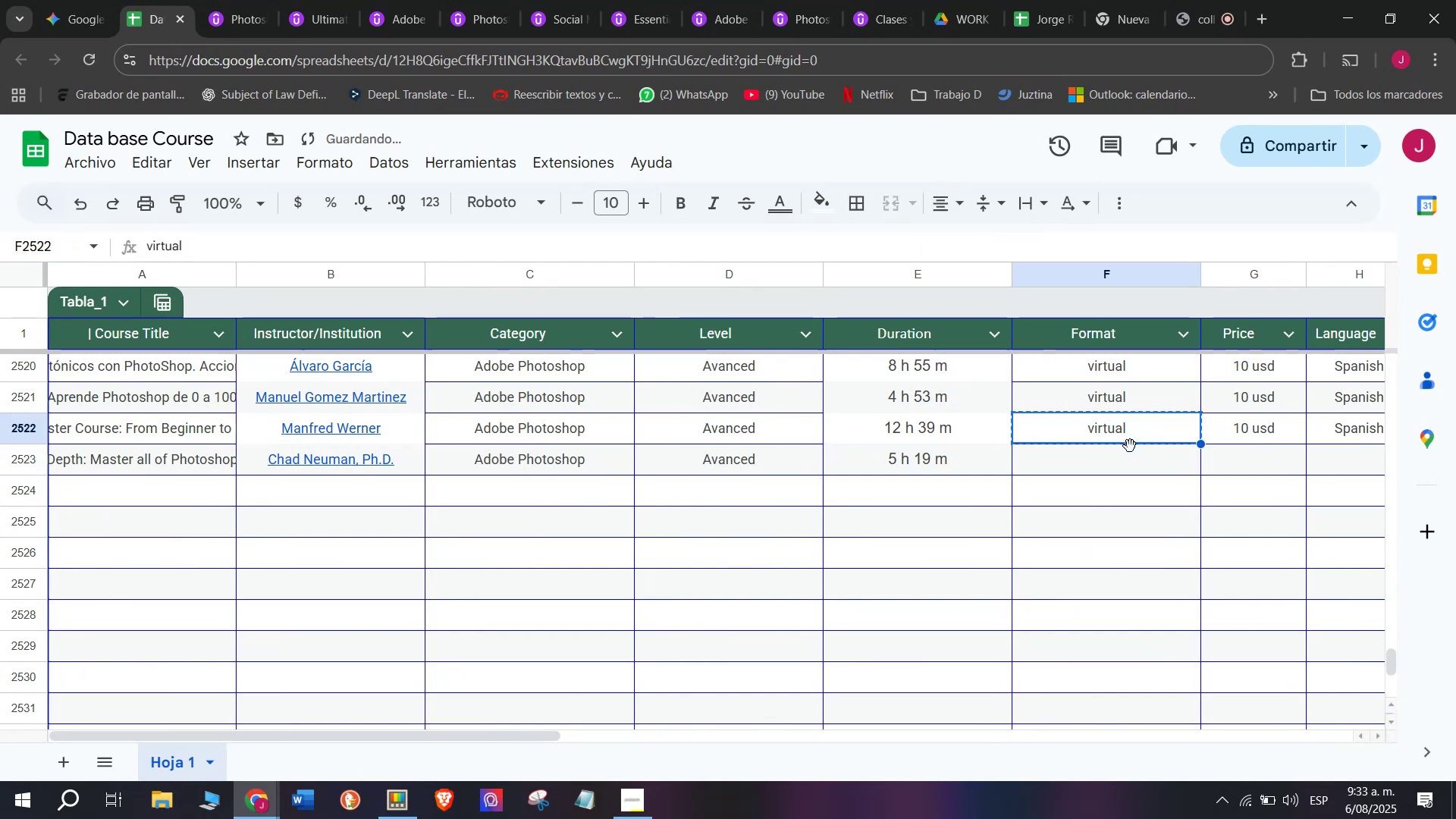 
key(Control+ControlLeft)
 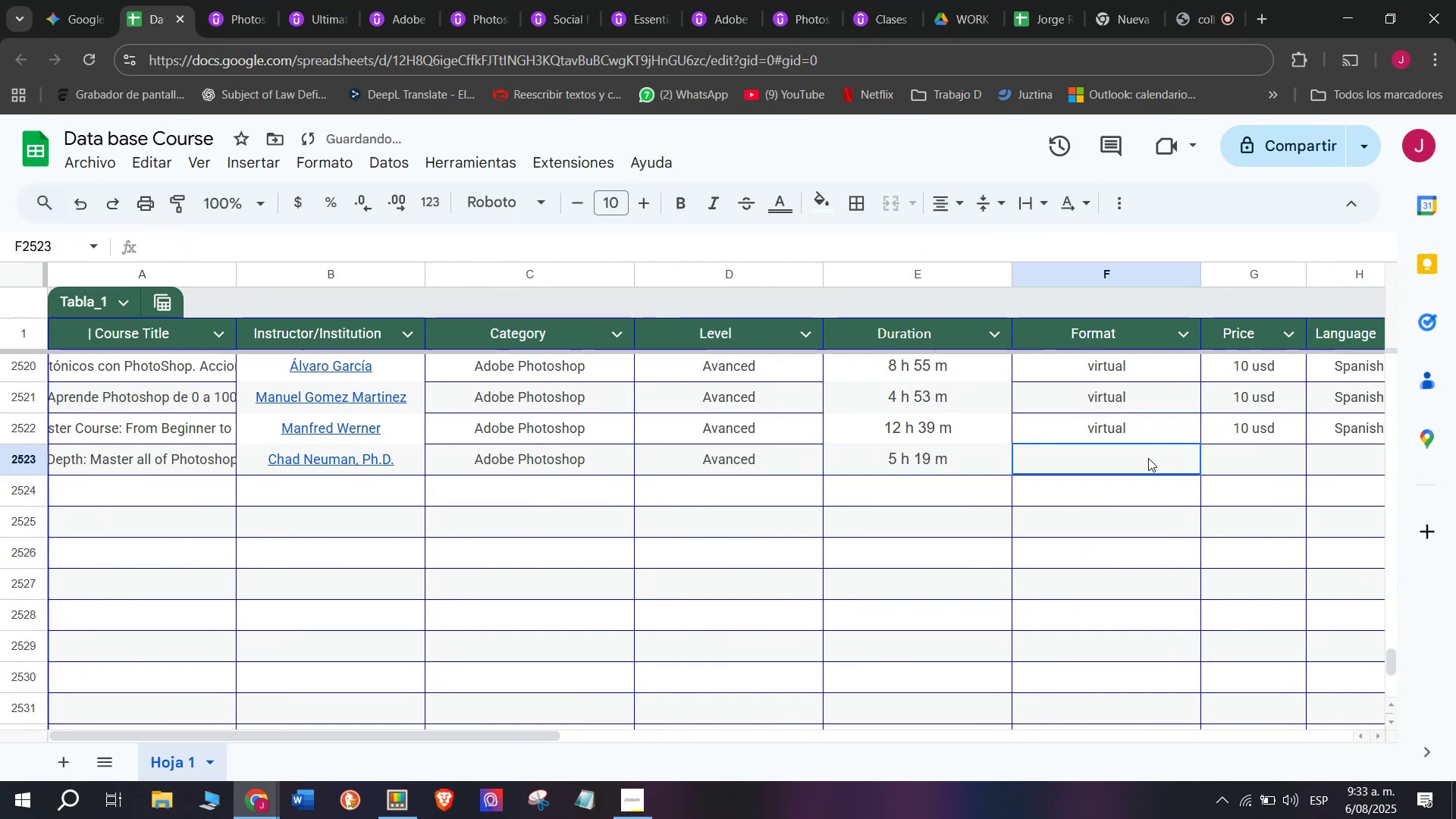 
key(Control+V)
 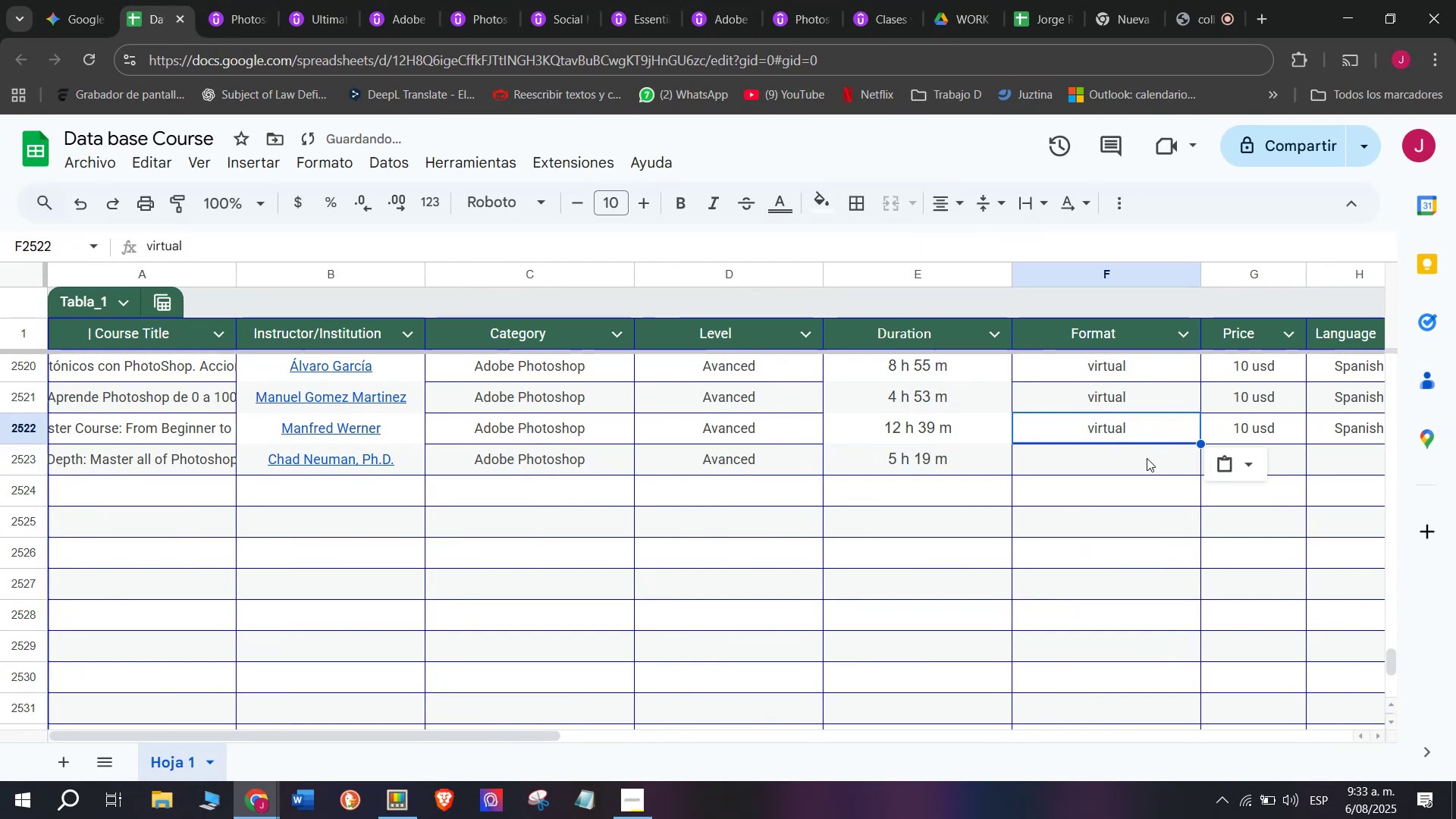 
key(Control+ControlLeft)
 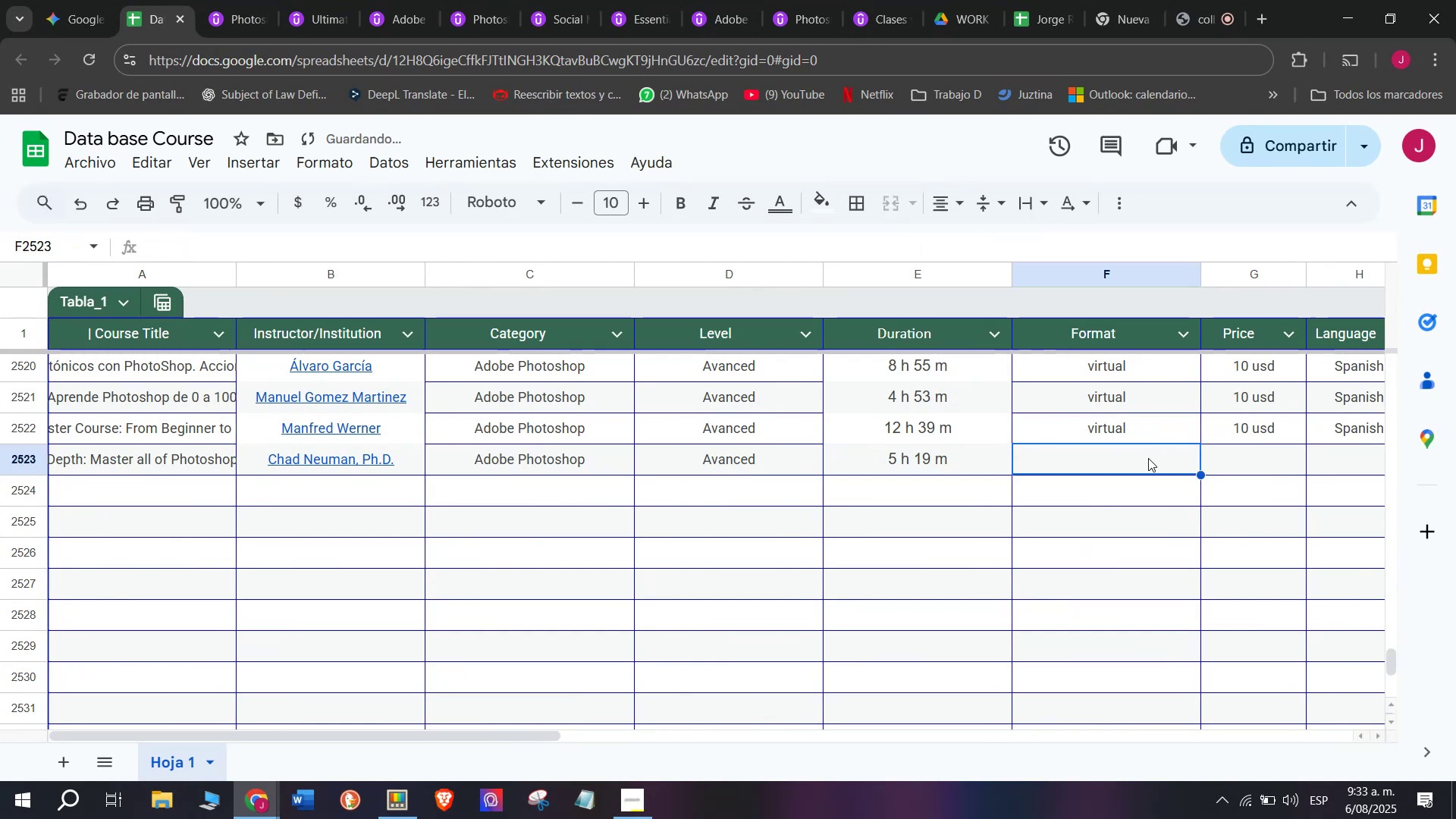 
key(Z)
 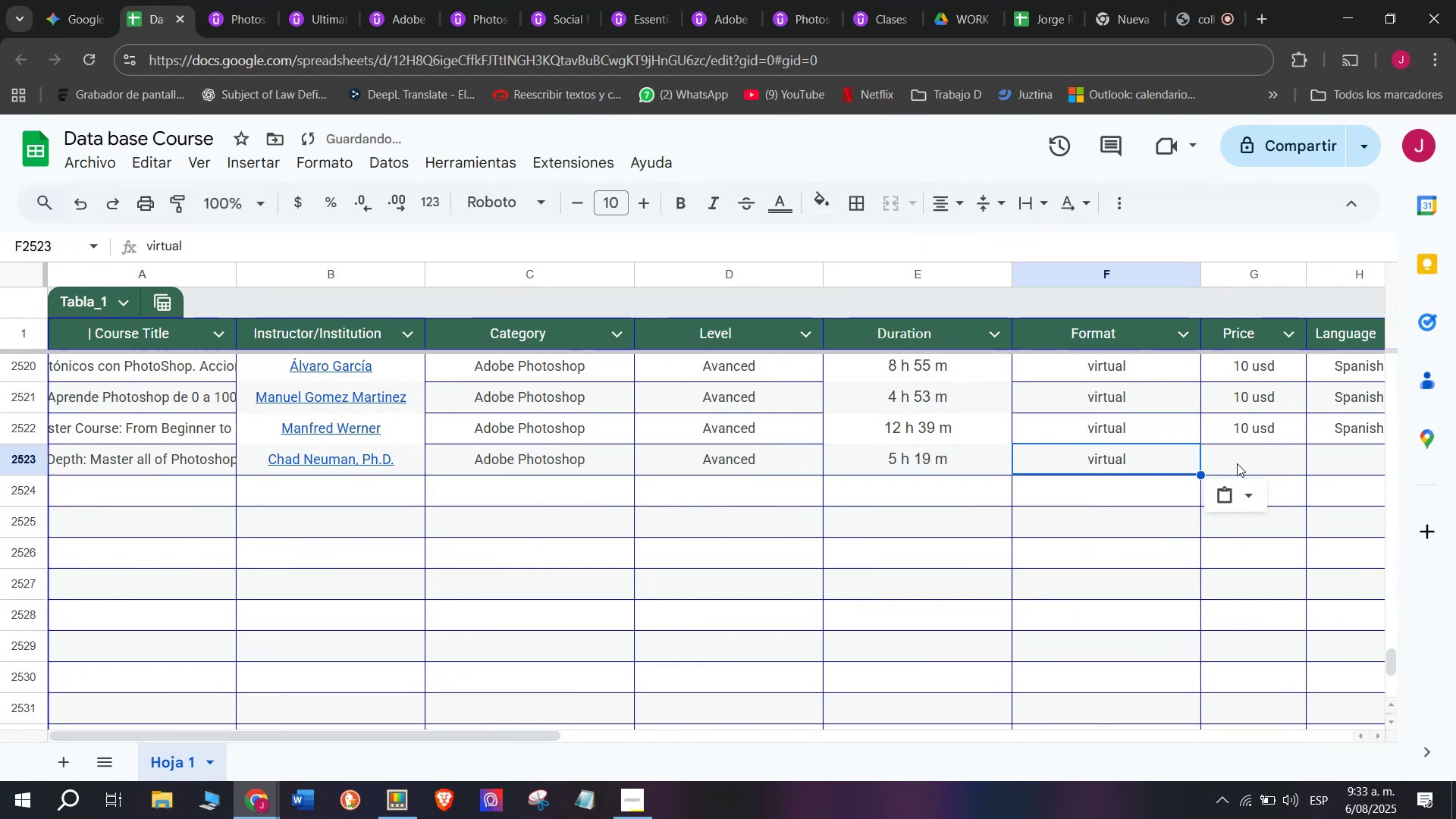 
key(Control+V)
 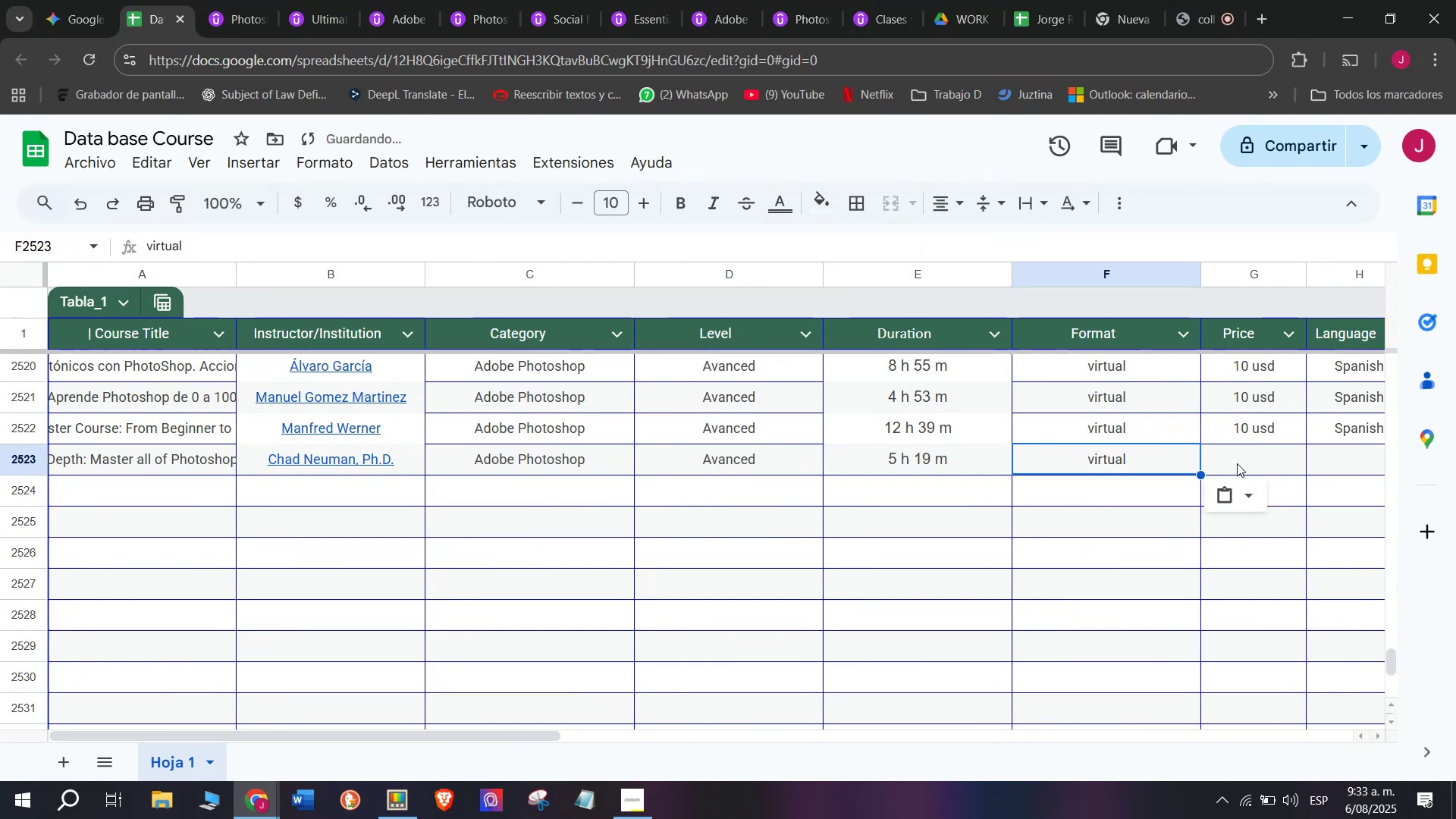 
left_click([1237, 463])
 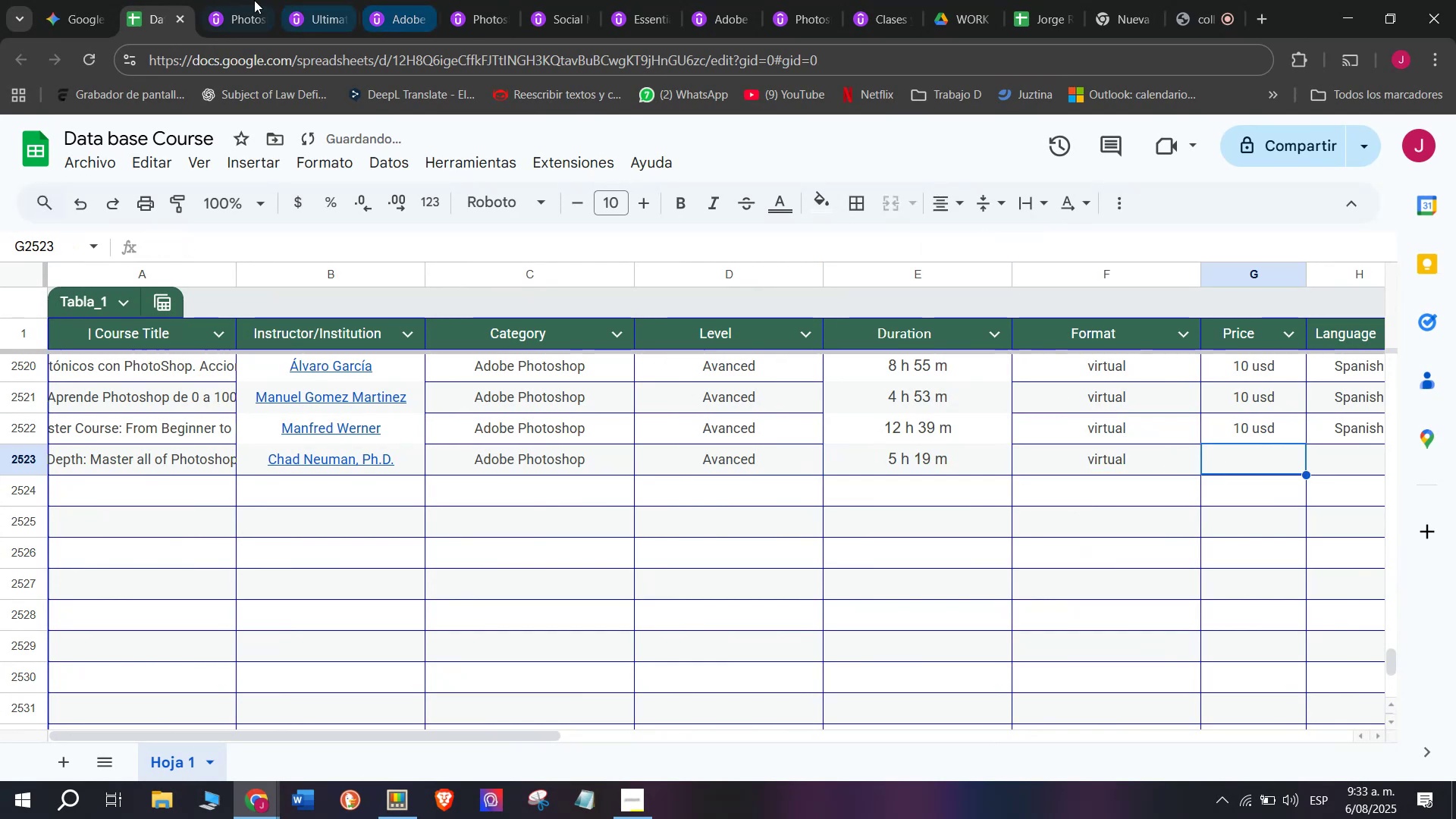 
left_click([222, 0])
 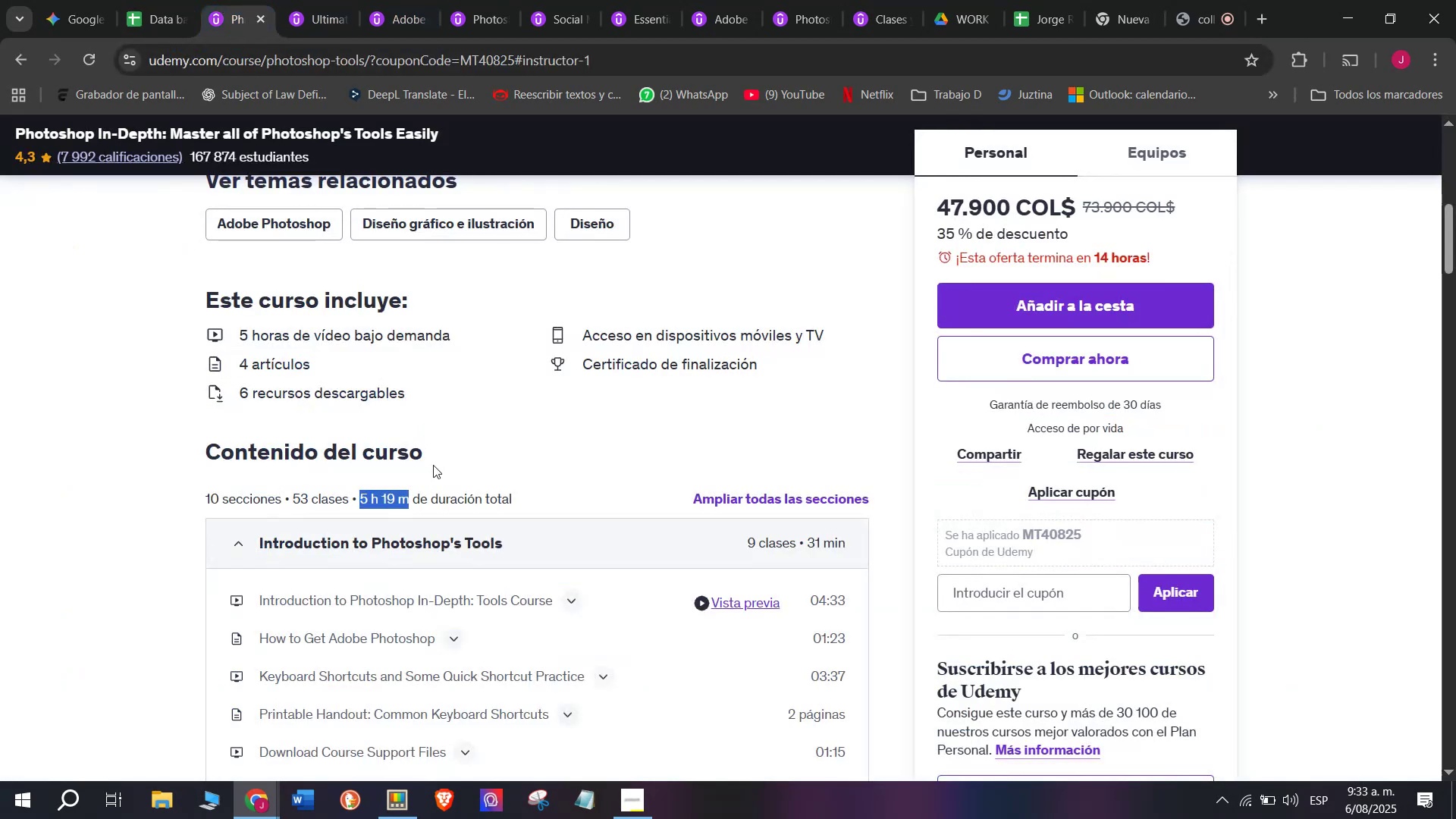 
scroll: coordinate [435, 466], scroll_direction: up, amount: 3.0
 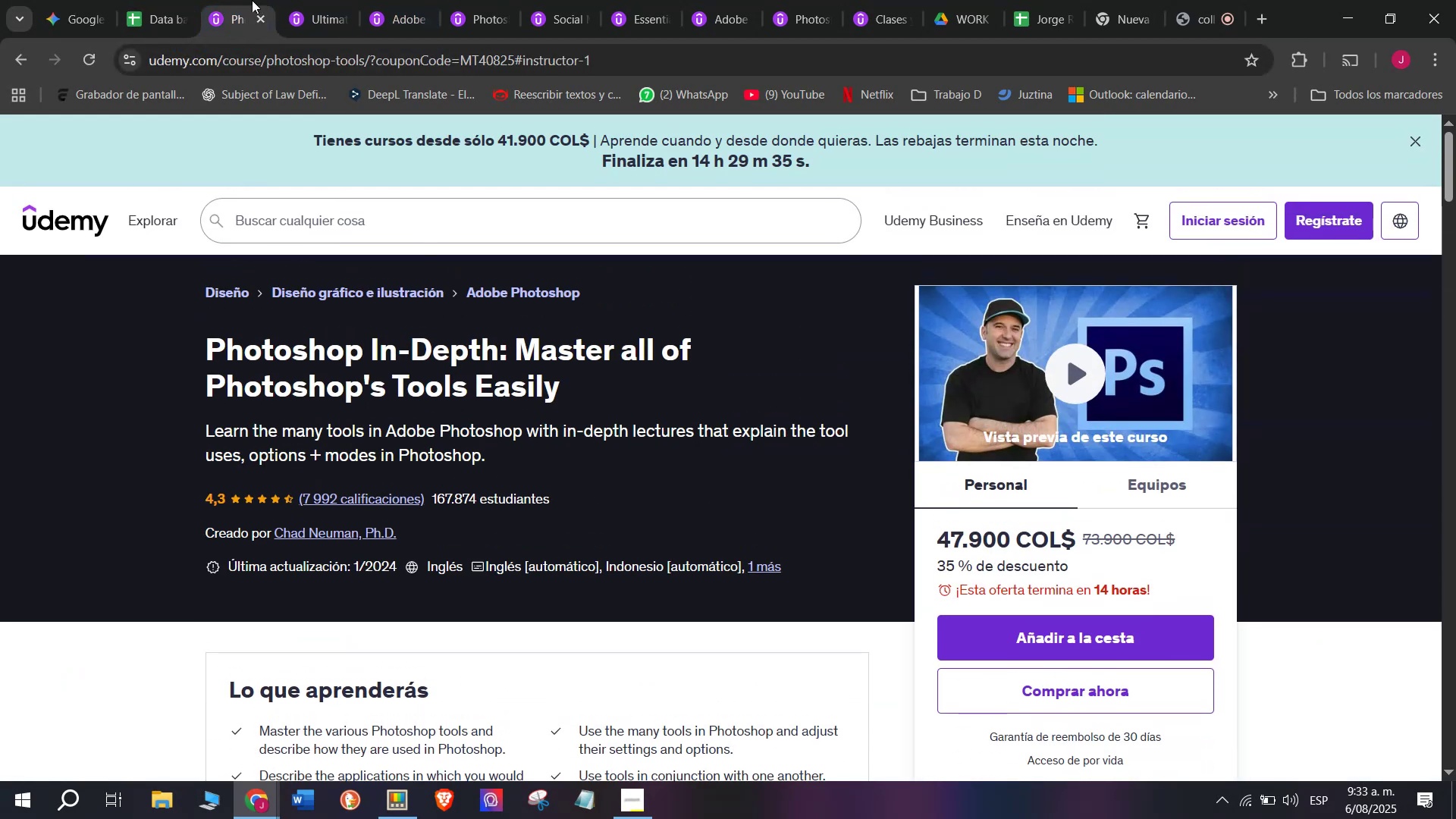 
left_click([155, 0])
 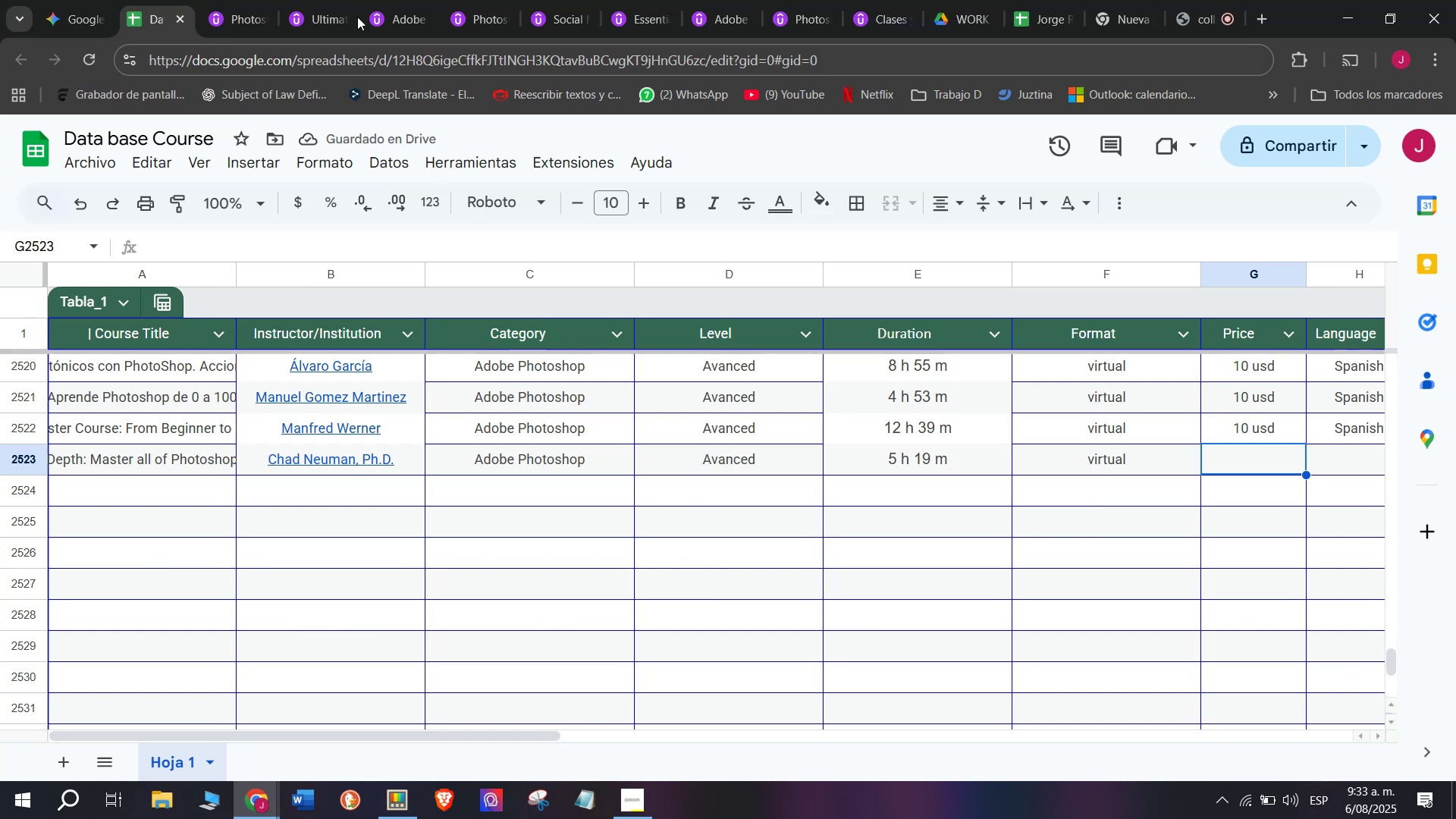 
left_click([221, 0])
 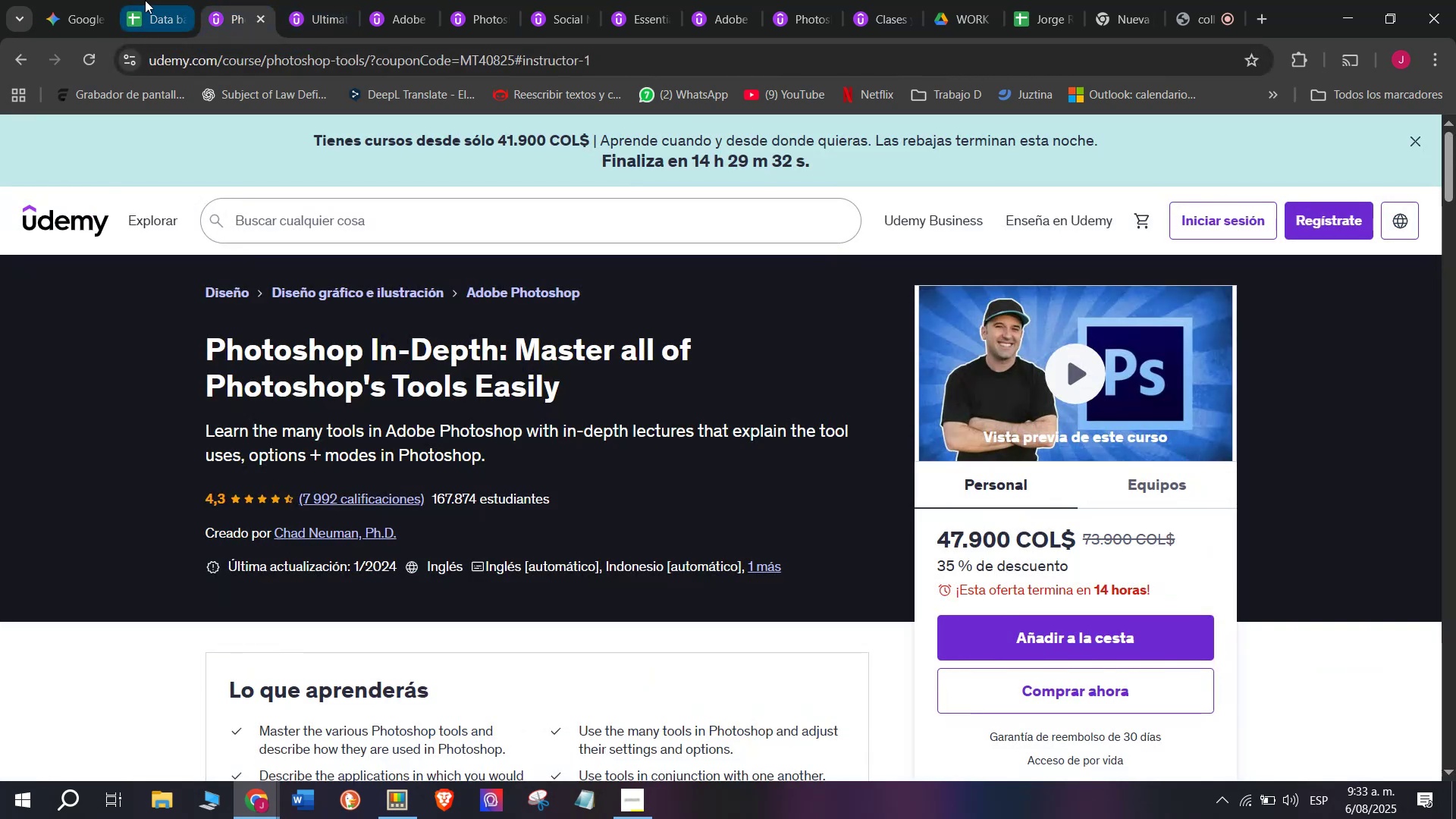 
left_click([145, 0])
 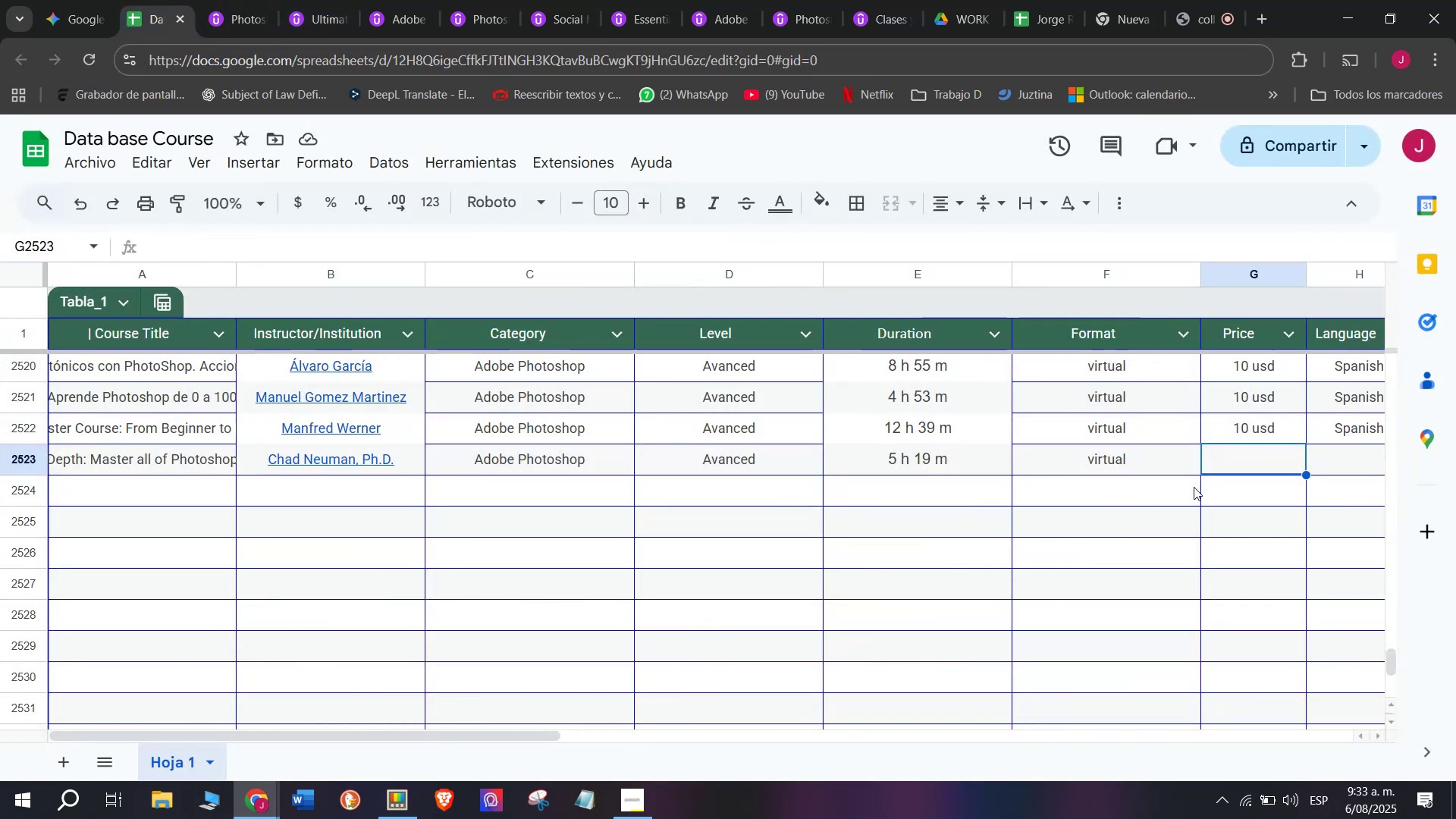 
key(Break)
 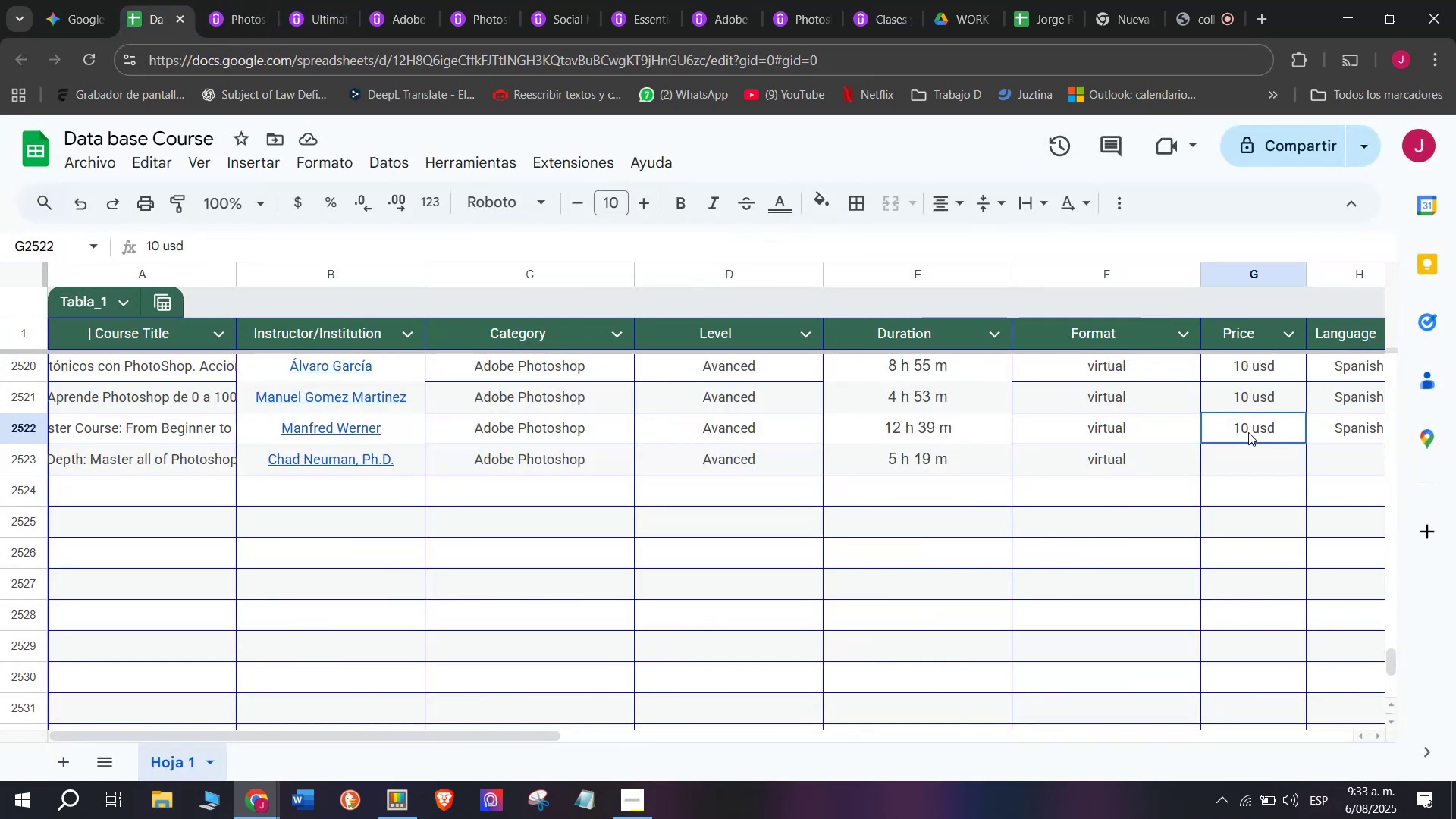 
key(Control+ControlLeft)
 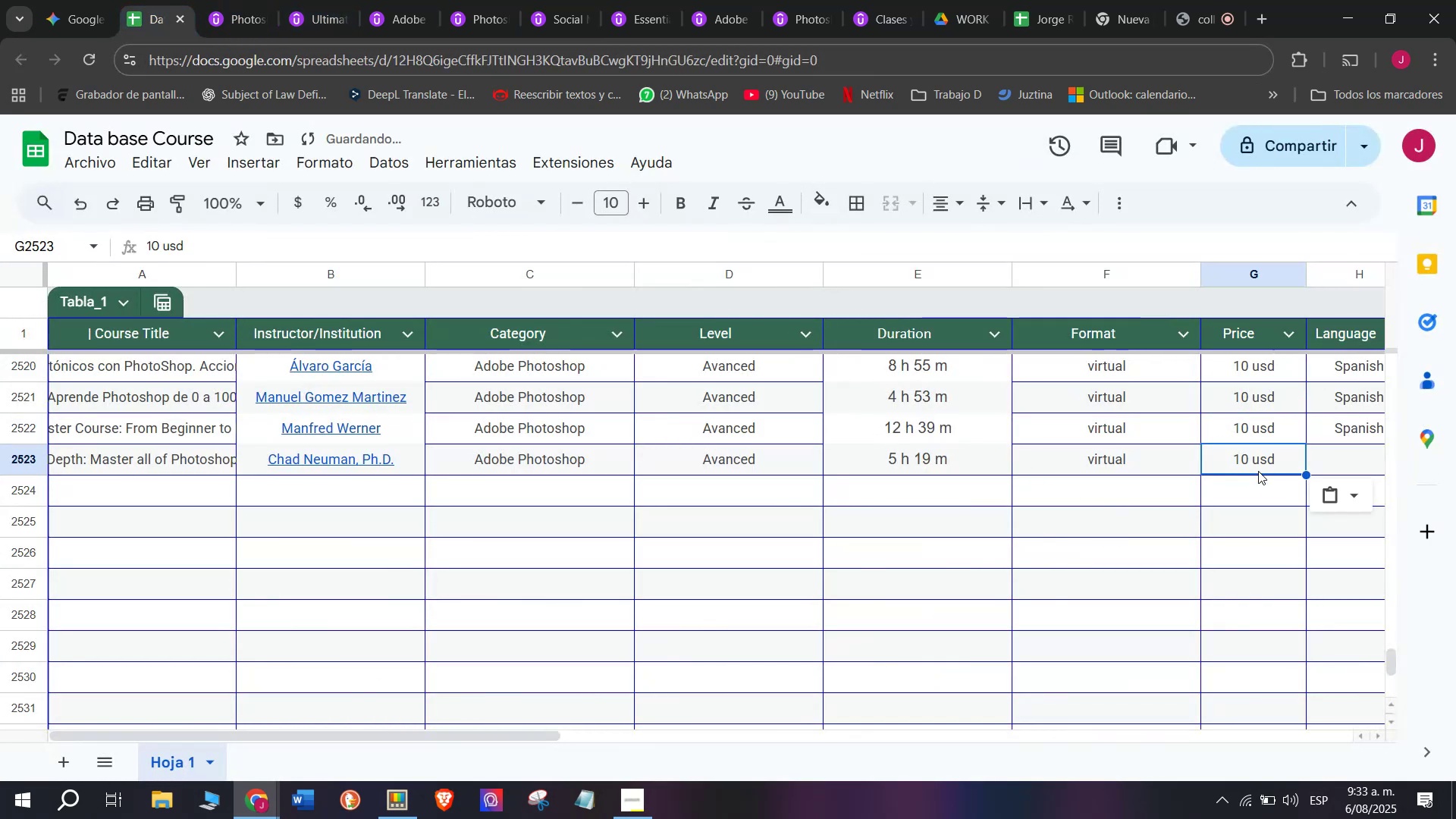 
key(Control+C)
 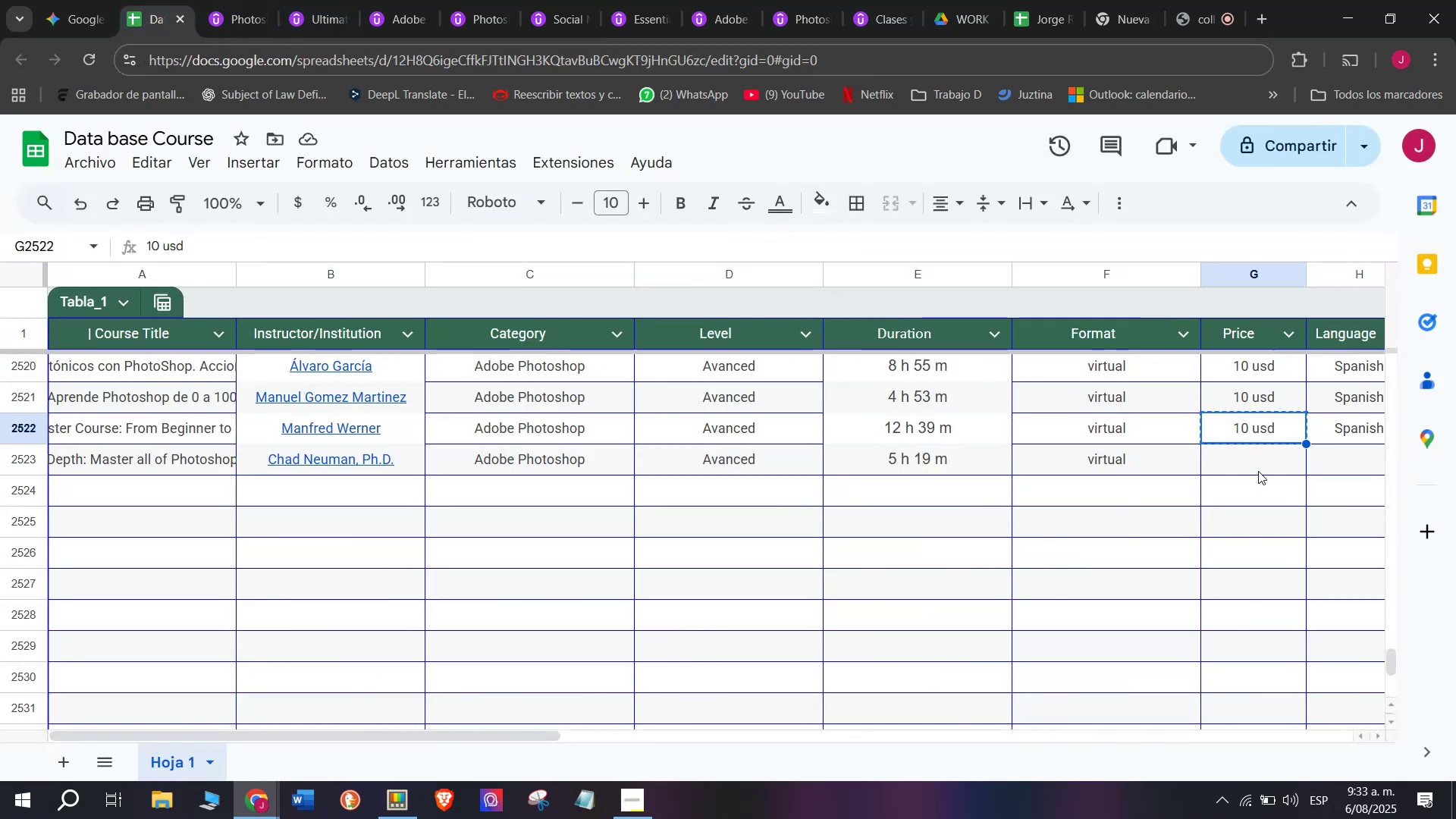 
double_click([1258, 471])
 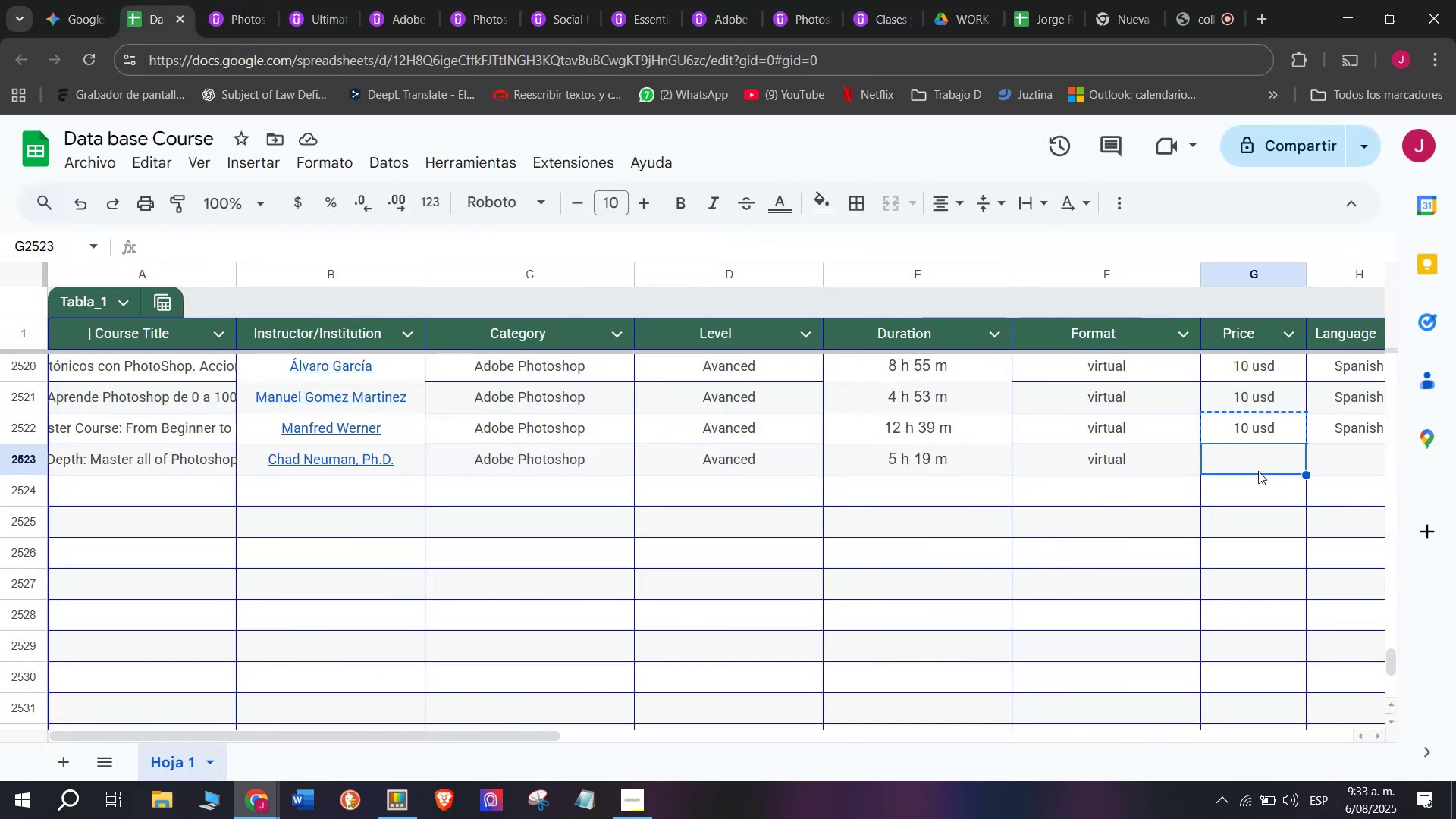 
key(Z)
 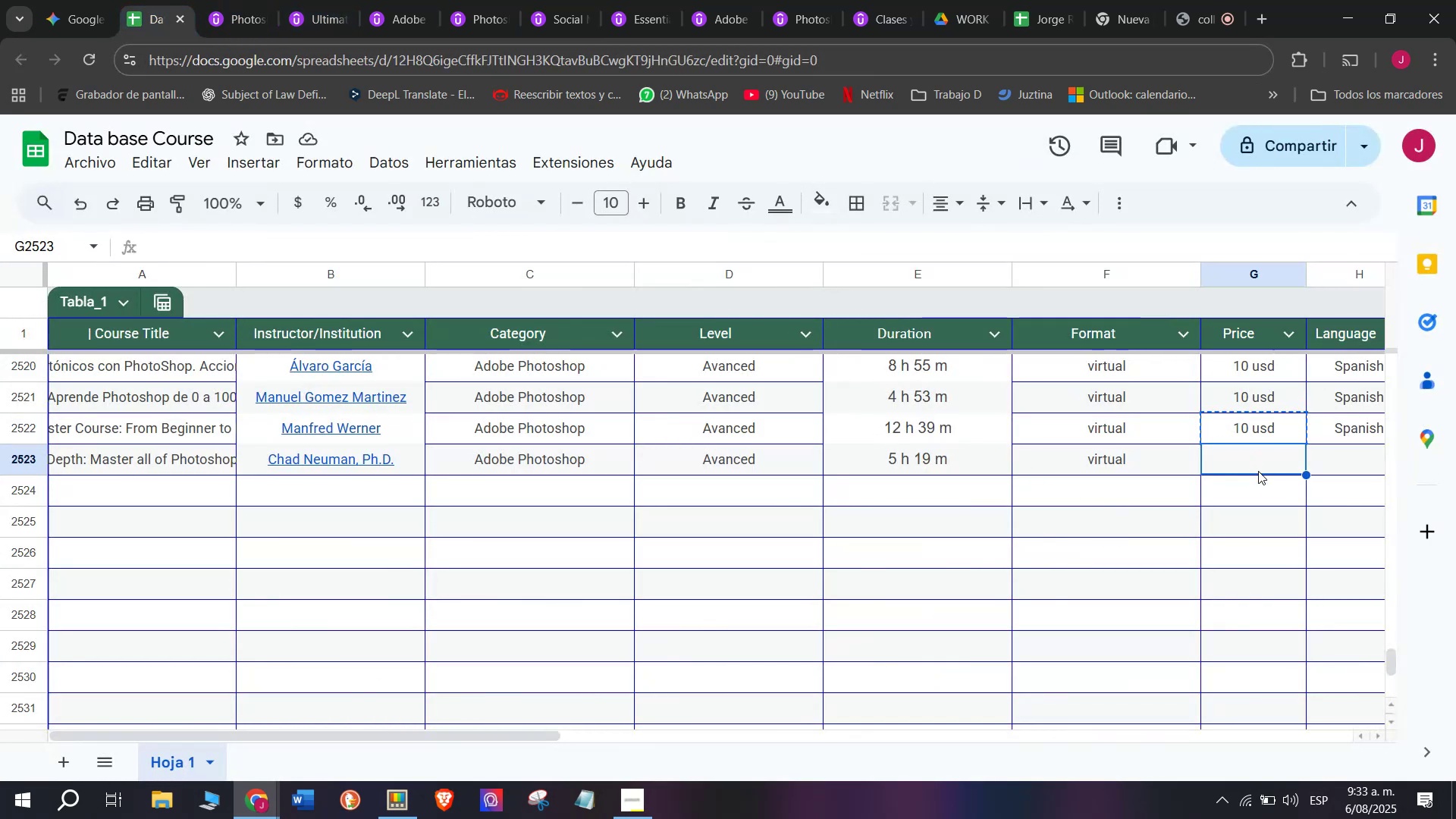 
key(Control+ControlLeft)
 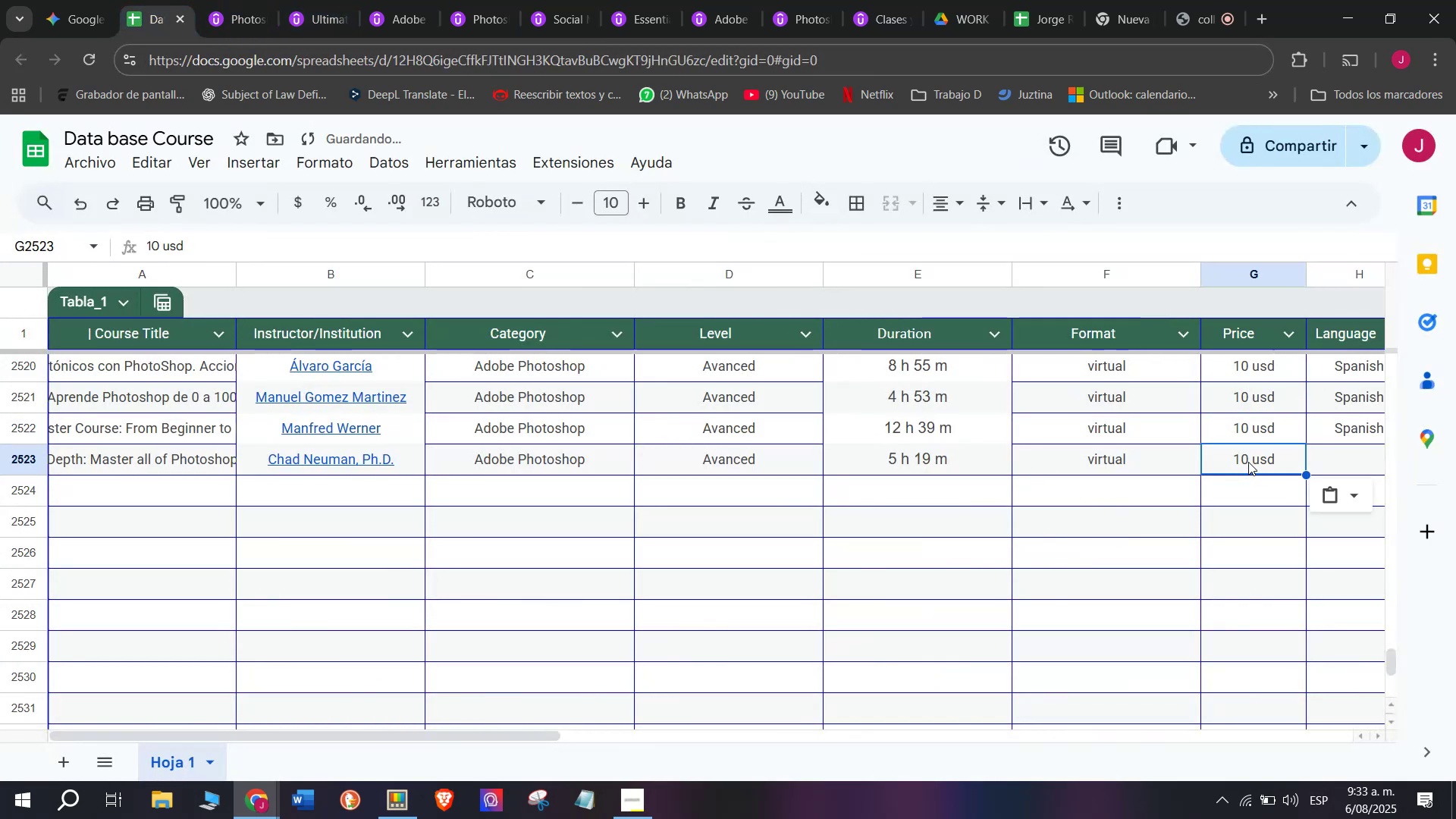 
key(Control+V)
 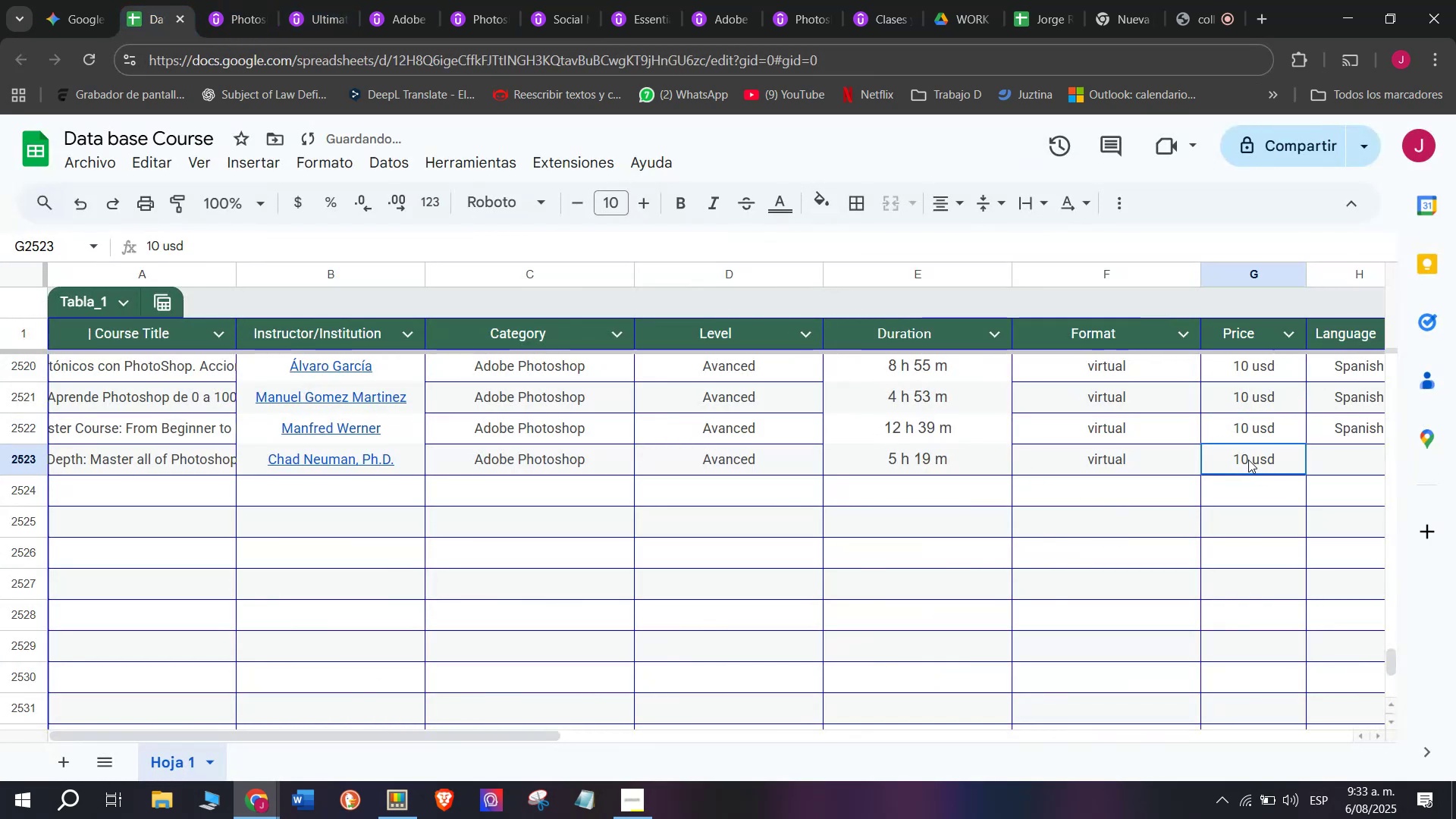 
double_click([1248, 460])
 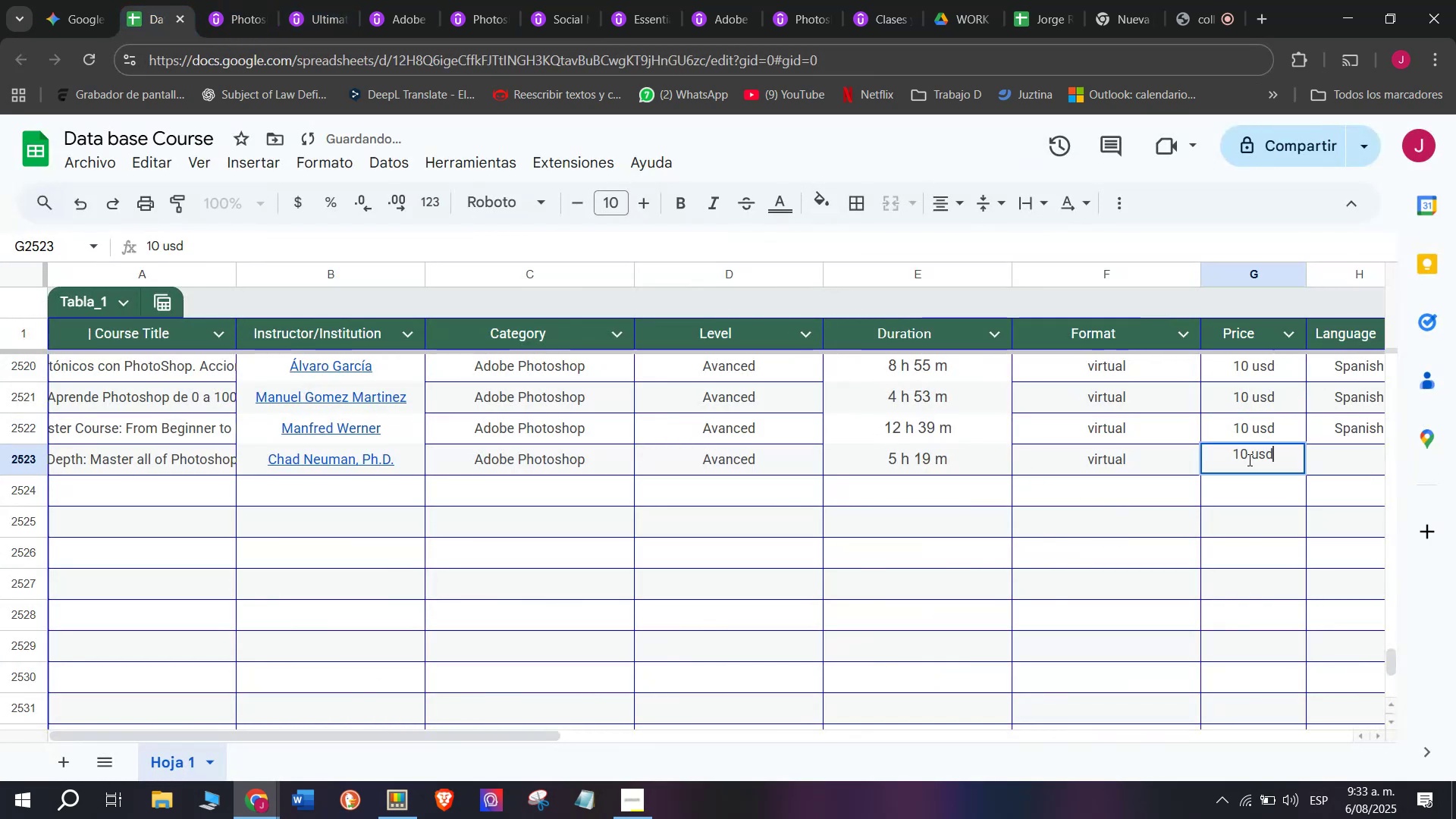 
triple_click([1248, 460])
 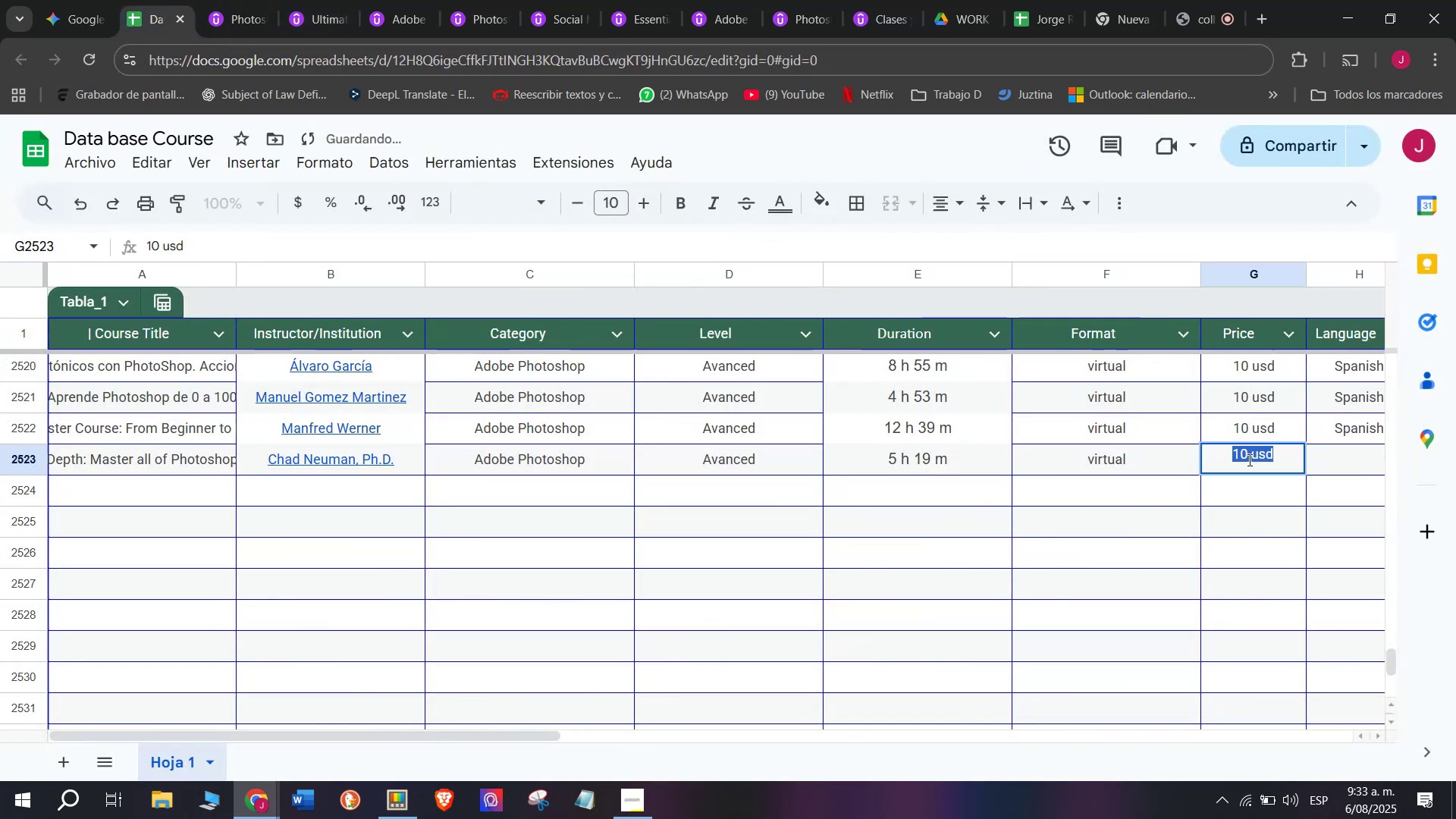 
triple_click([1248, 460])
 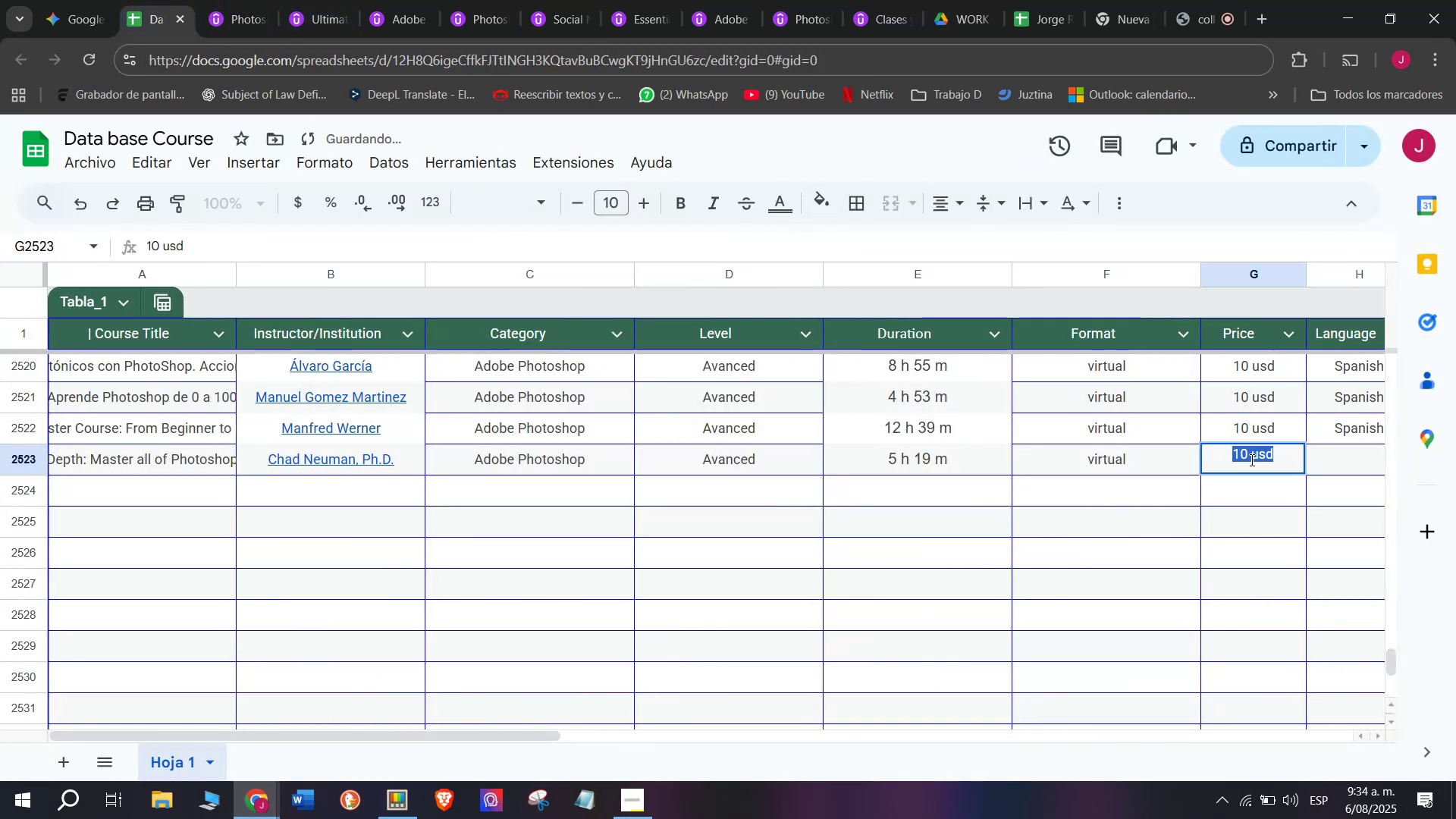 
left_click([1250, 460])
 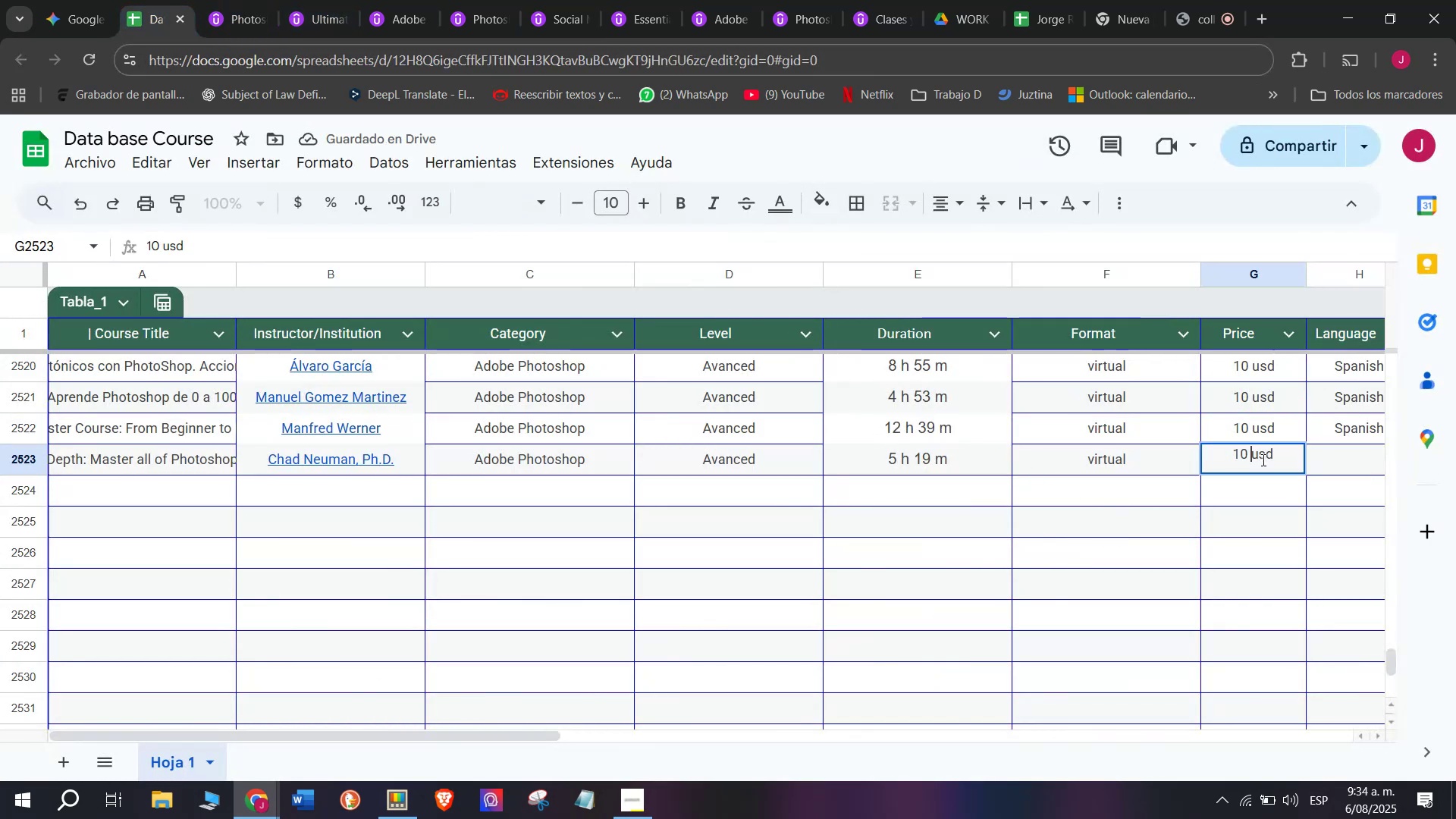 
type(q)
key(Backspace)
key(Backspace)
type(q1 )
 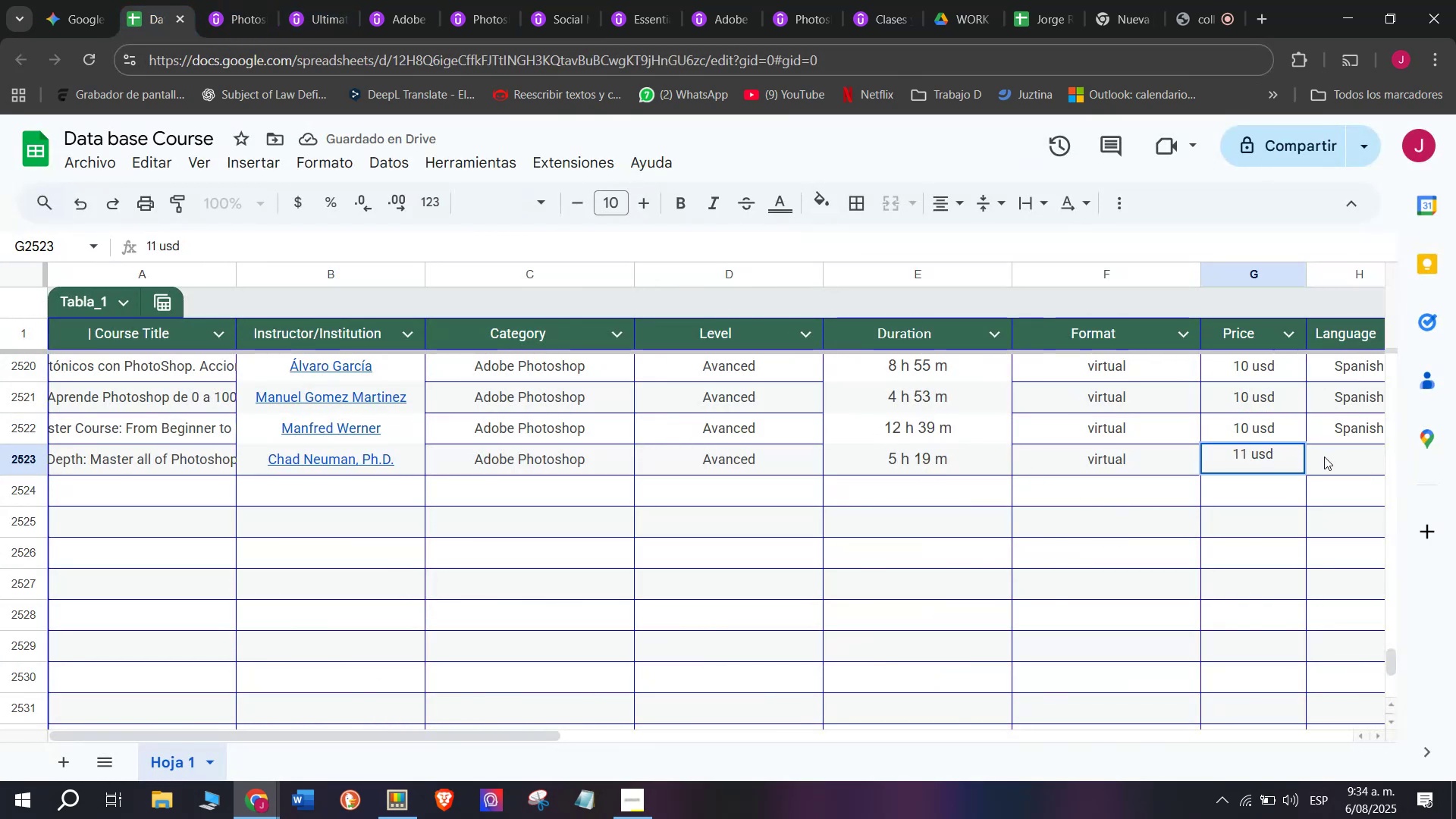 
double_click([1335, 437])
 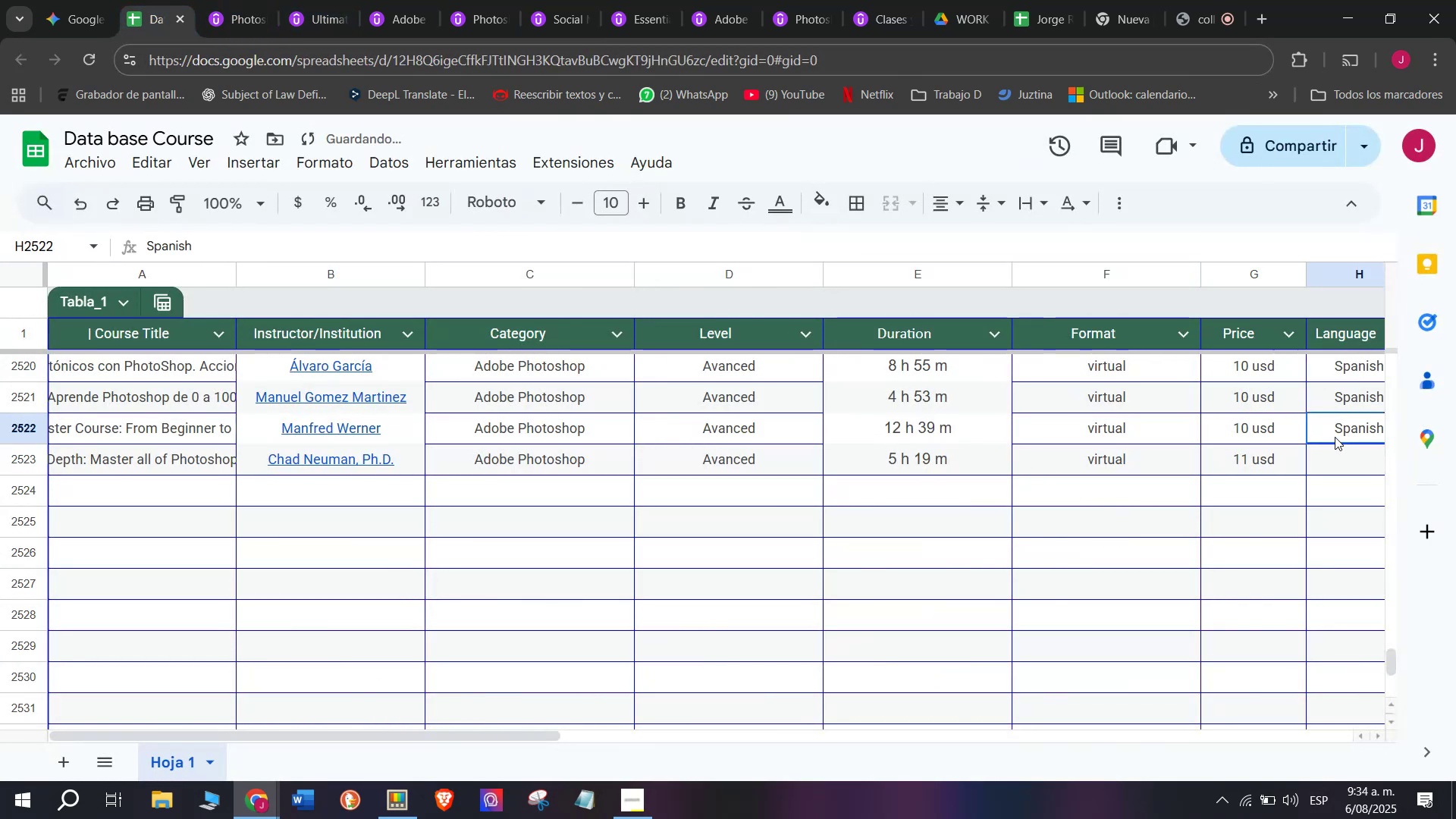 
key(Control+ControlLeft)
 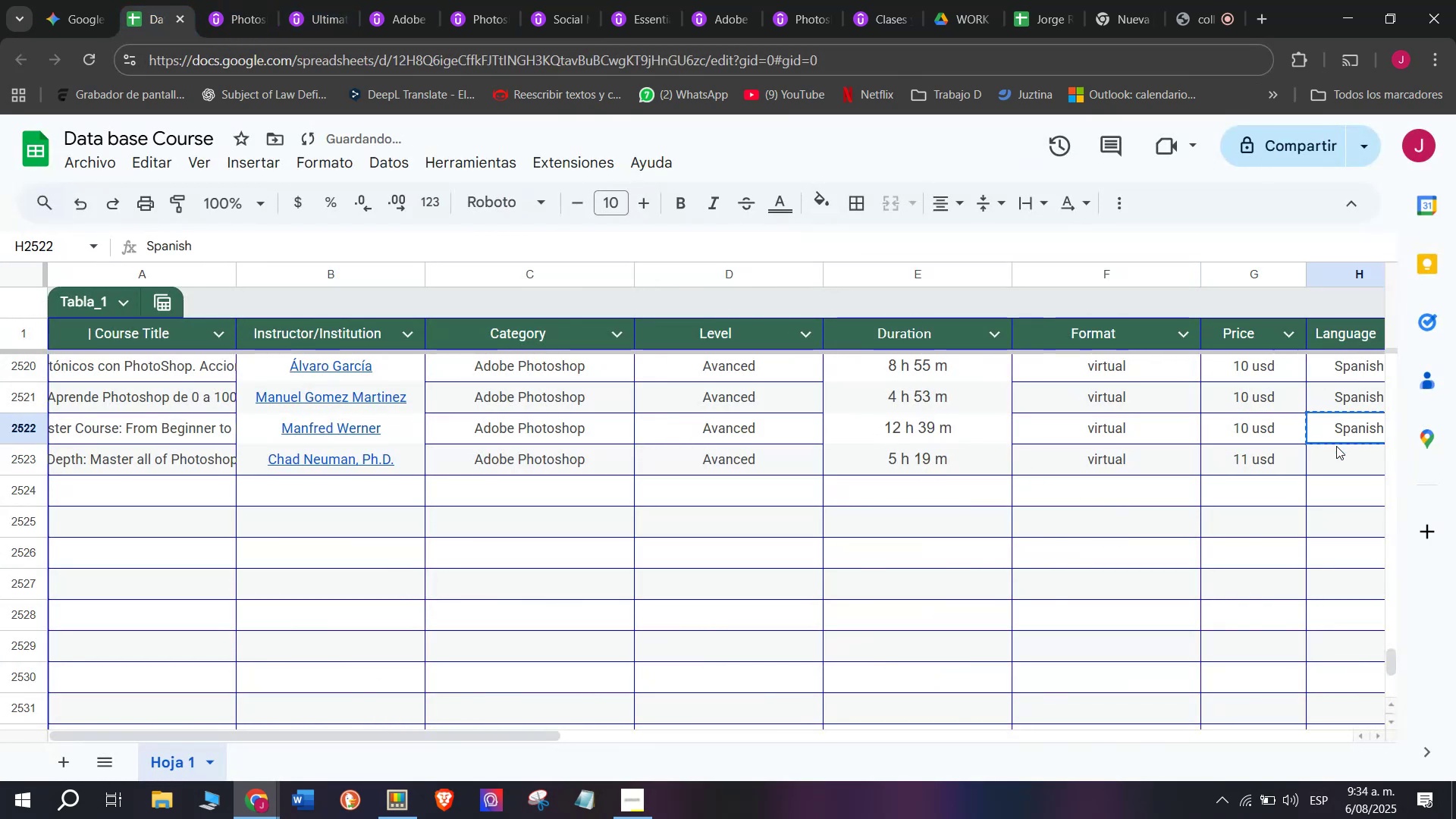 
key(Break)
 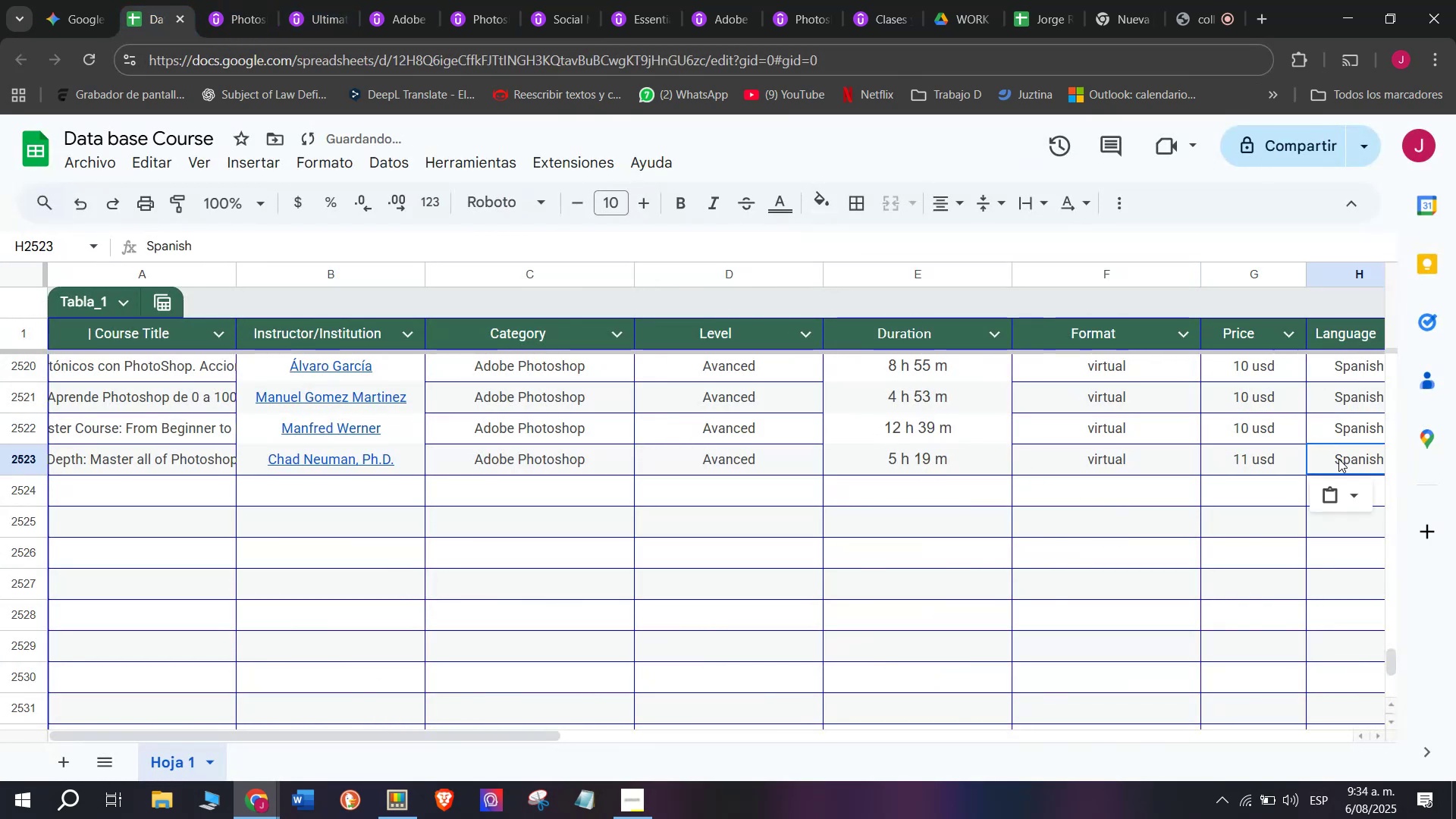 
key(Control+C)
 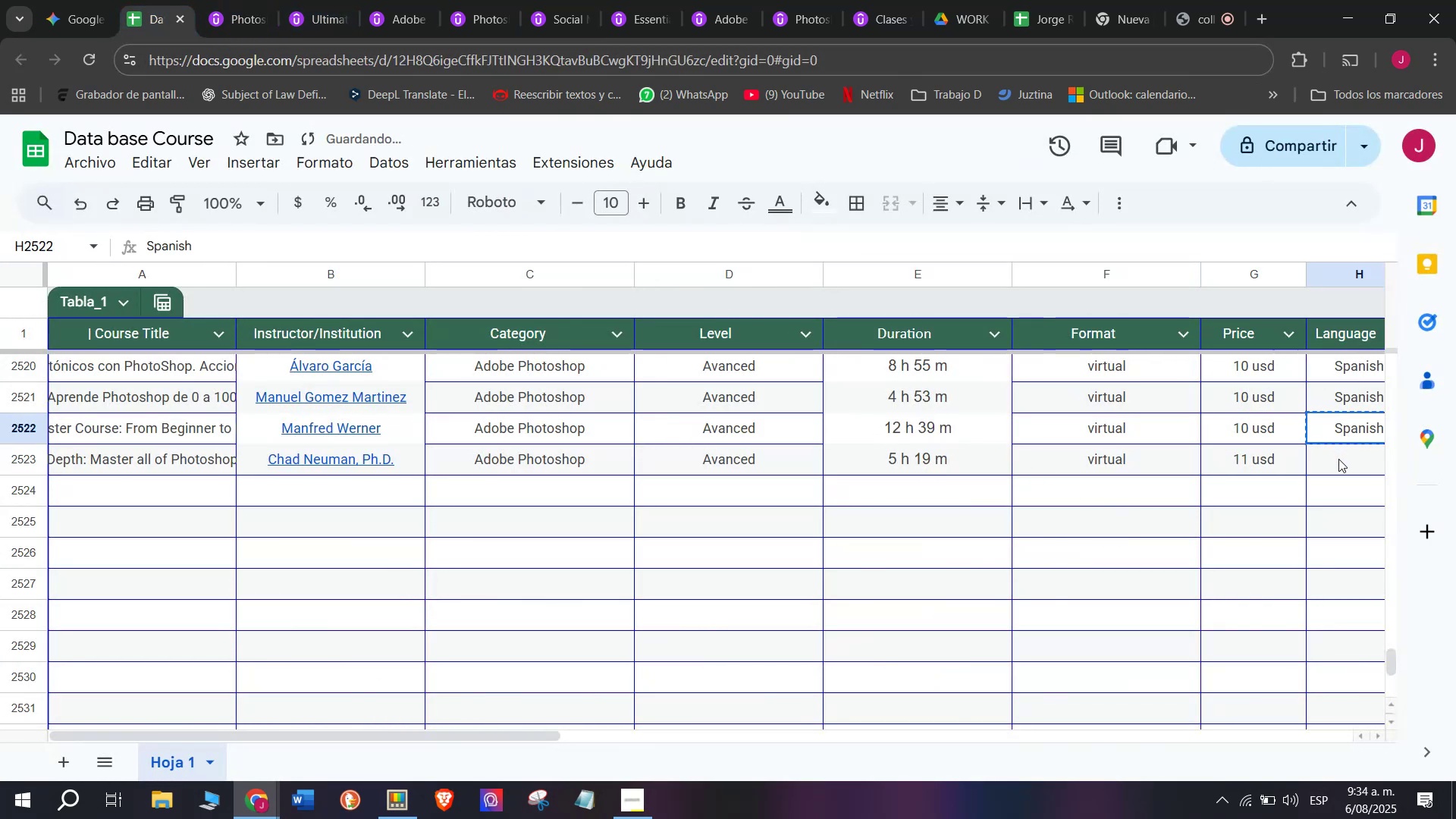 
triple_click([1338, 459])
 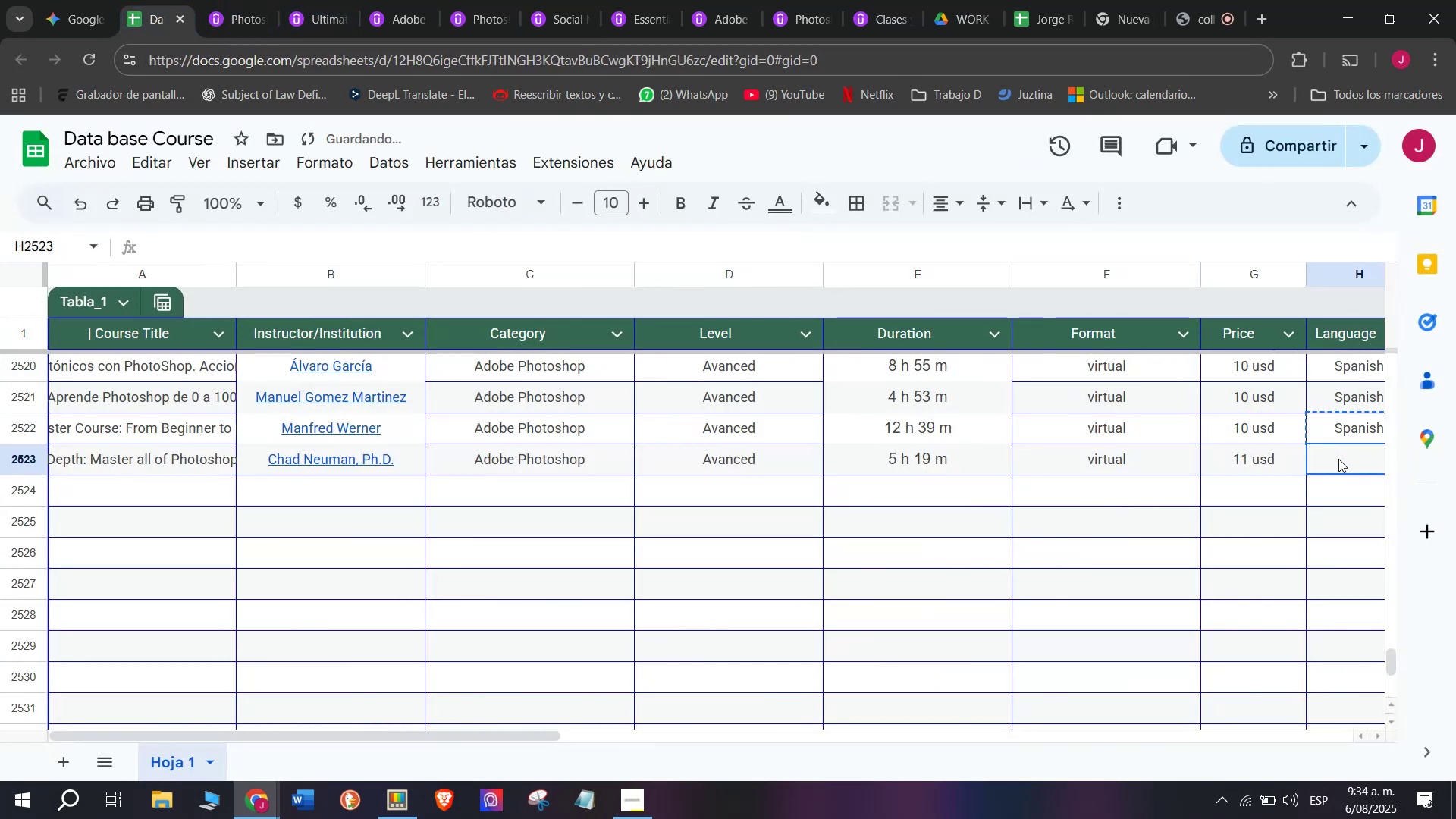 
key(Z)
 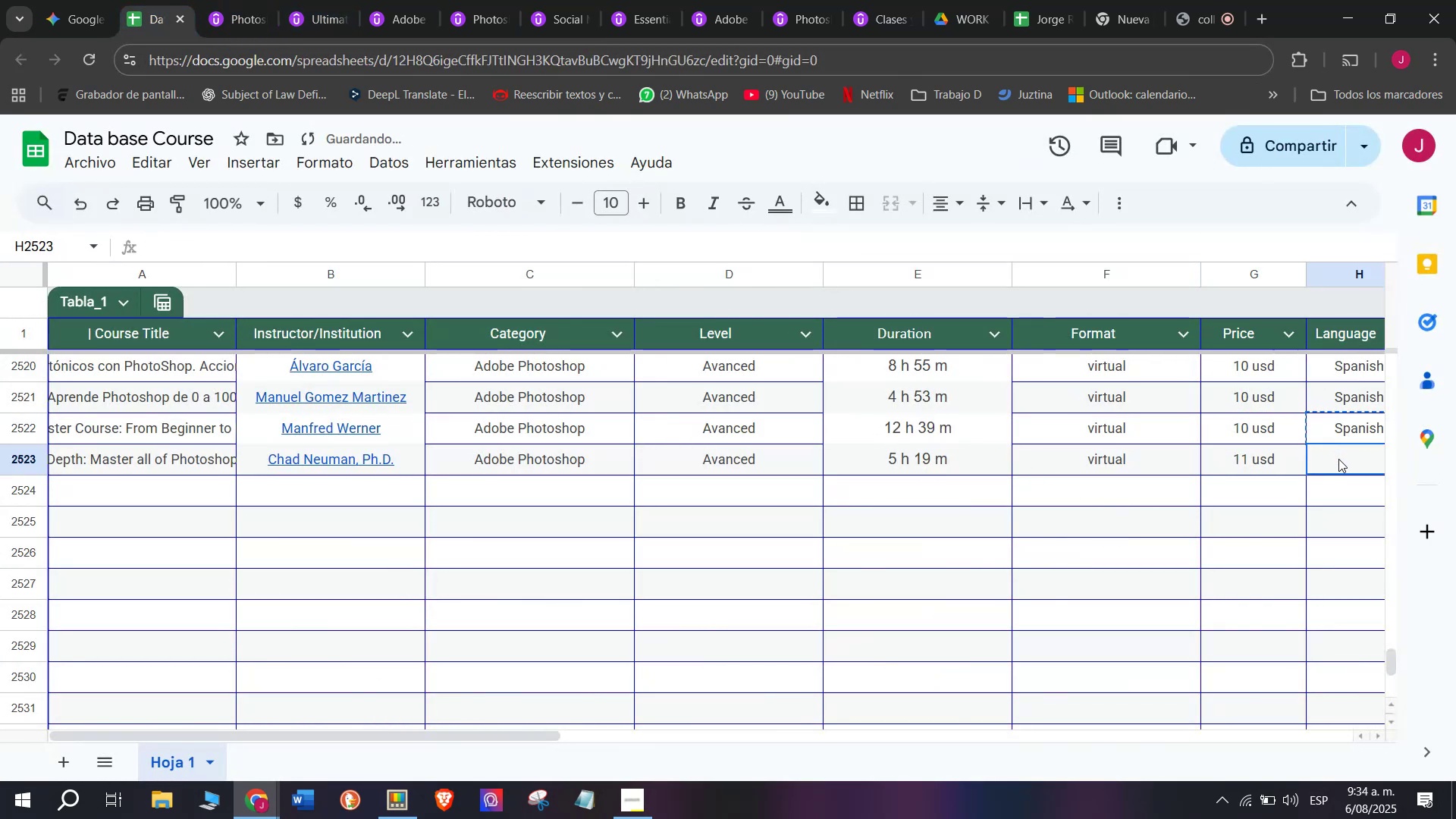 
key(Control+ControlLeft)
 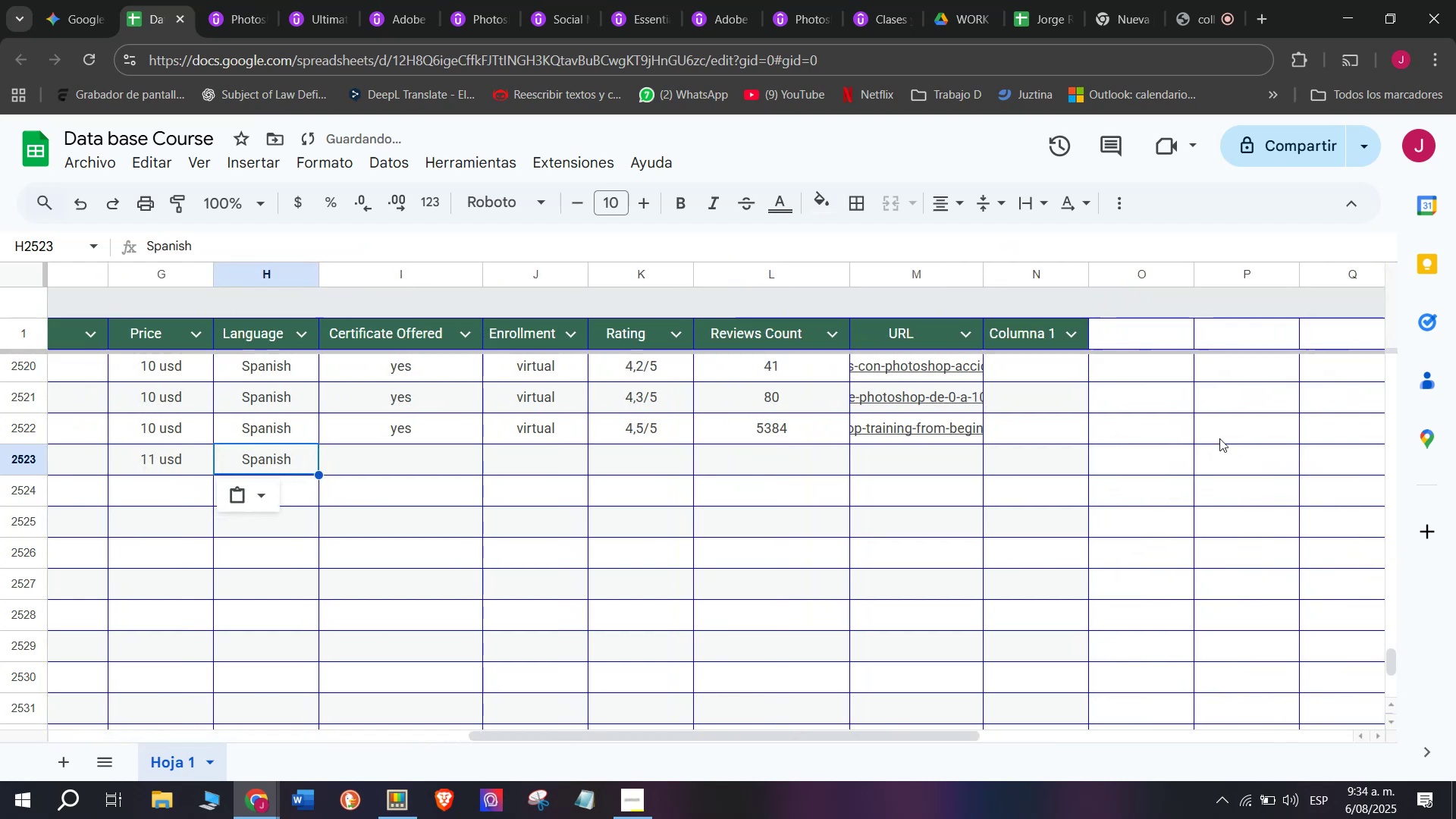 
key(Control+V)
 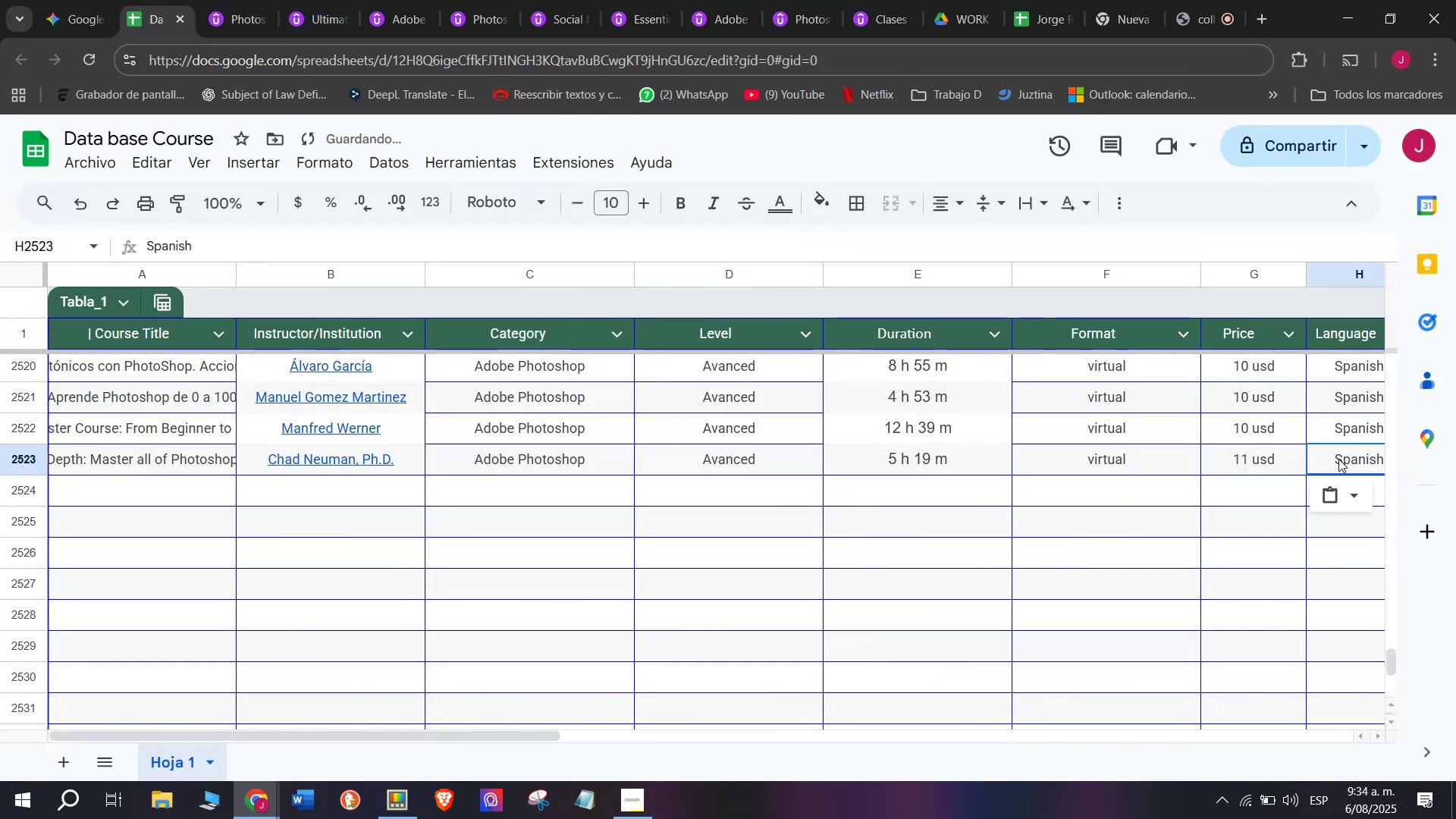 
scroll: coordinate [431, 371], scroll_direction: down, amount: 3.0
 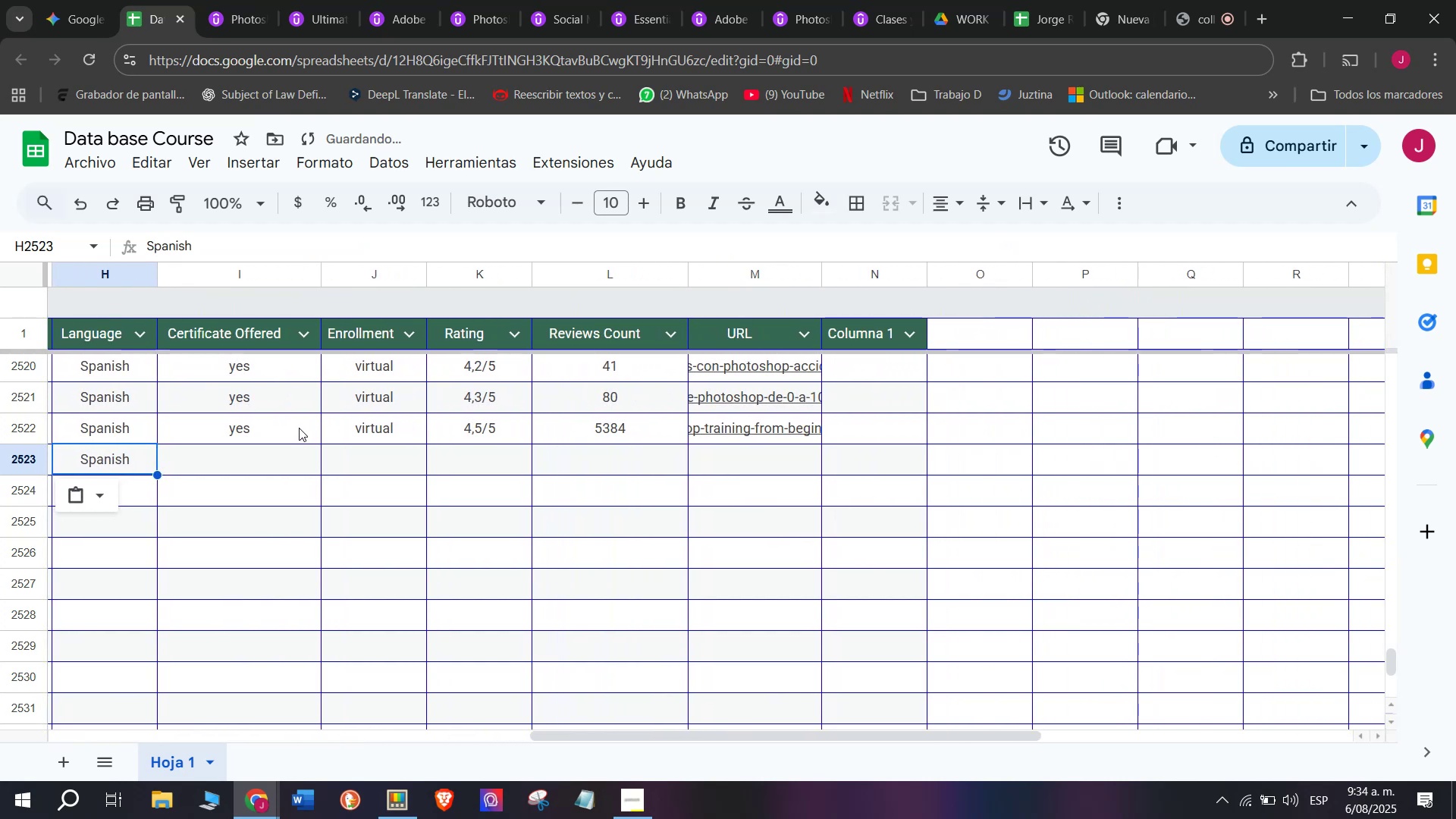 
key(Break)
 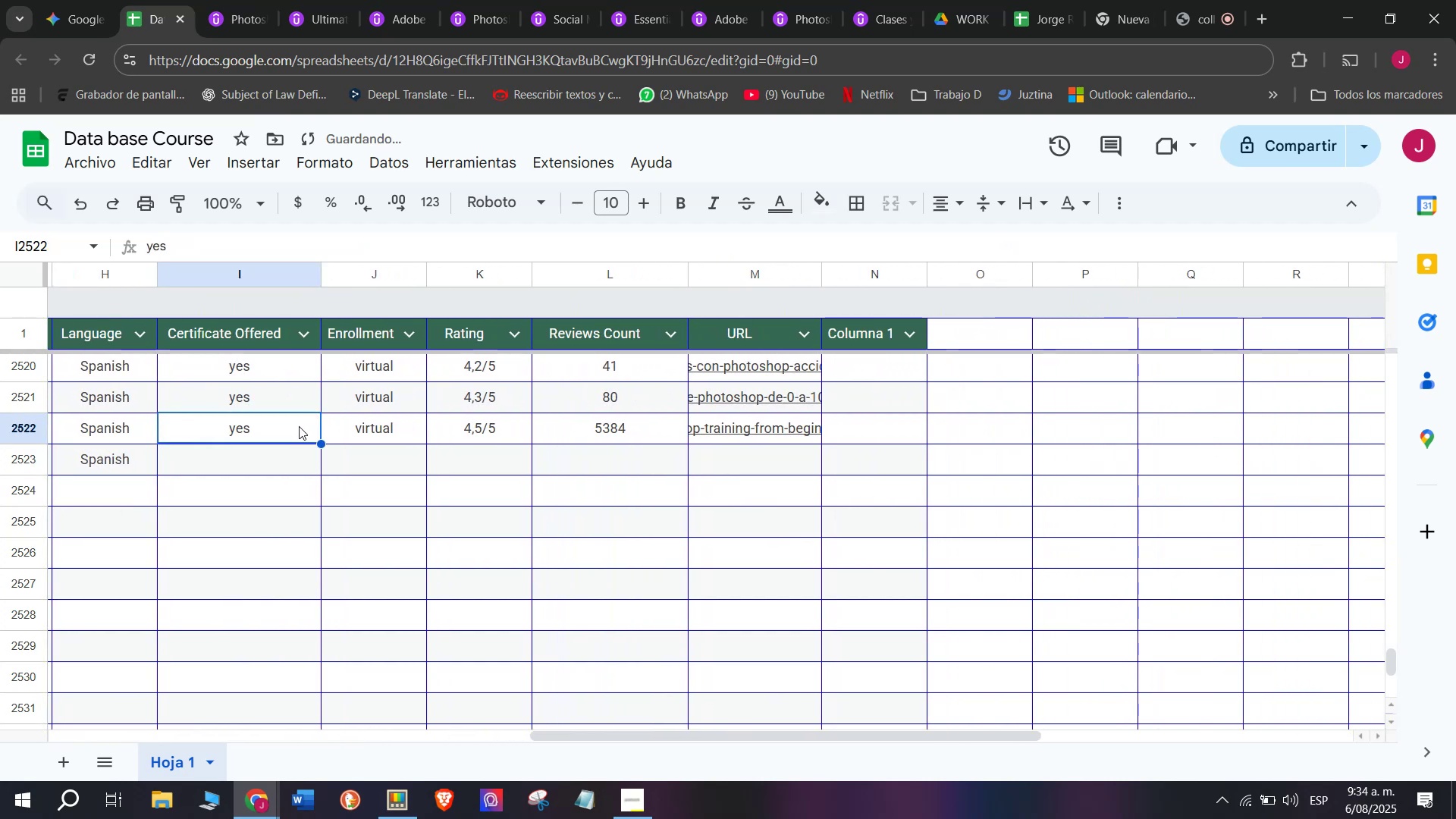 
key(Control+C)
 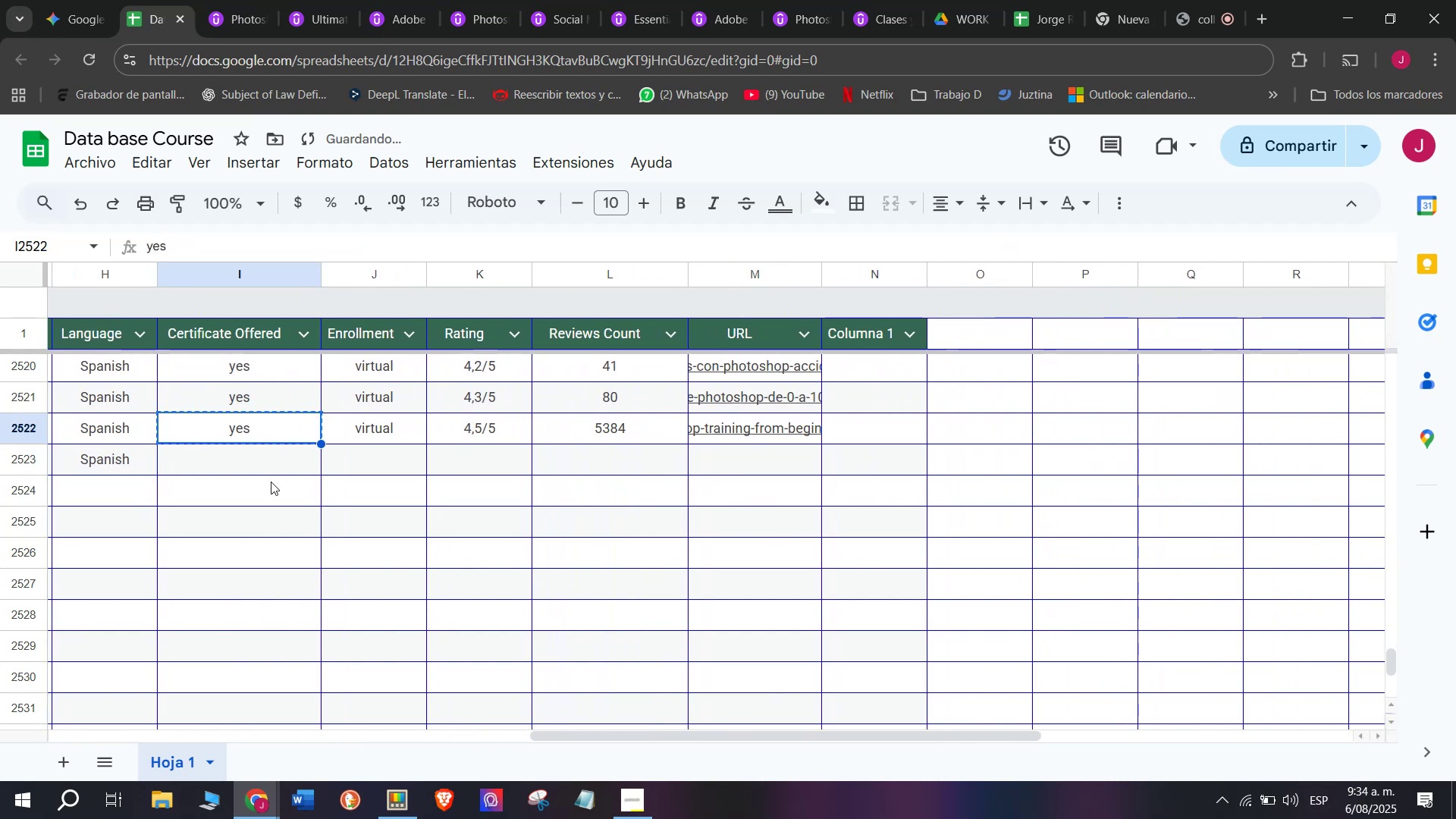 
key(Control+ControlLeft)
 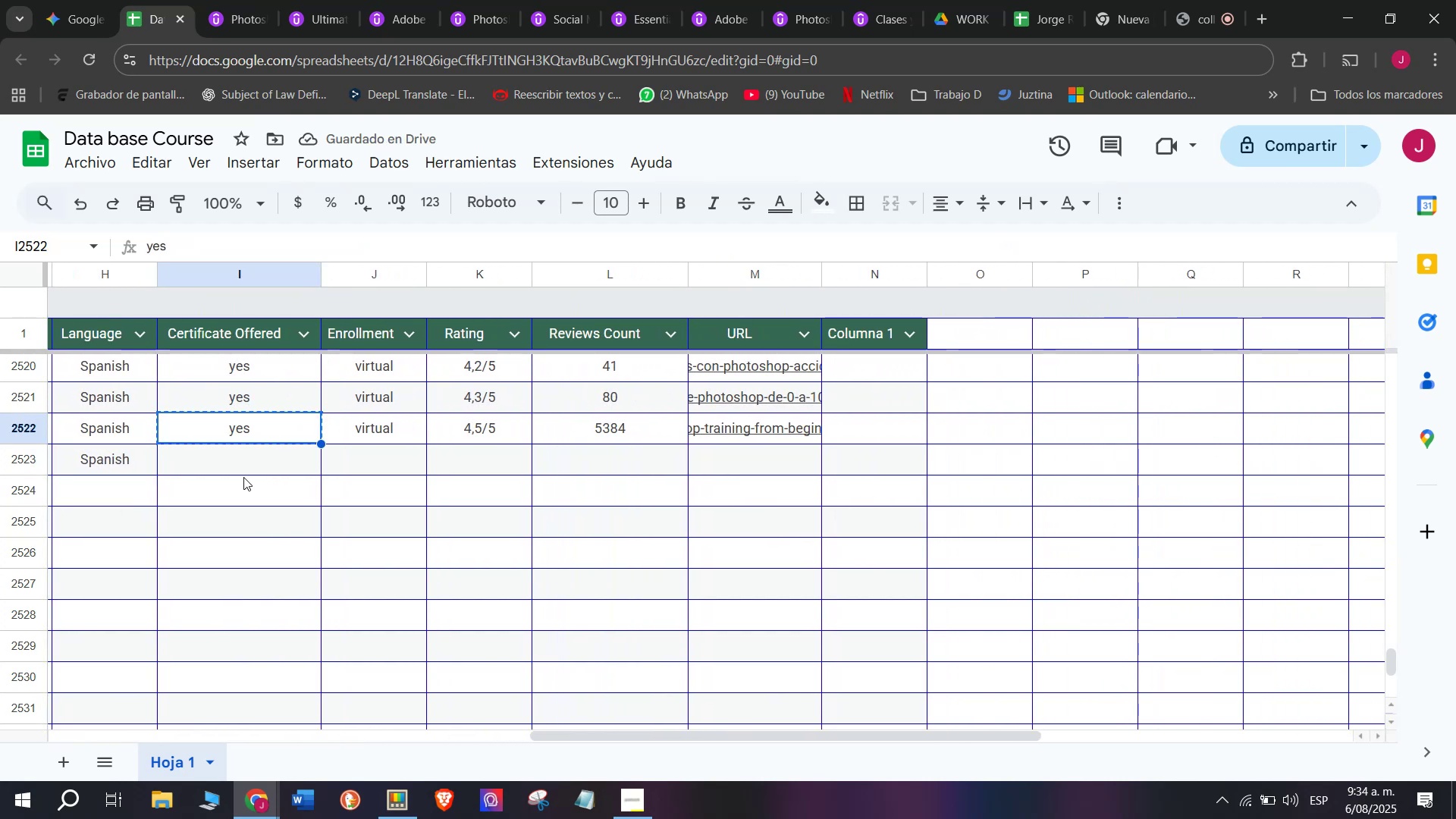 
key(Z)
 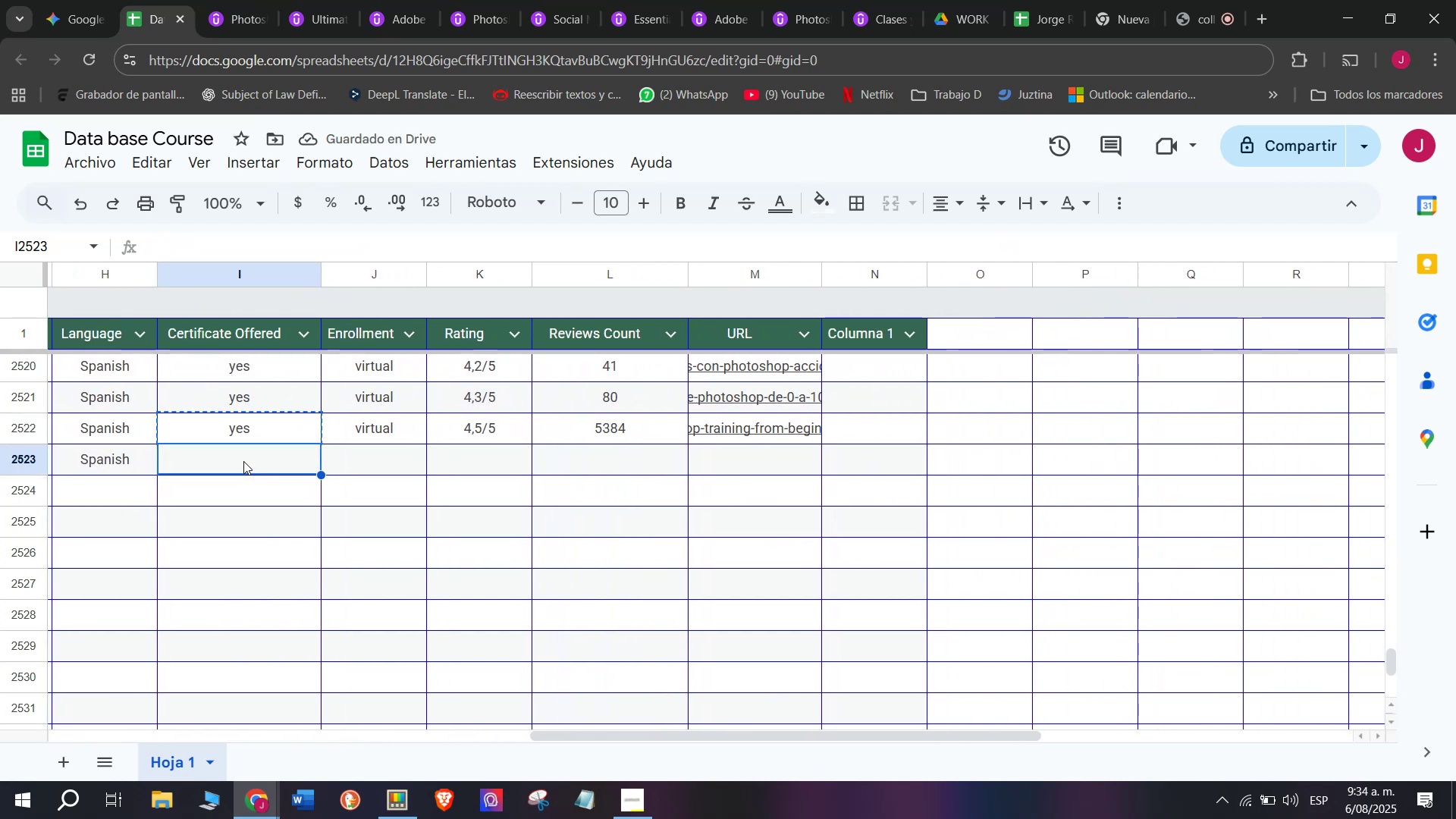 
key(Control+ControlLeft)
 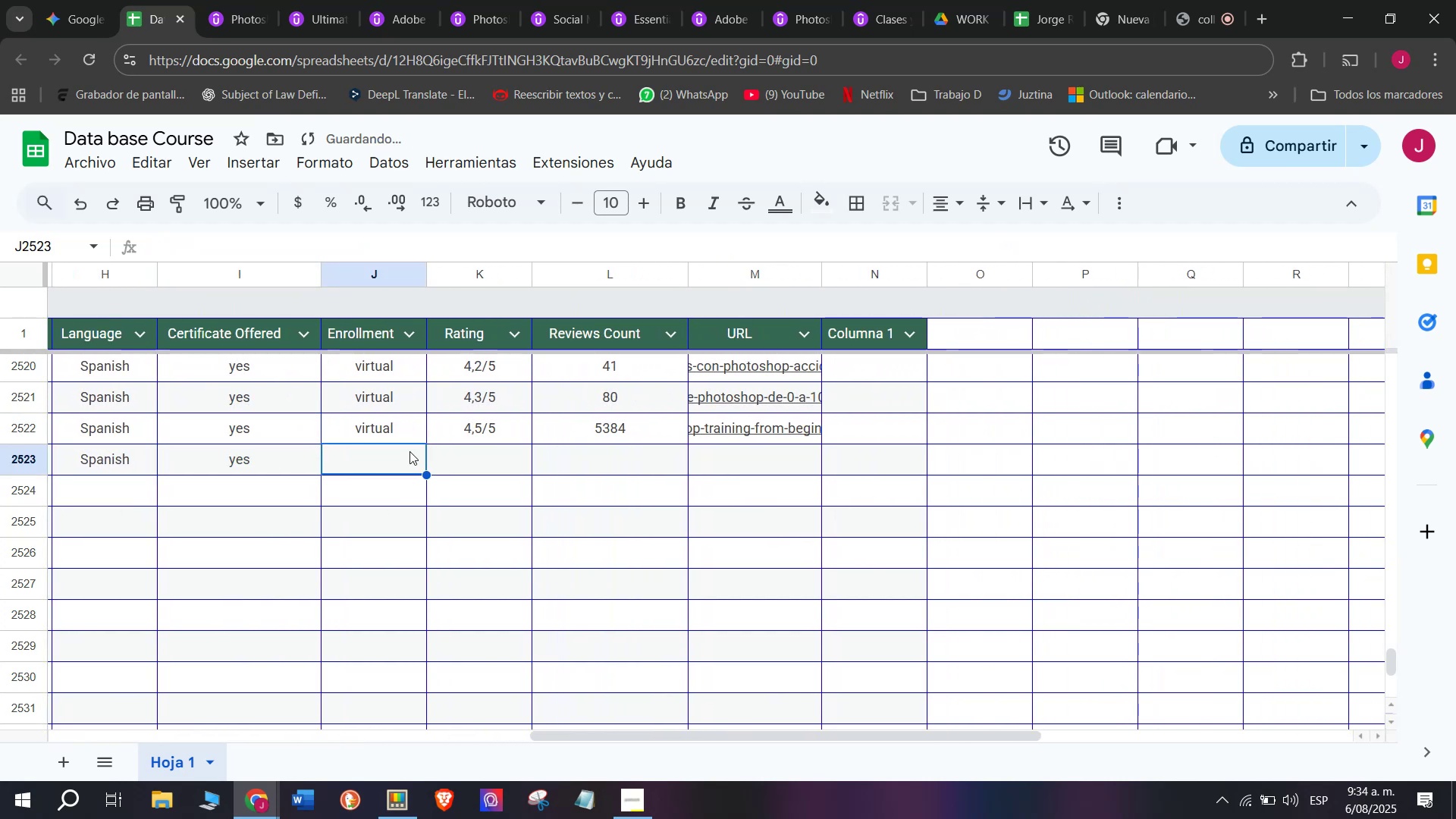 
key(Control+V)
 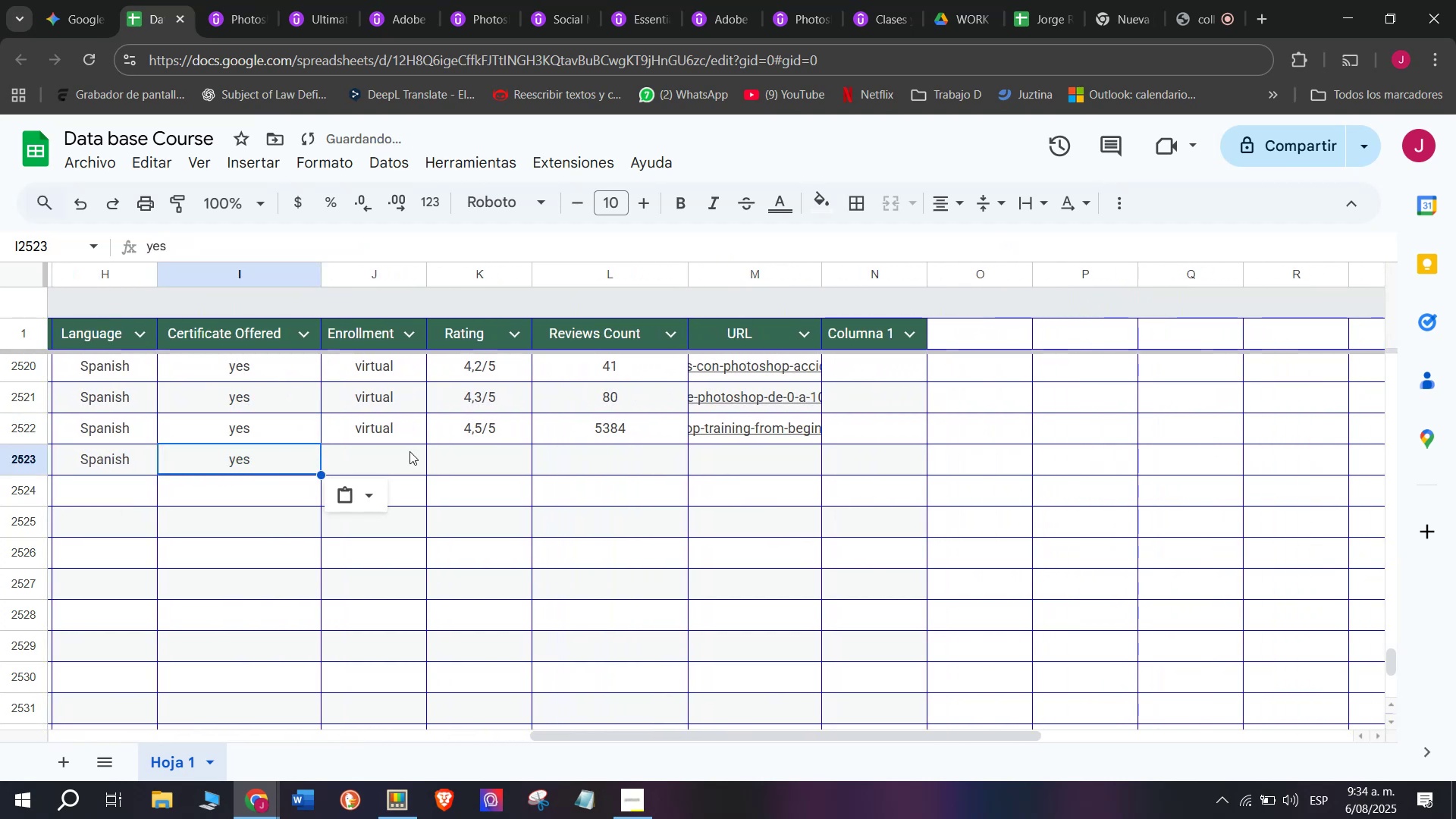 
double_click([410, 451])
 